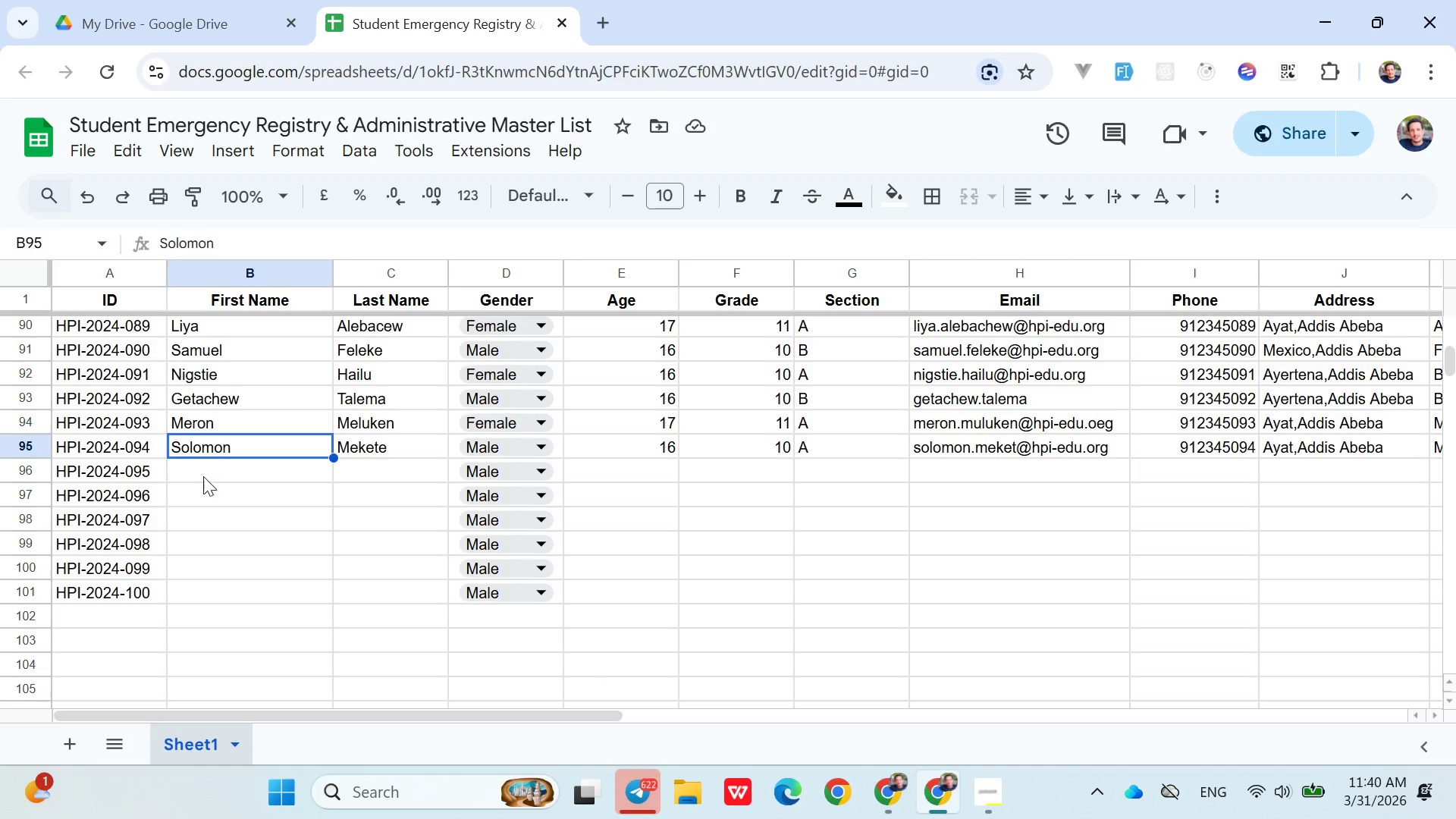 
left_click([201, 482])
 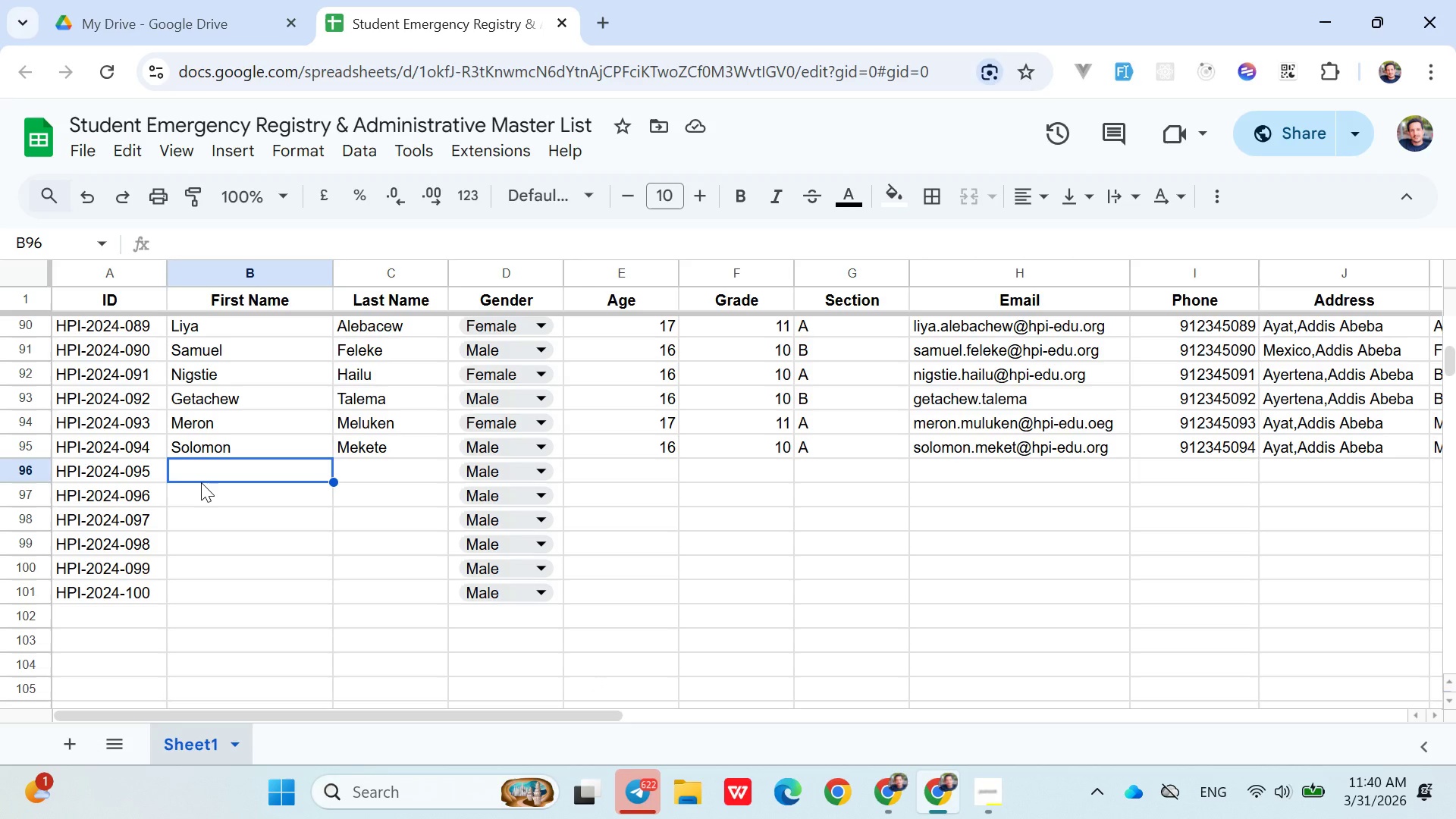 
type(Hana)
 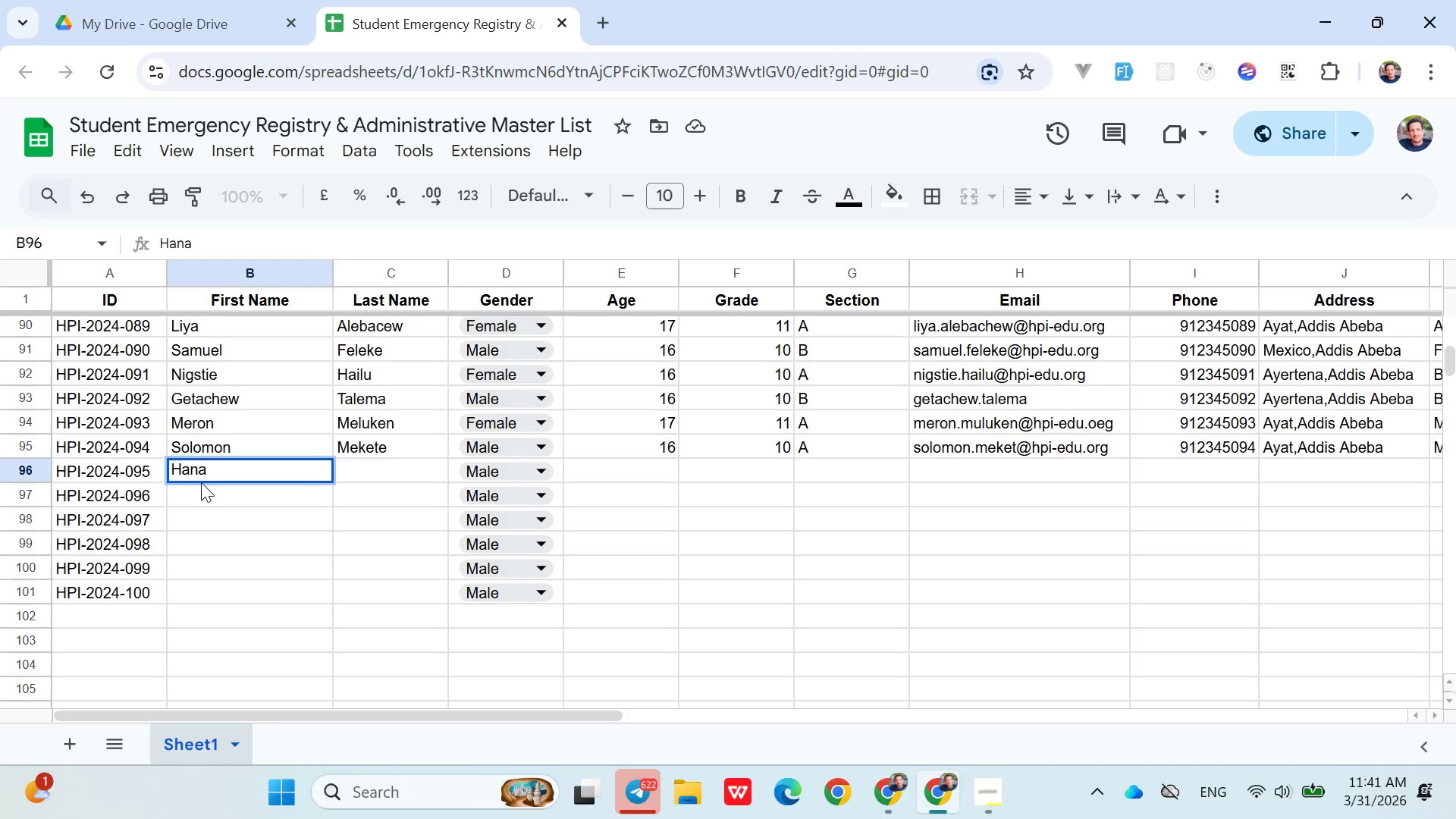 
key(ArrowRight)
 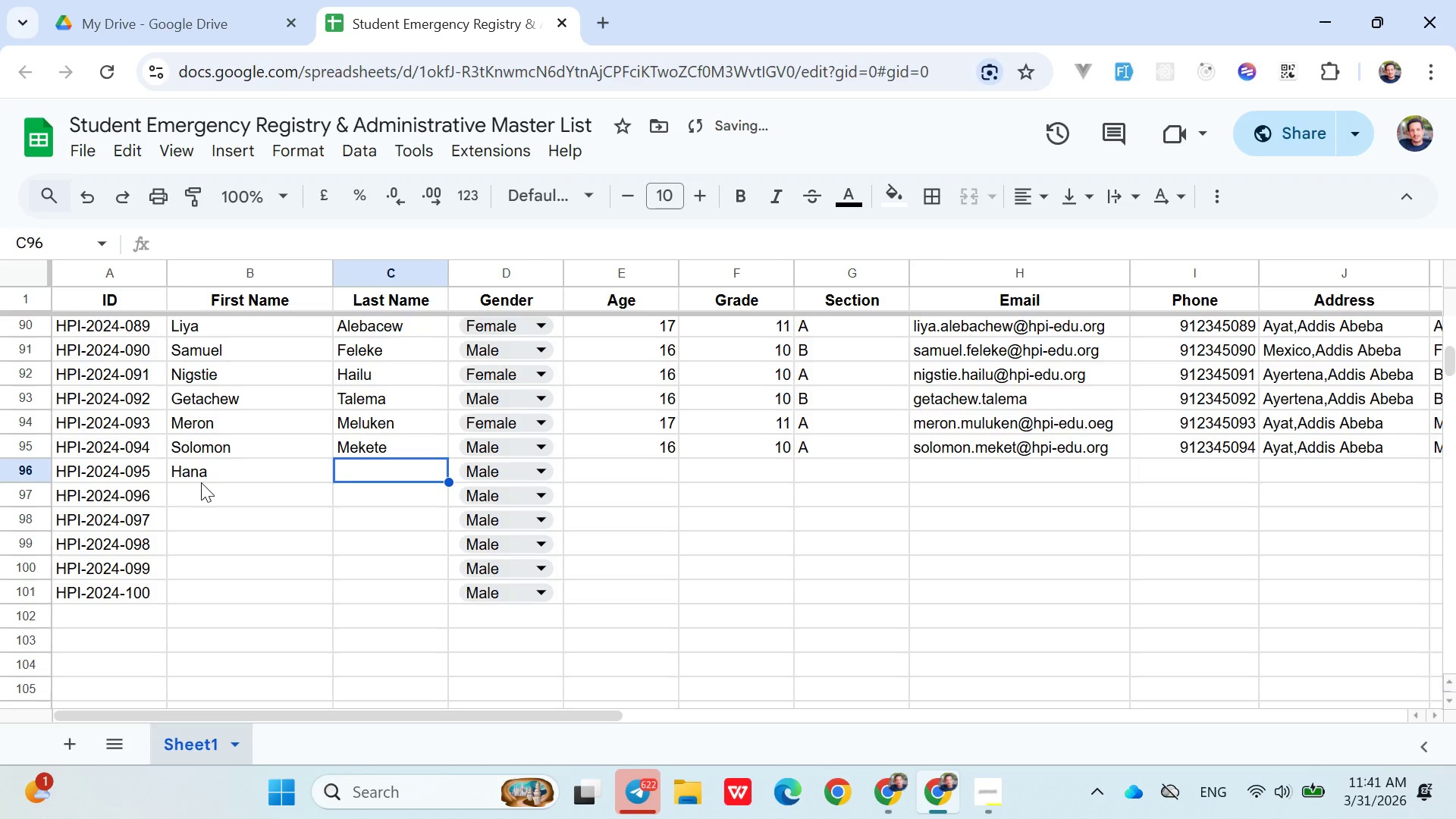 
type(Mohamme)
 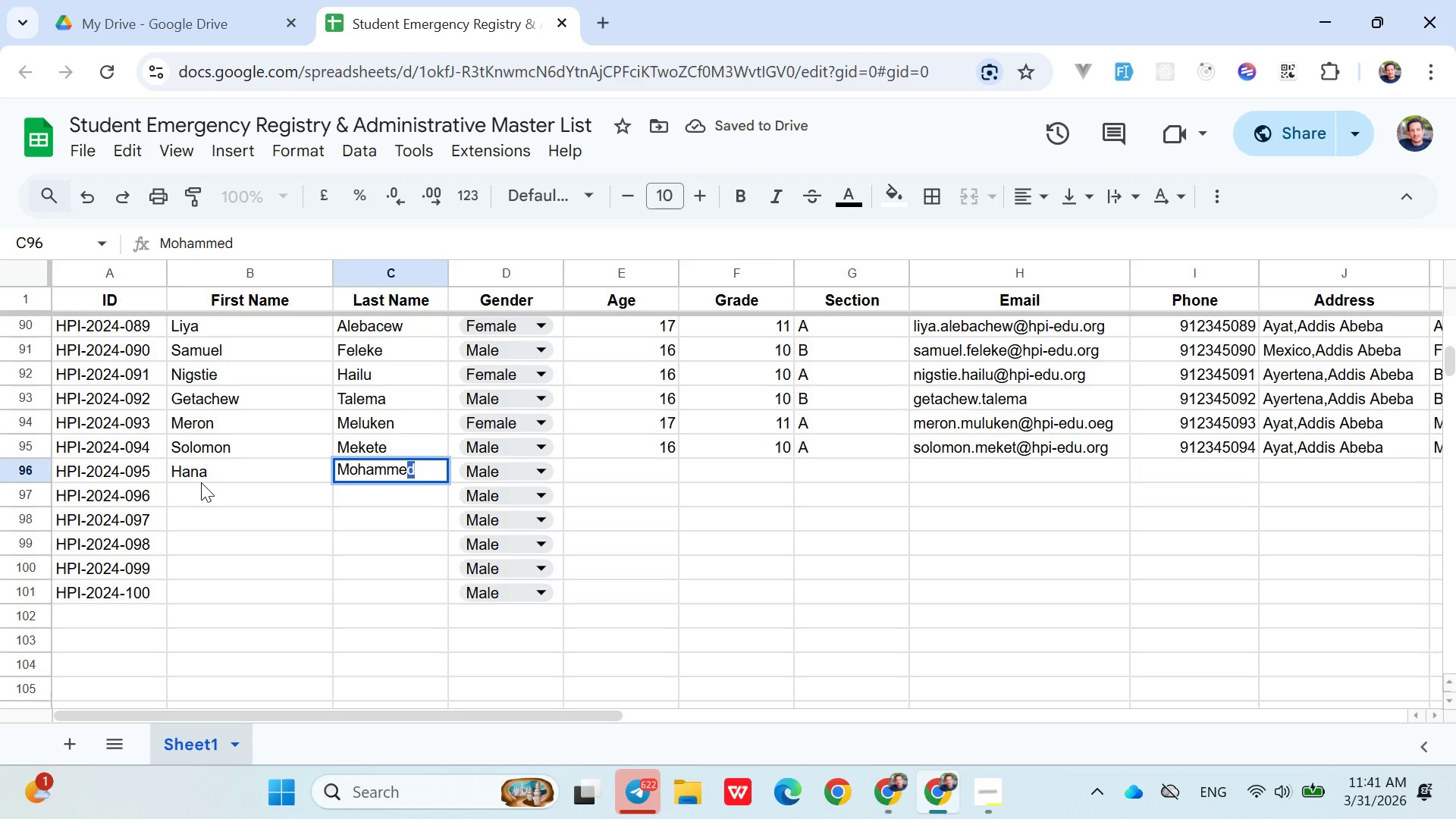 
key(ArrowRight)
 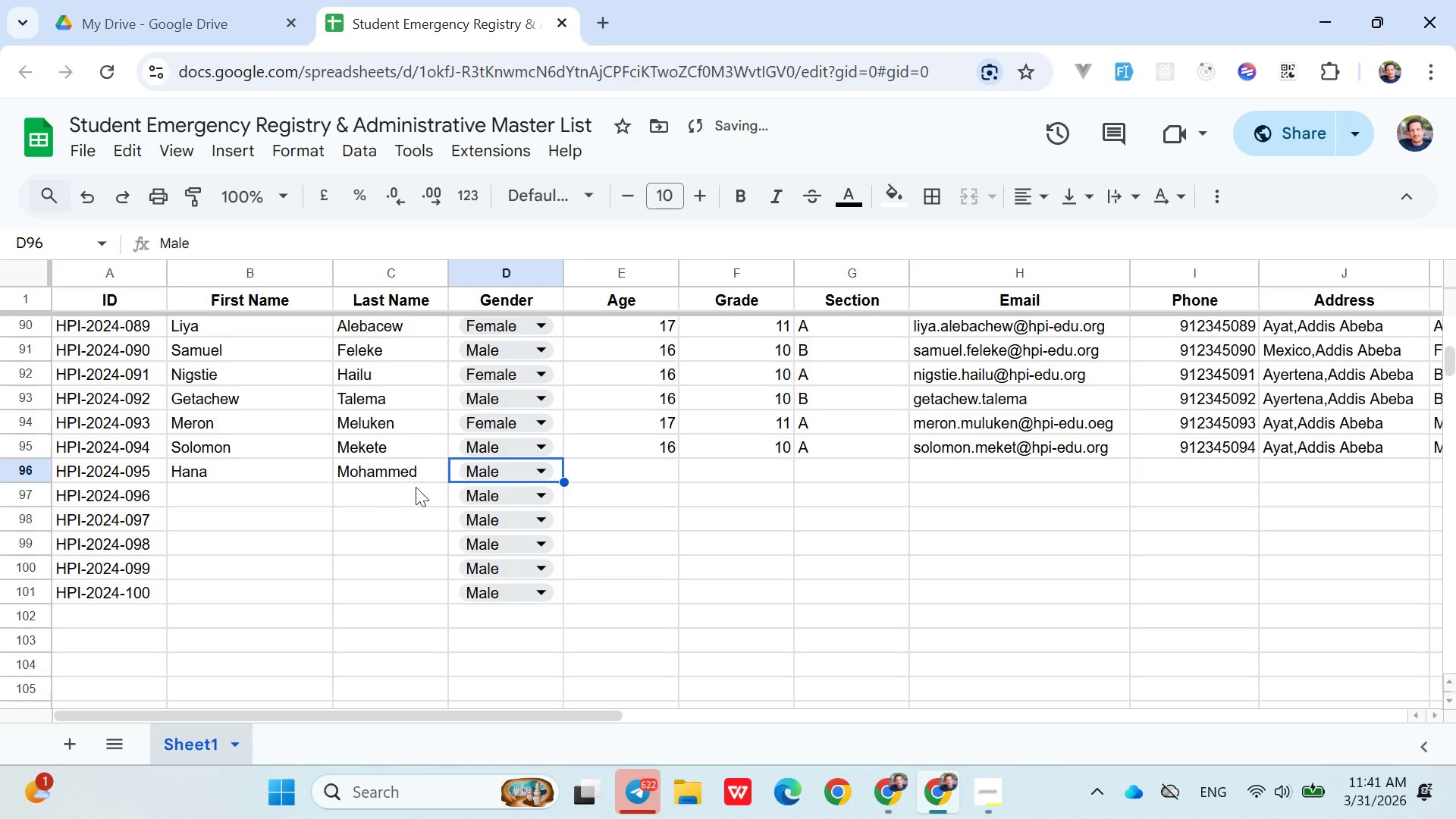 
left_click([483, 475])
 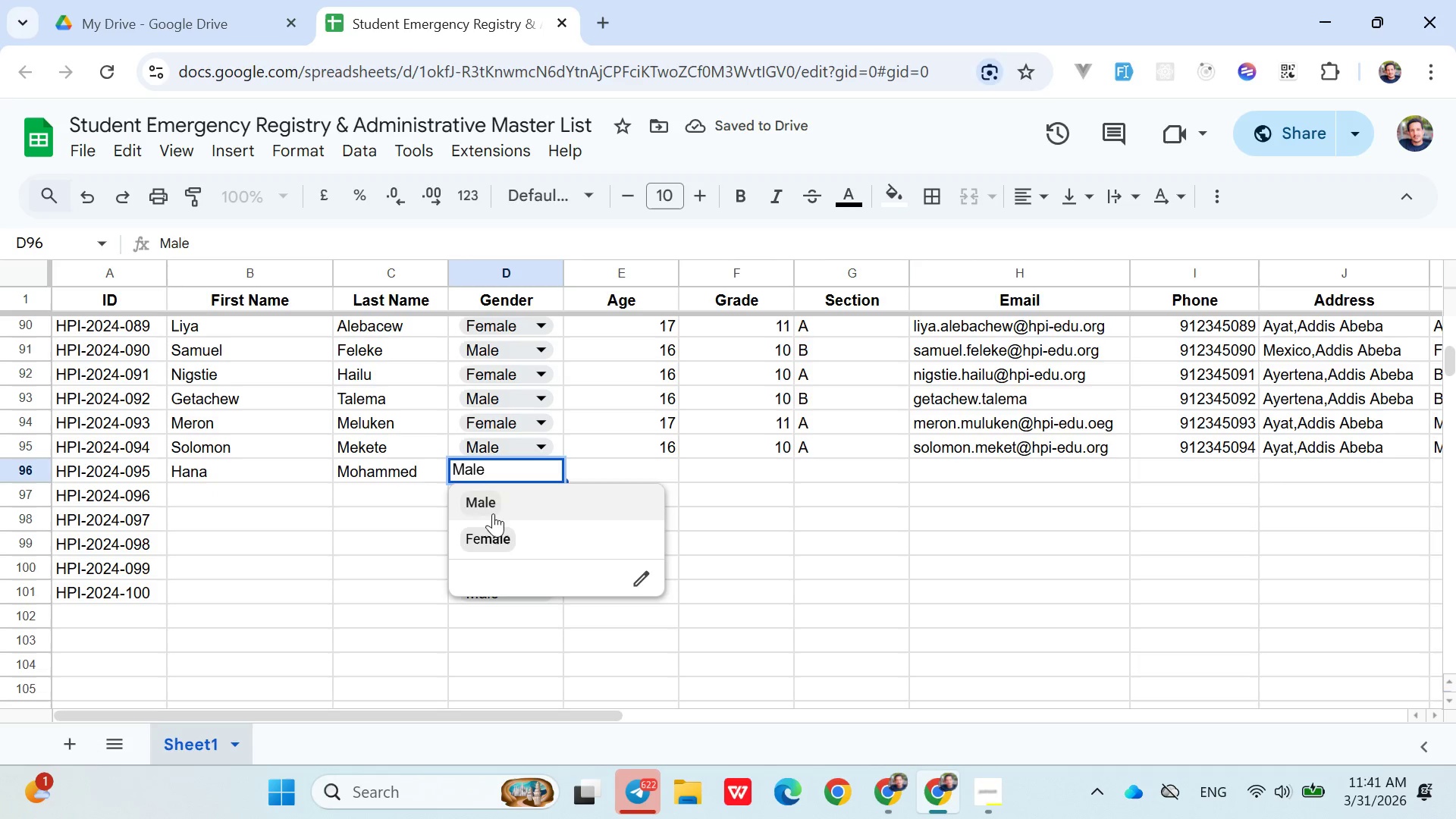 
left_click([494, 521])
 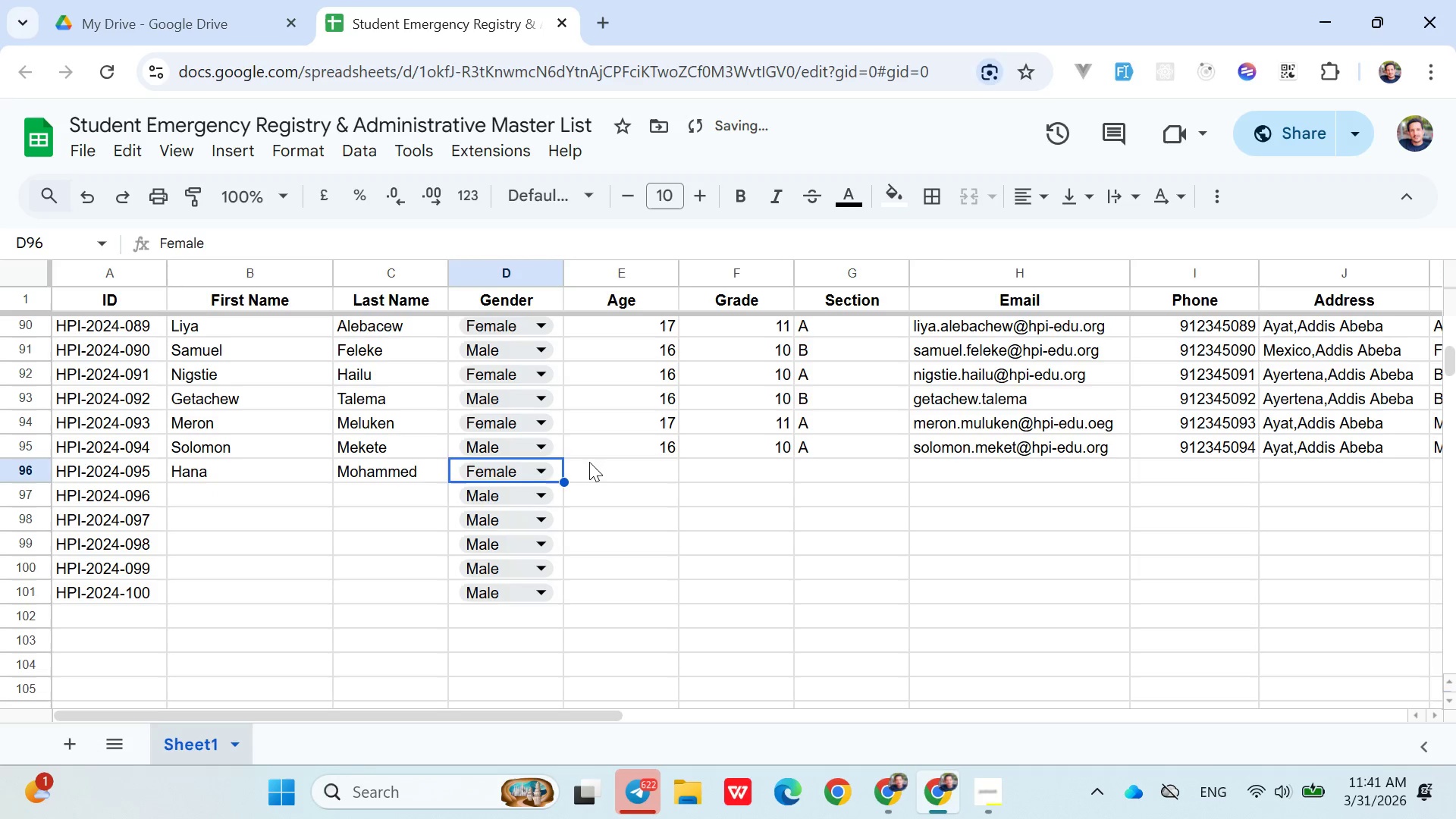 
left_click([592, 461])
 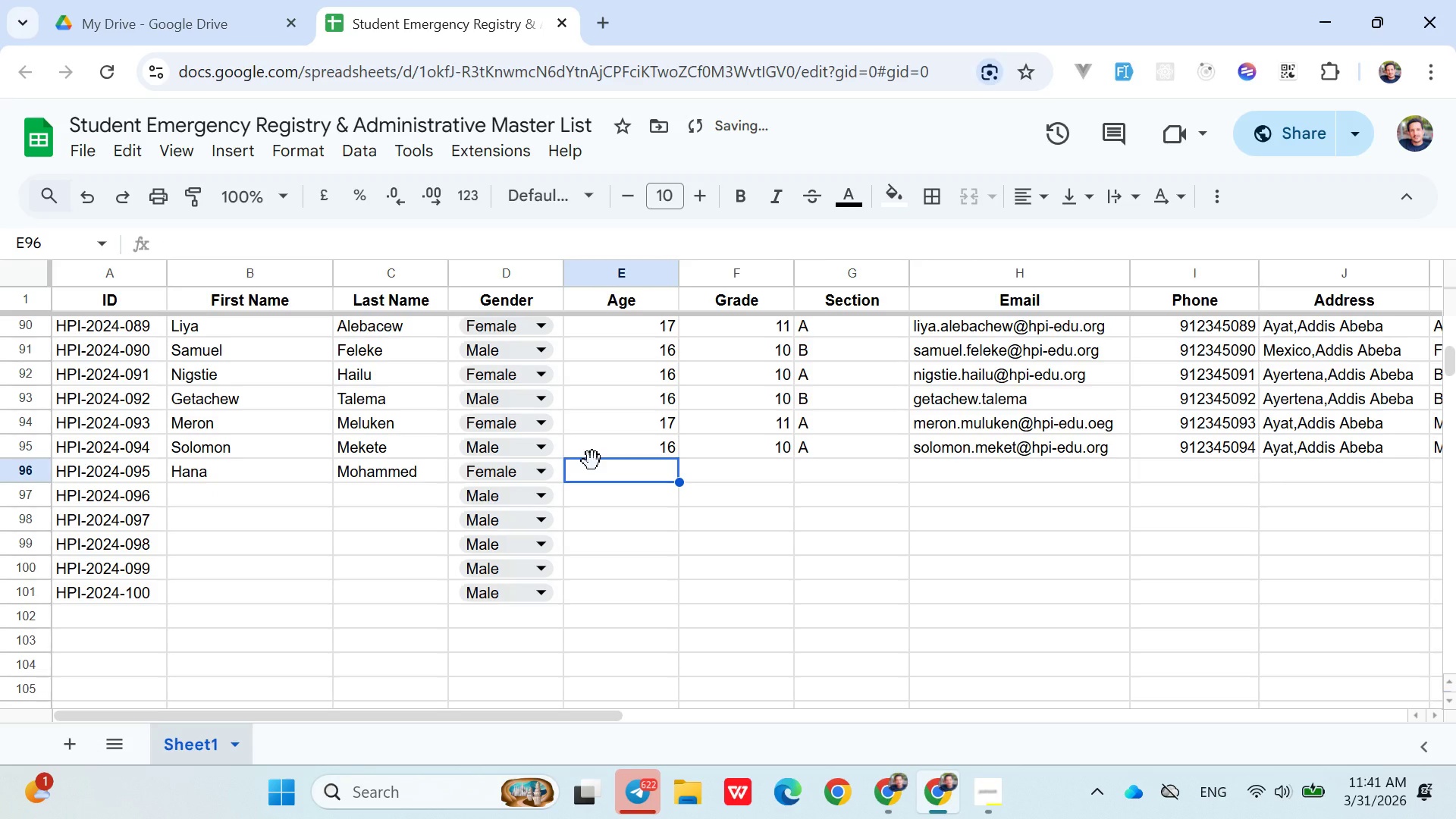 
type(16)
 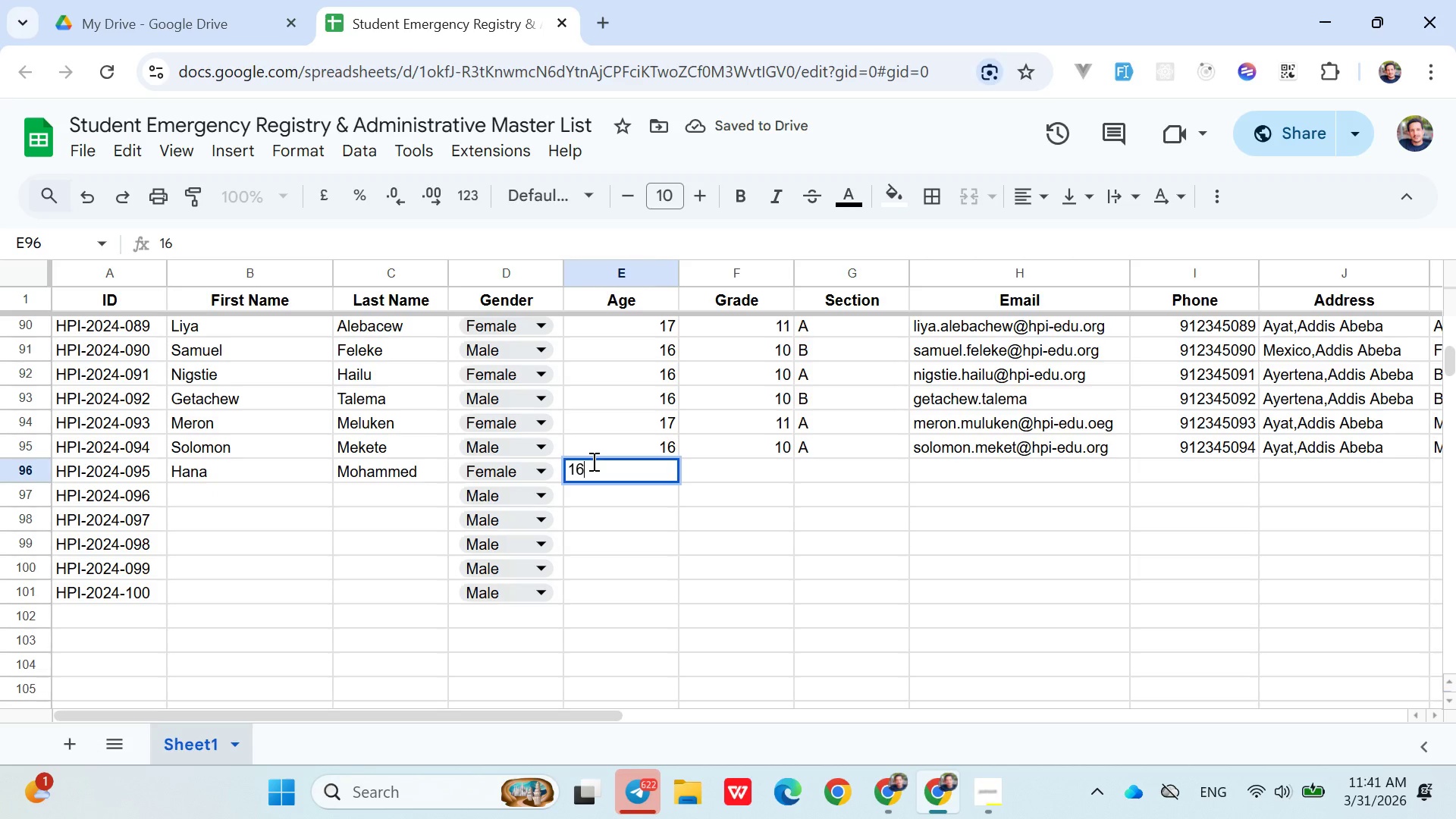 
key(ArrowRight)
 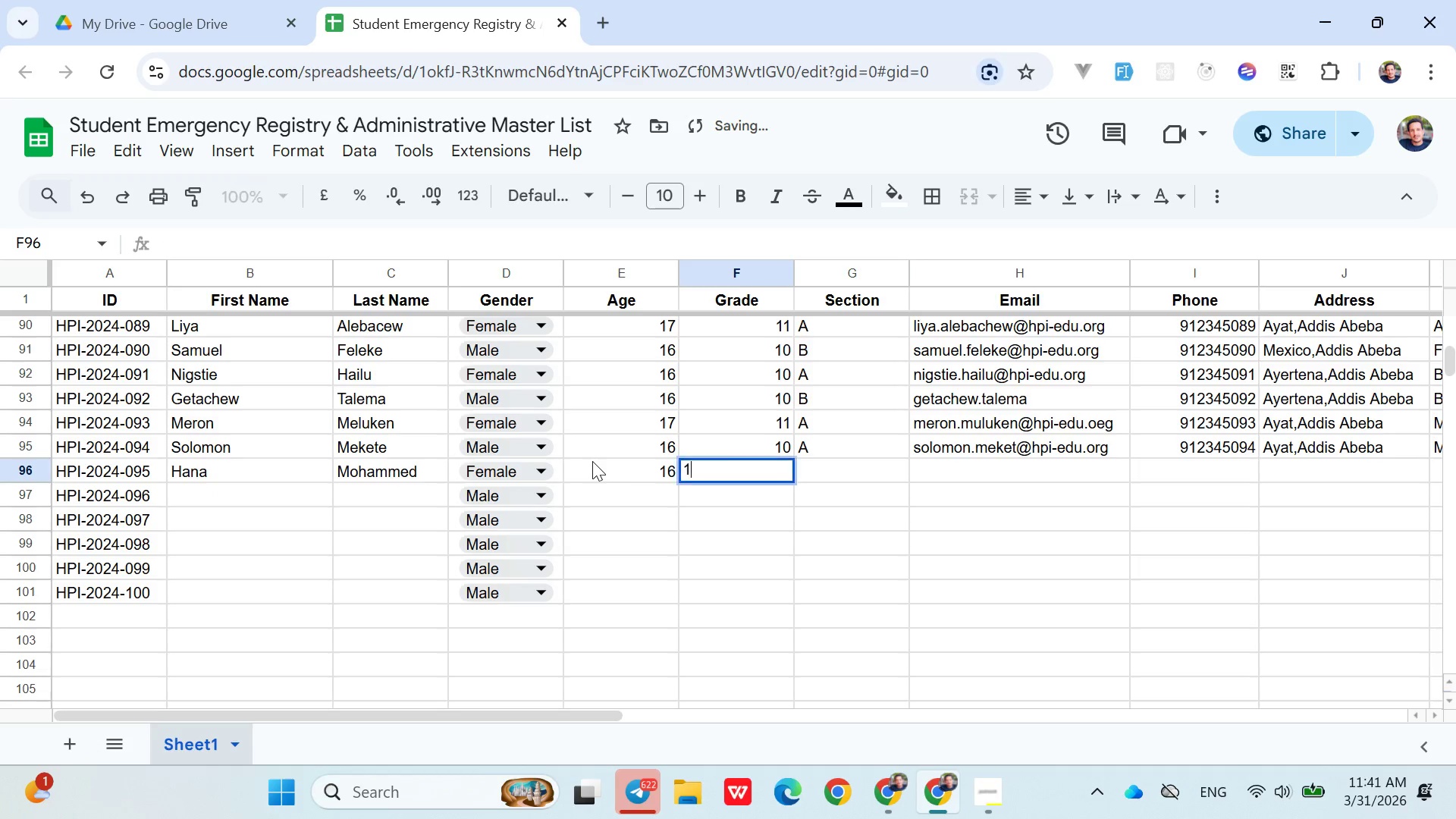 
type(10)
 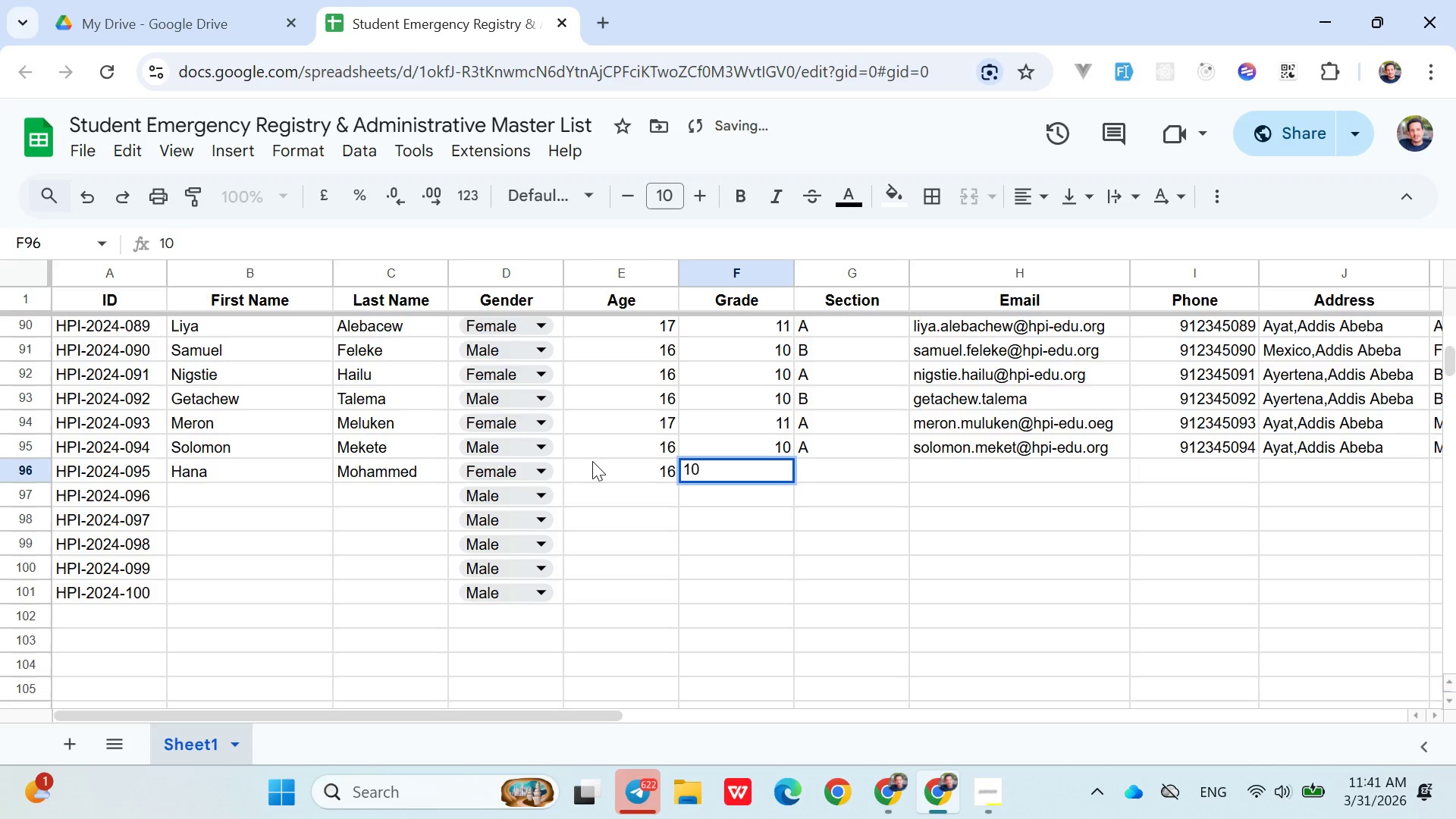 
key(ArrowRight)
 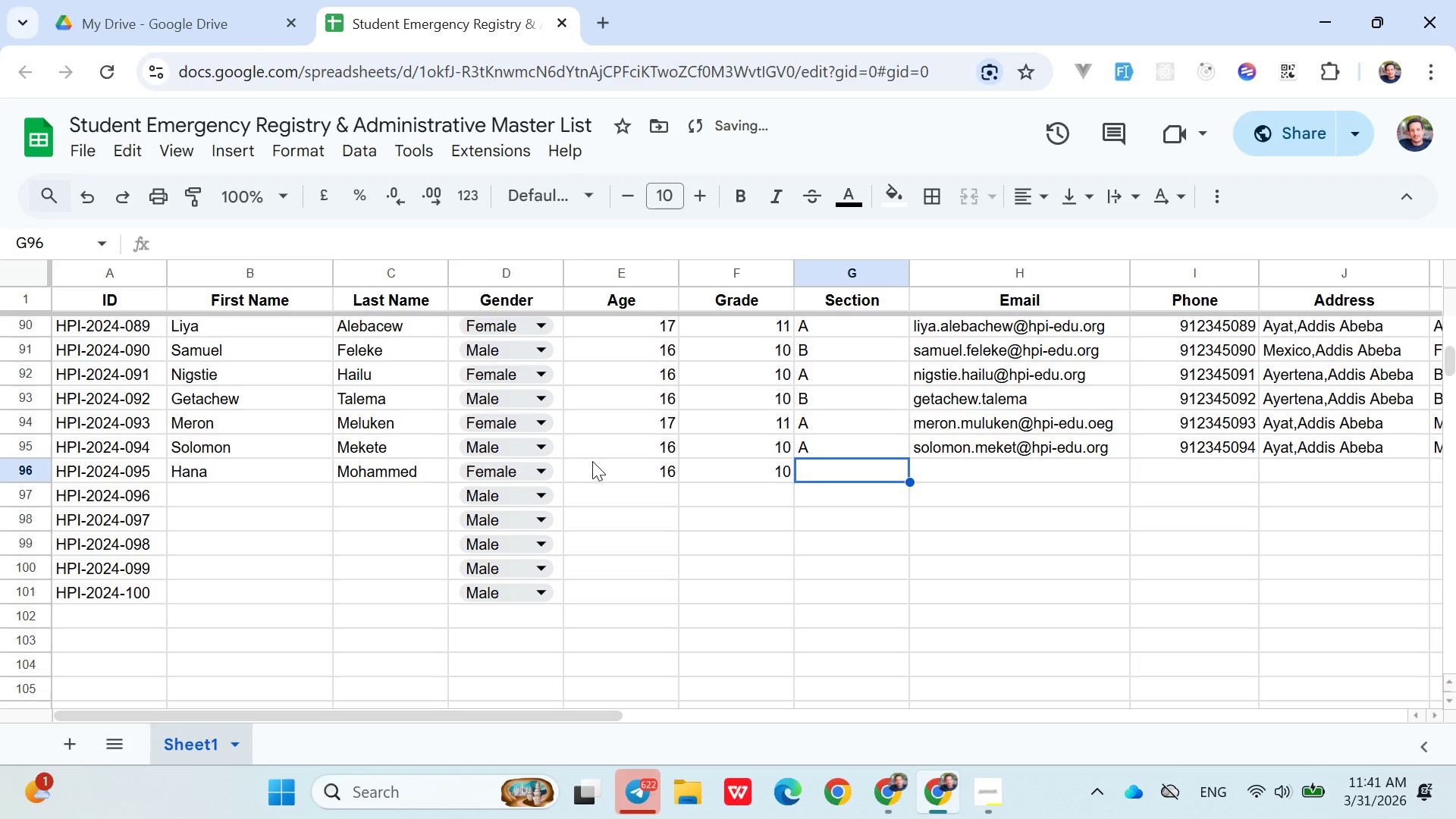 
key(Shift+B)
 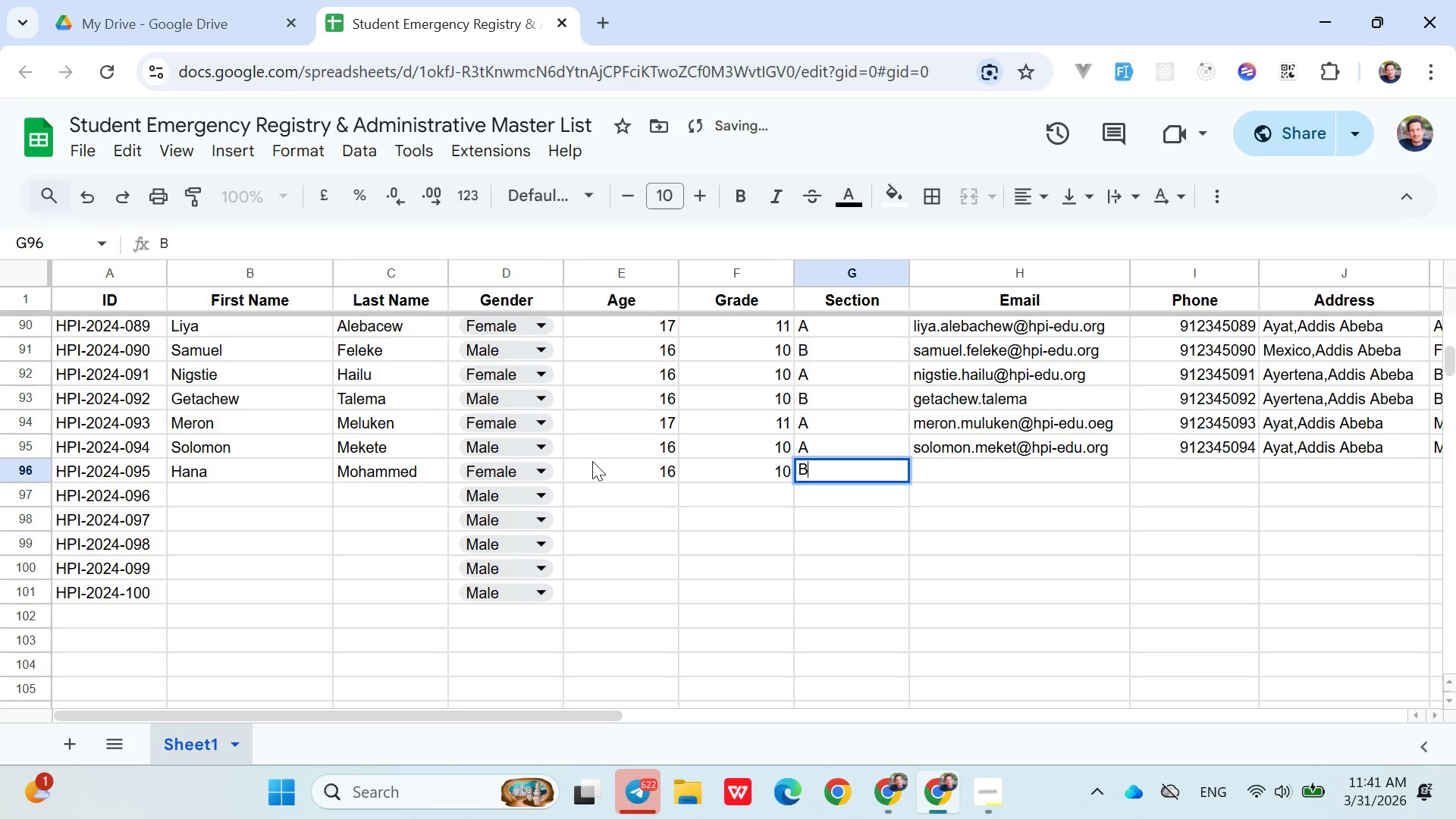 
key(ArrowRight)
 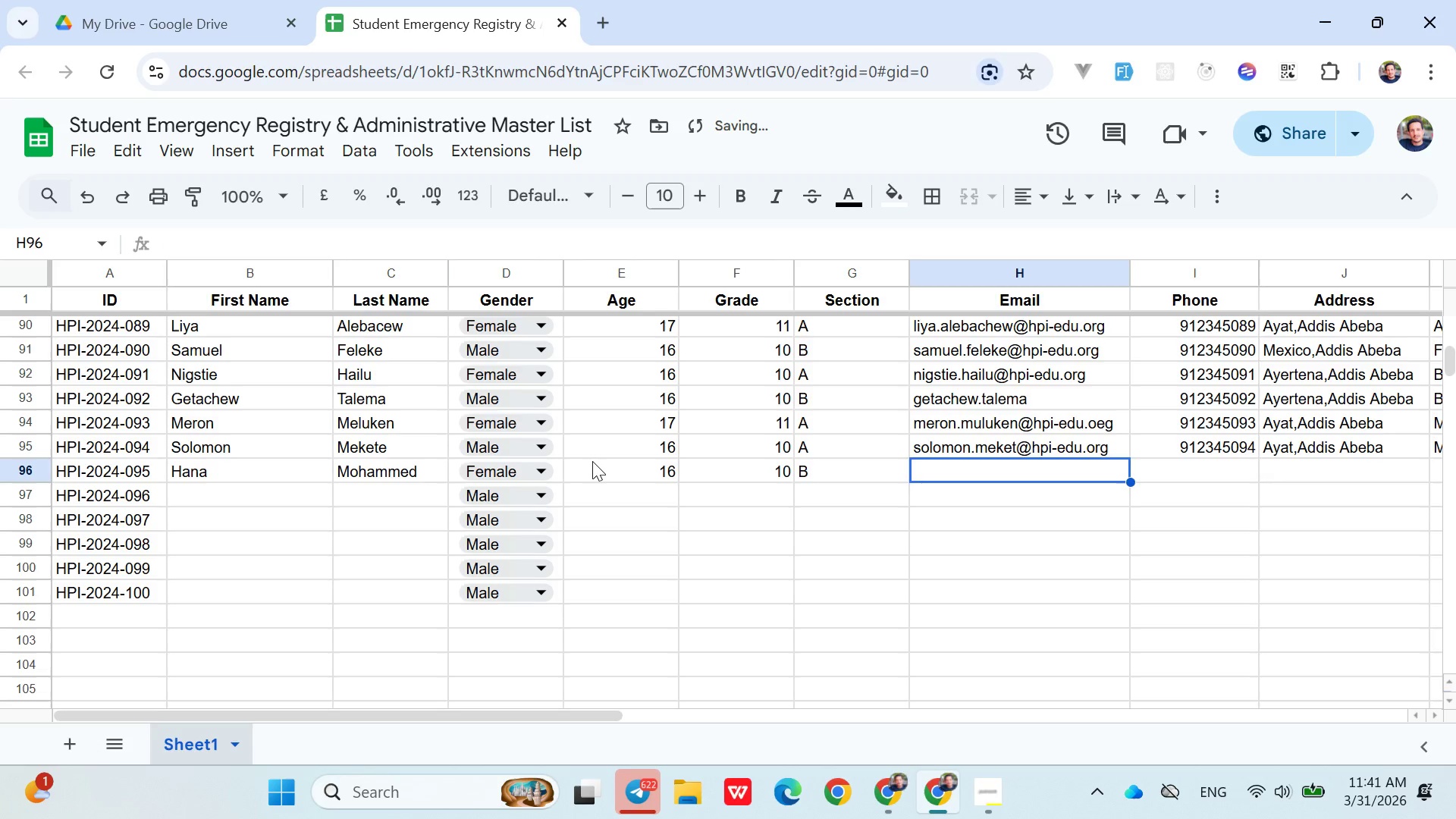 
type(hana.tamru@hpi-edu.org)
 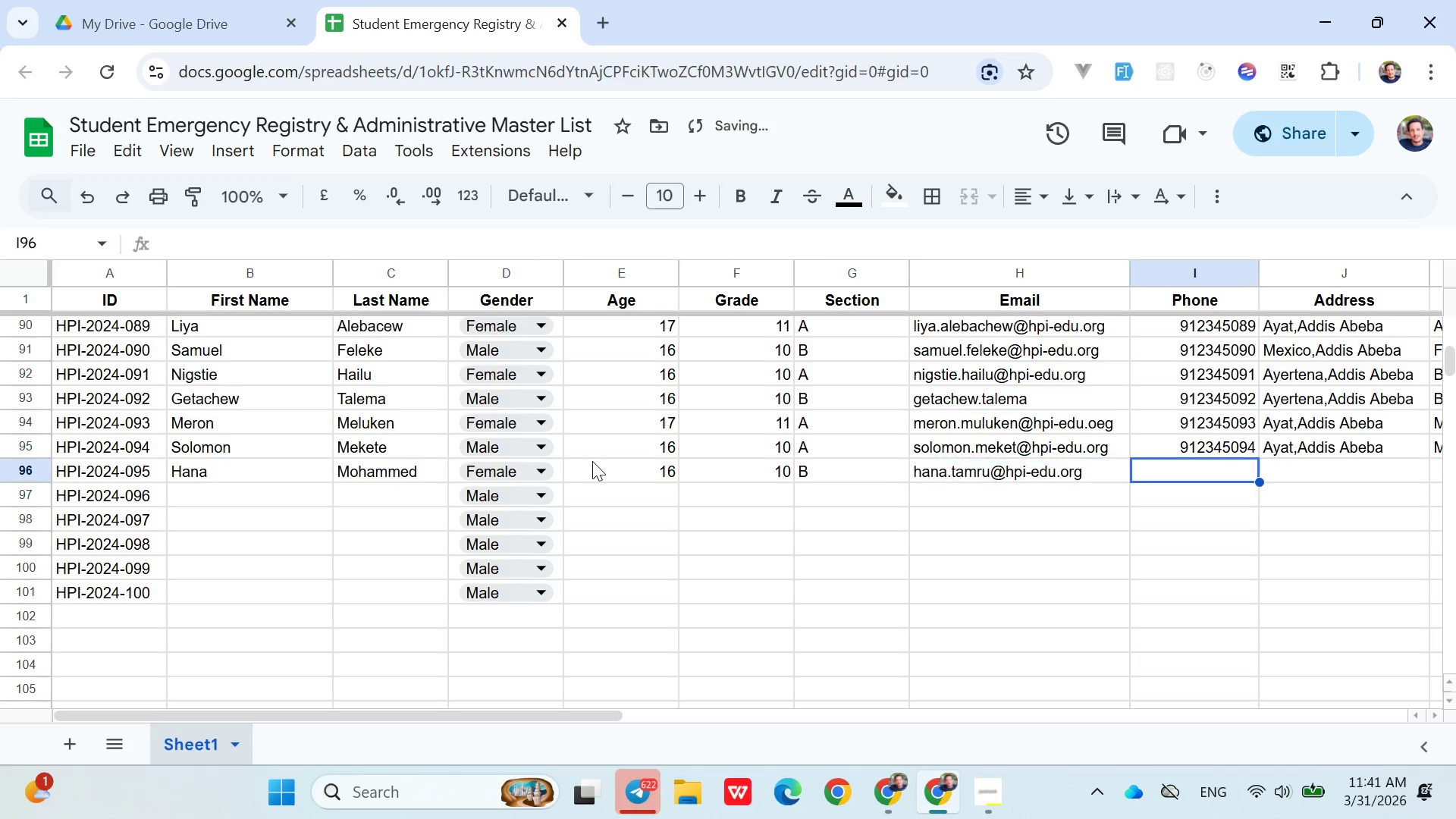 
 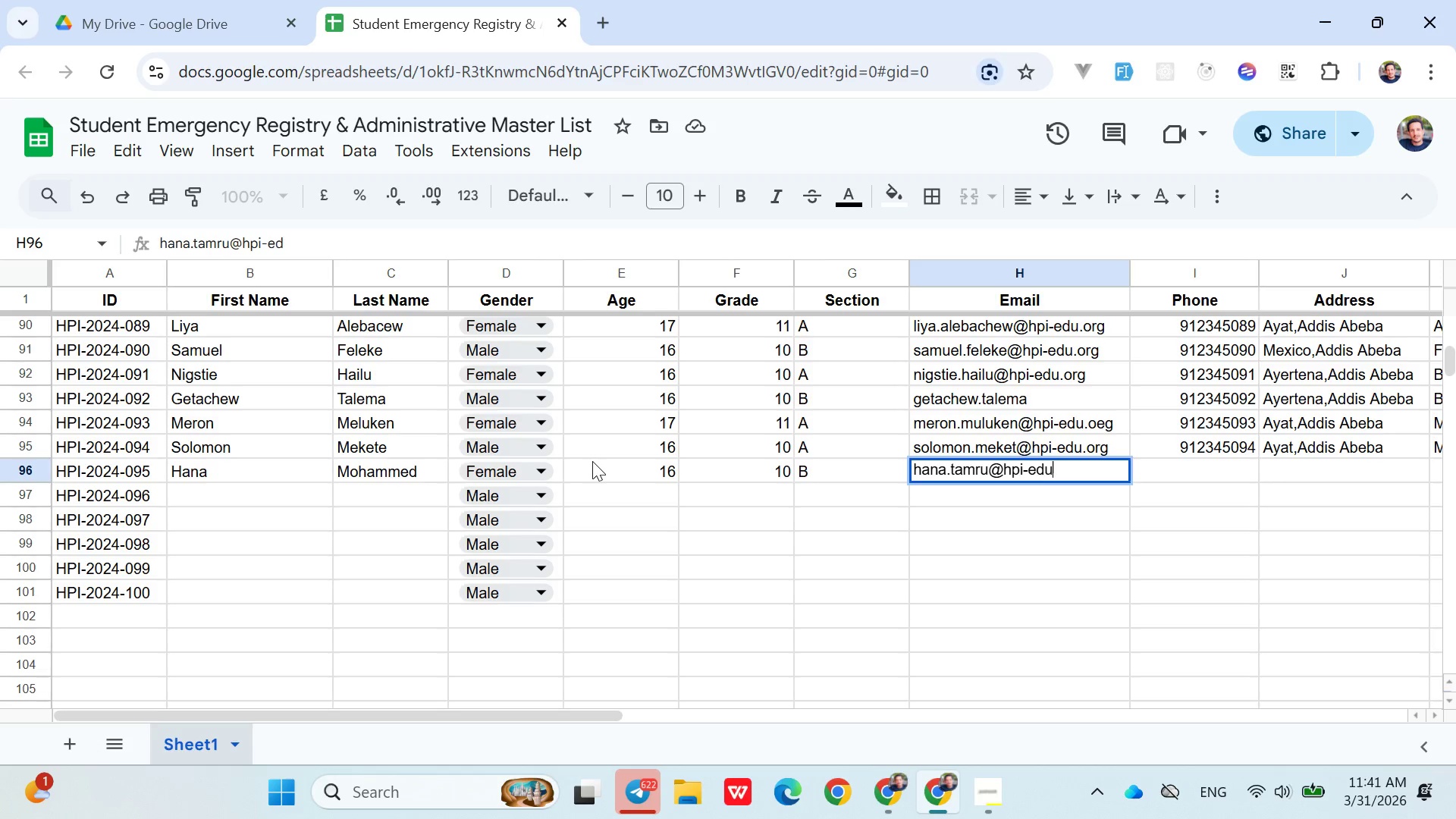 
key(ArrowRight)
 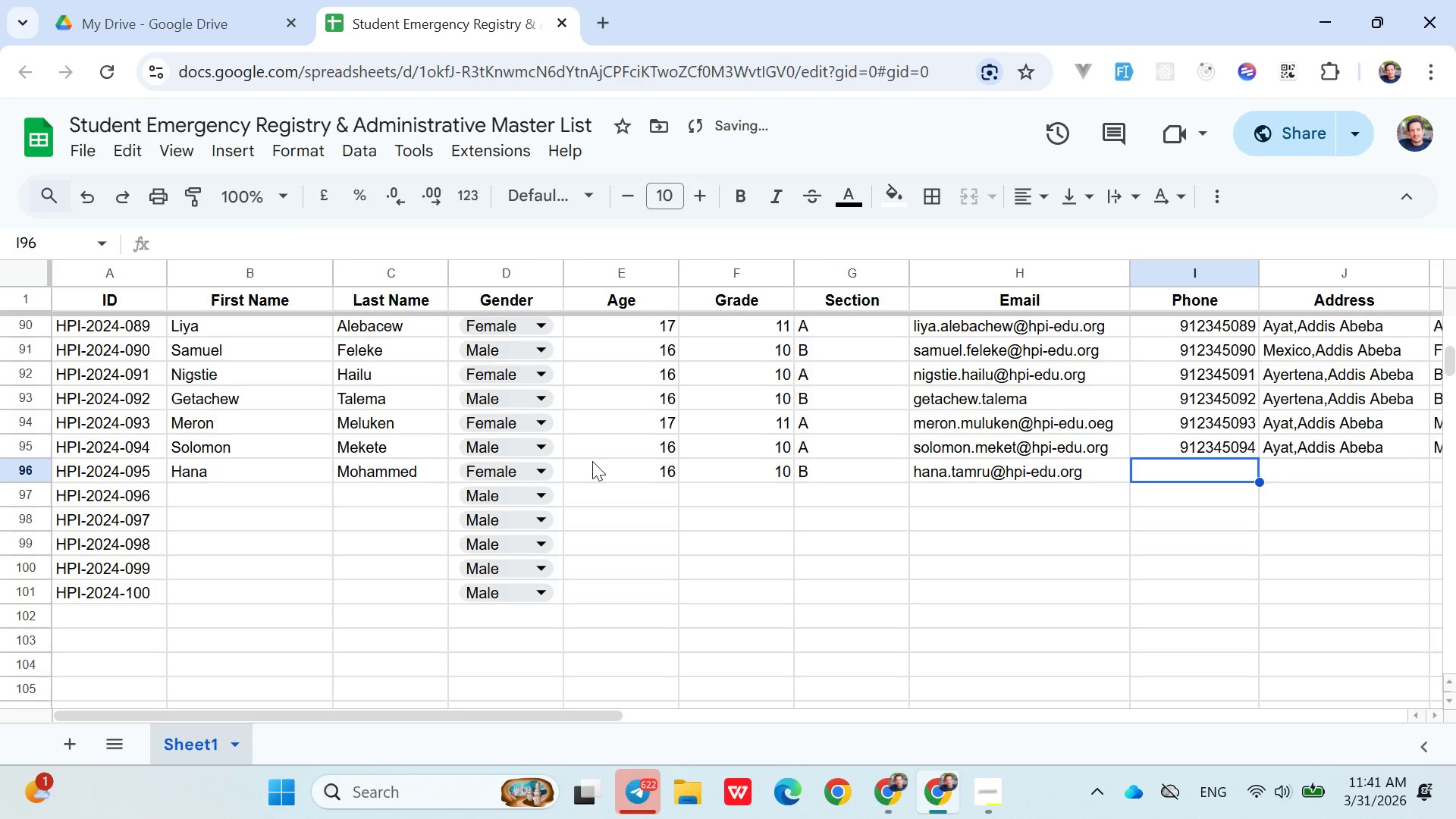 
type(0912345095)
 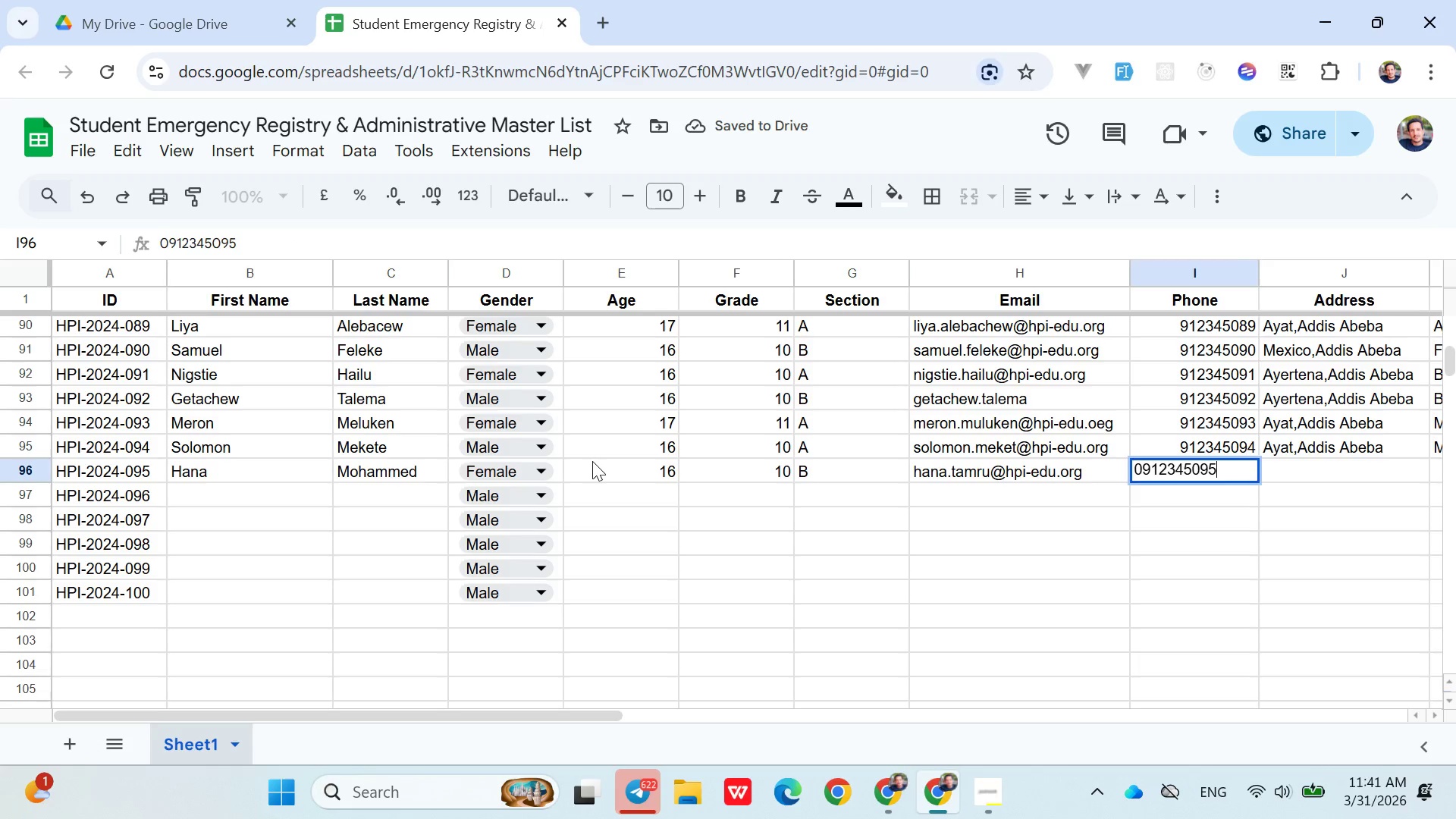 
key(ArrowRight)
 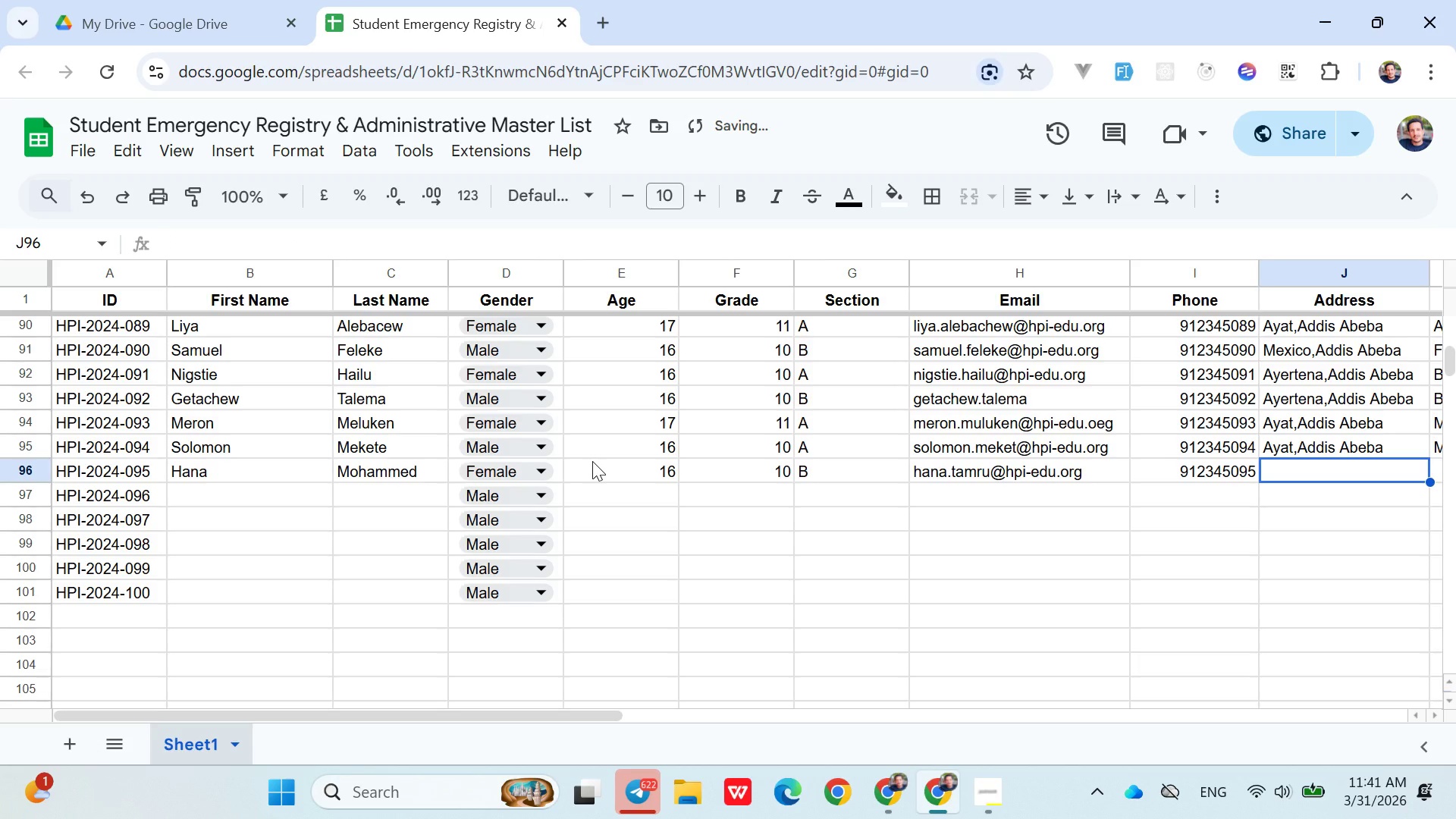 
hold_key(key=ShiftLeft, duration=1.52)
 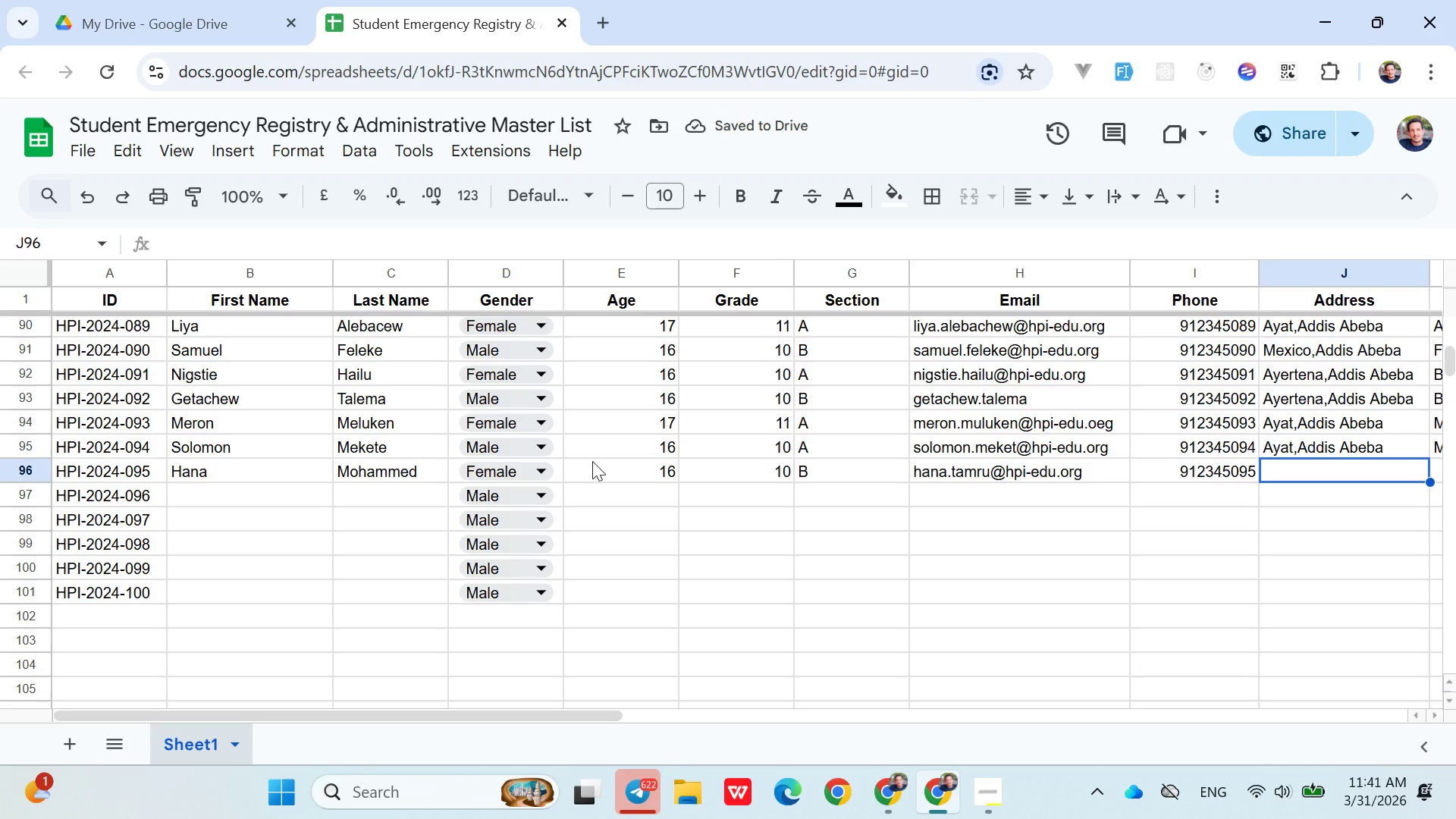 
hold_key(key=ShiftLeft, duration=1.5)
 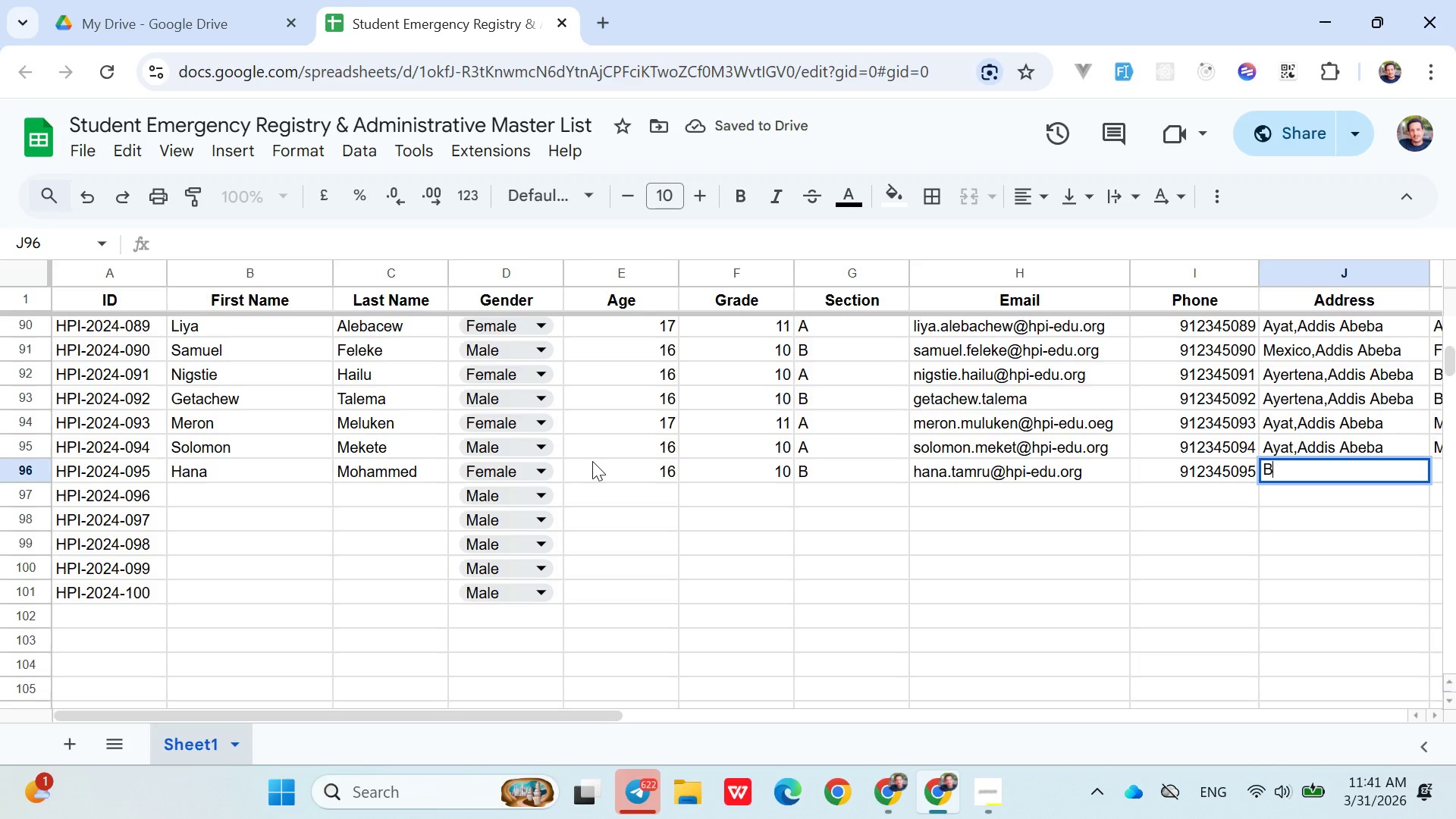 
type(Bol)
 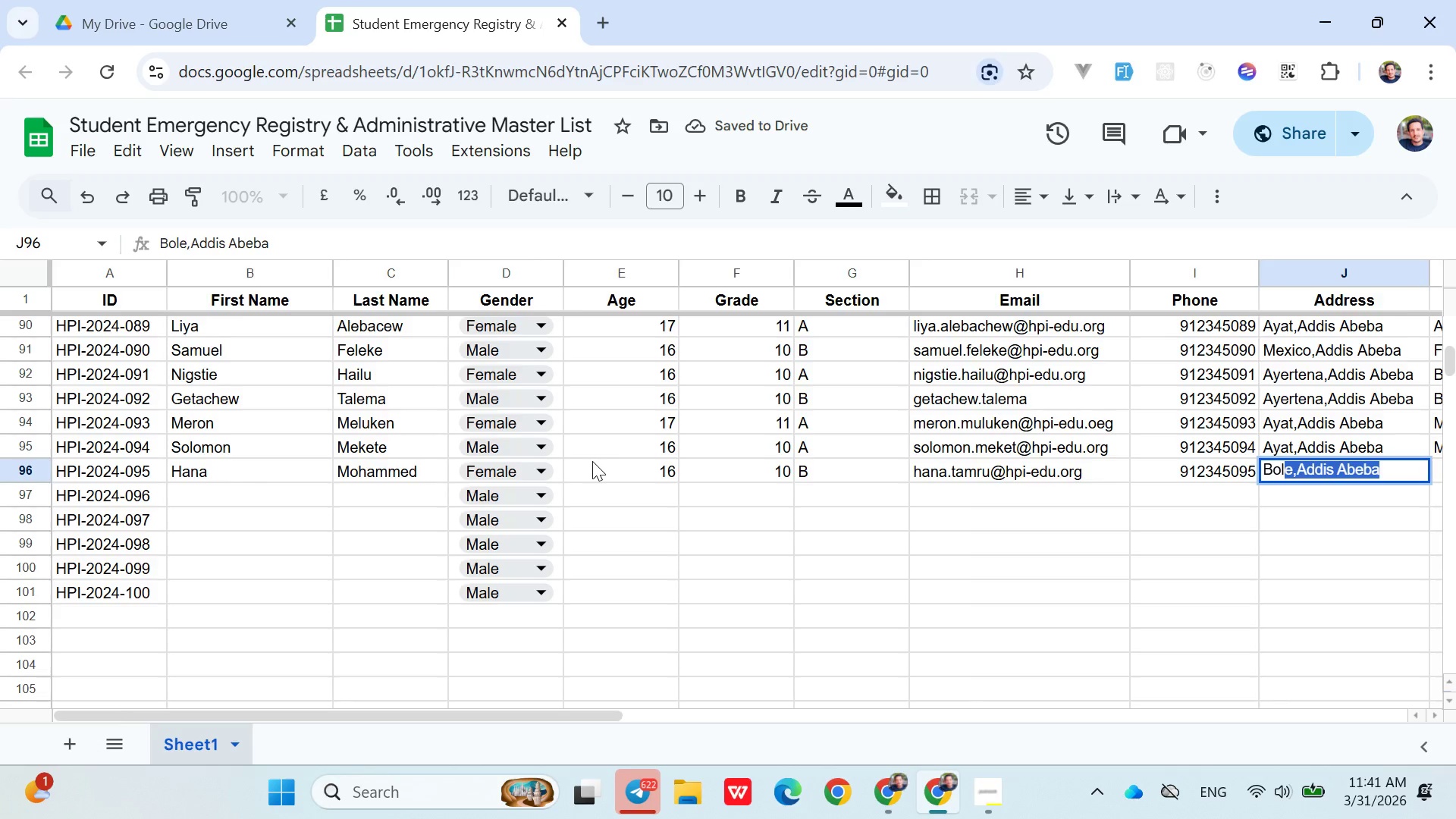 
key(ArrowRight)
 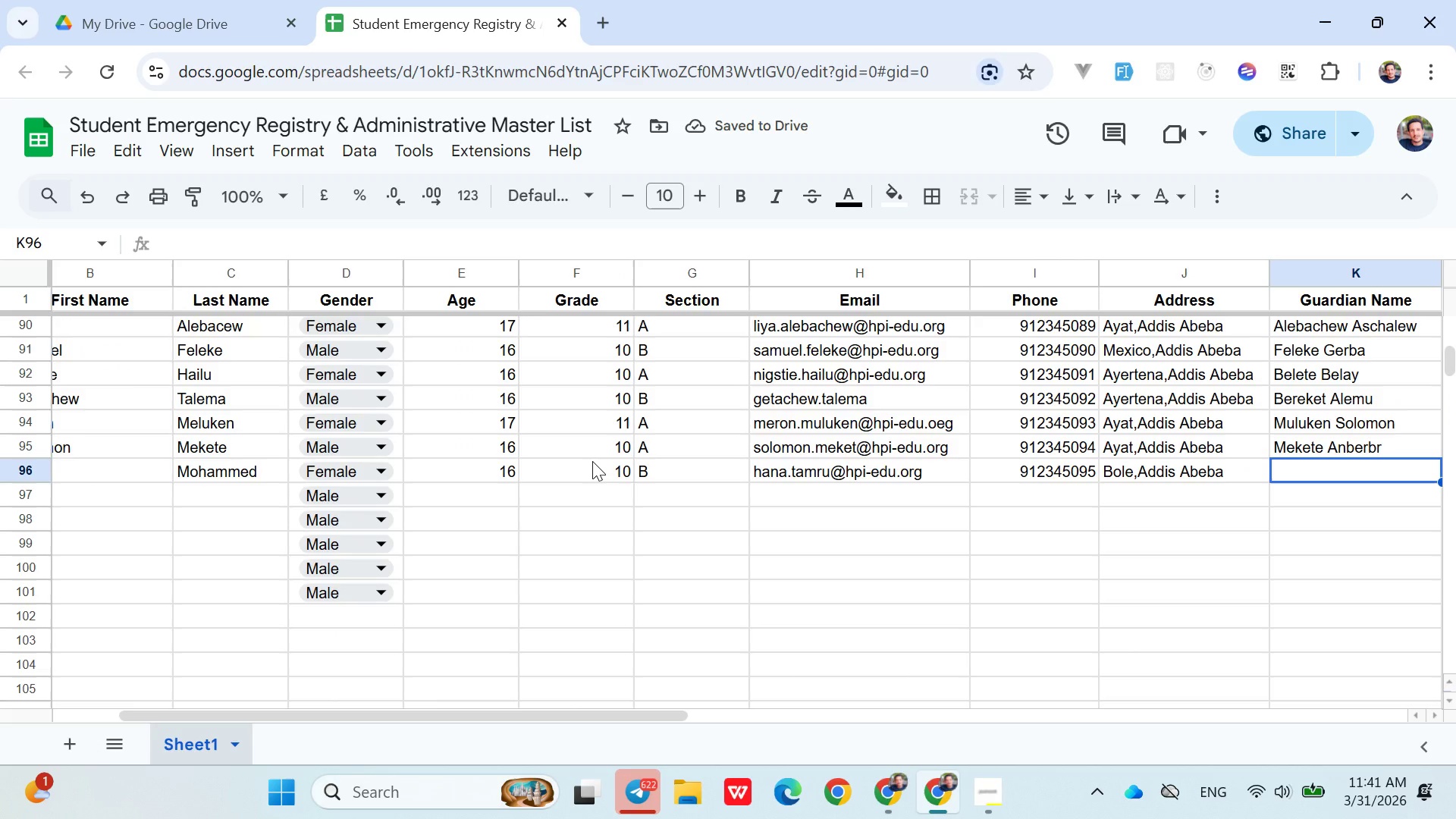 
wait(10.28)
 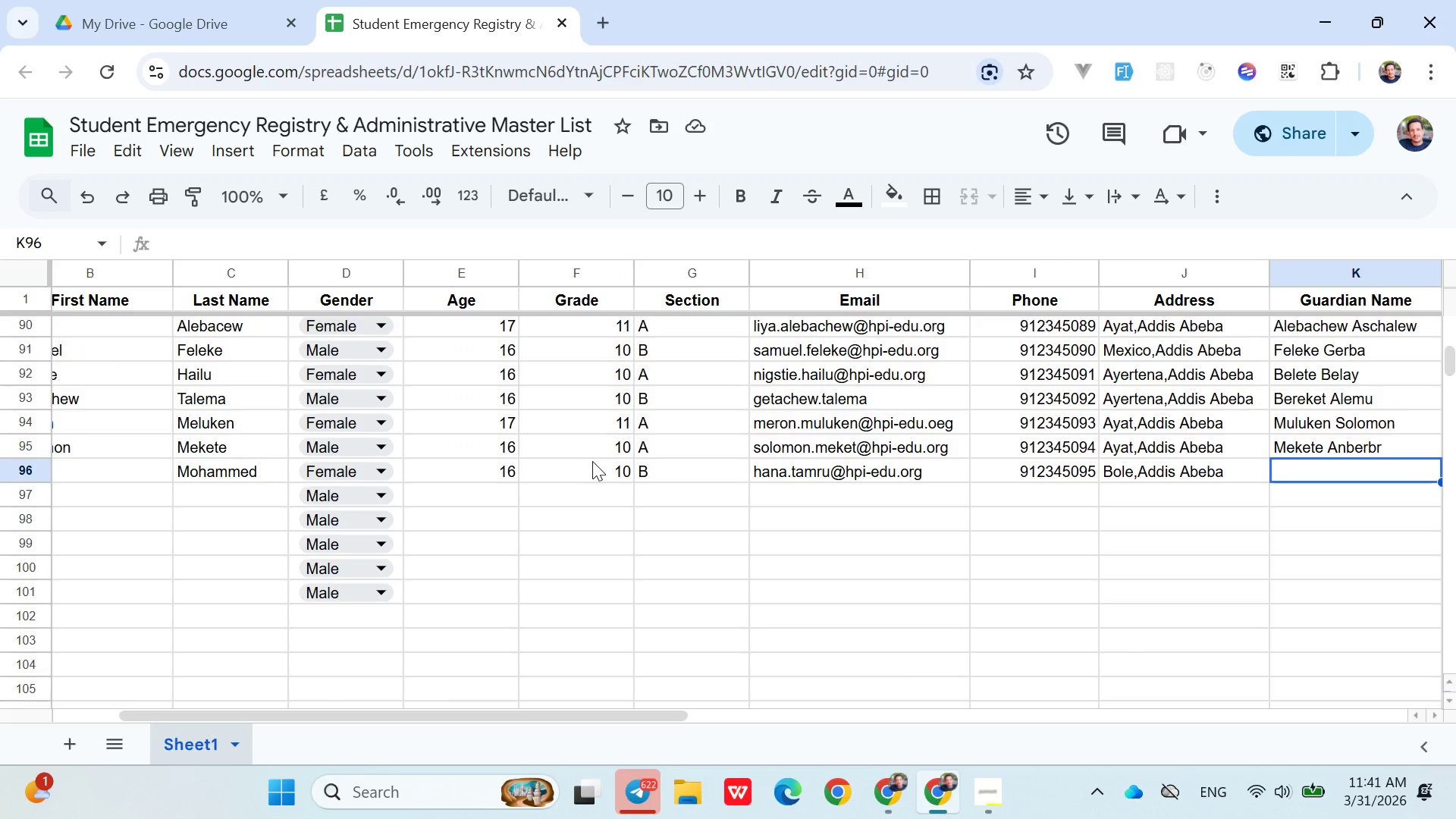 
type(Solomon muhie)
 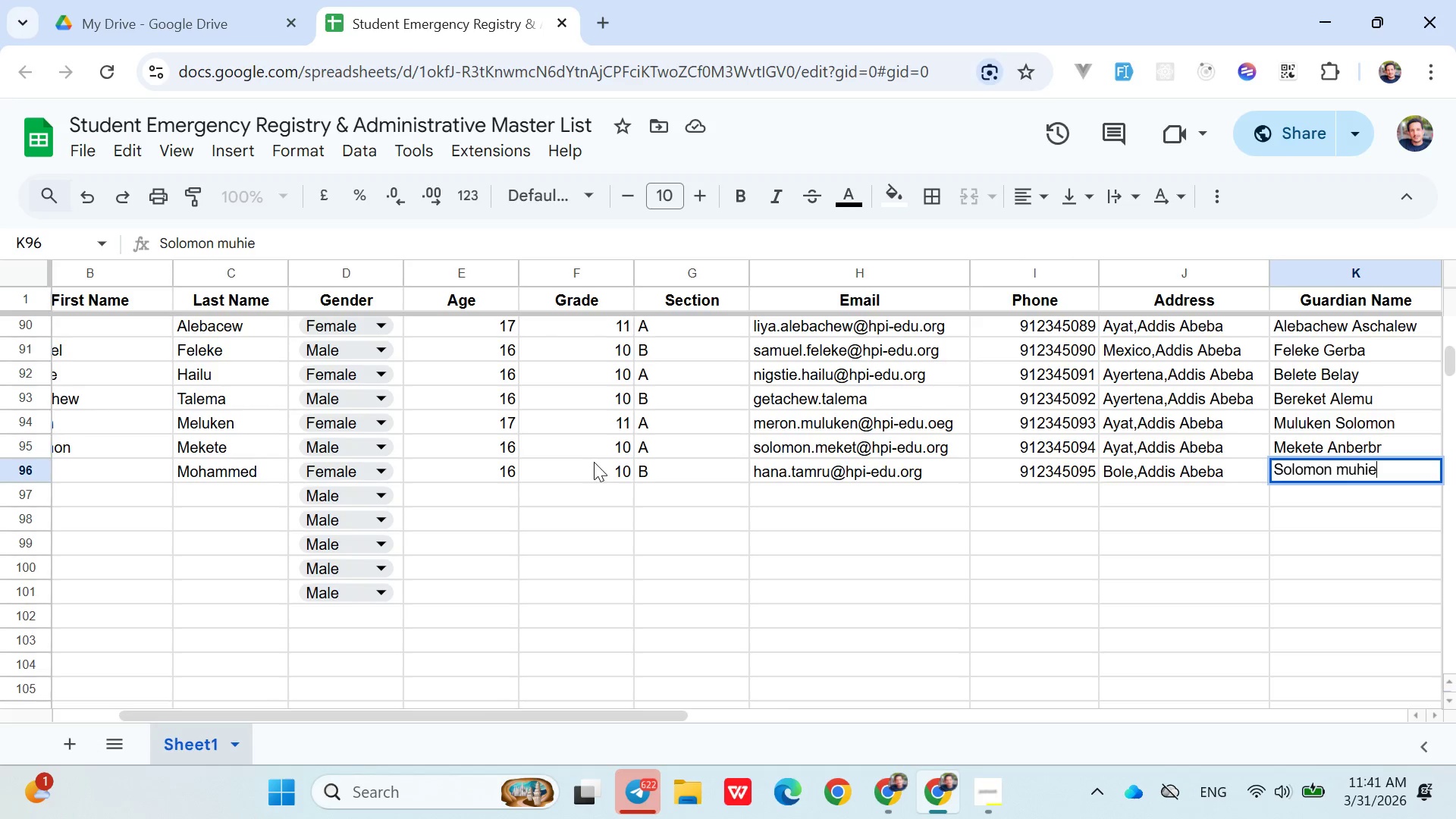 
key(ArrowRight)
 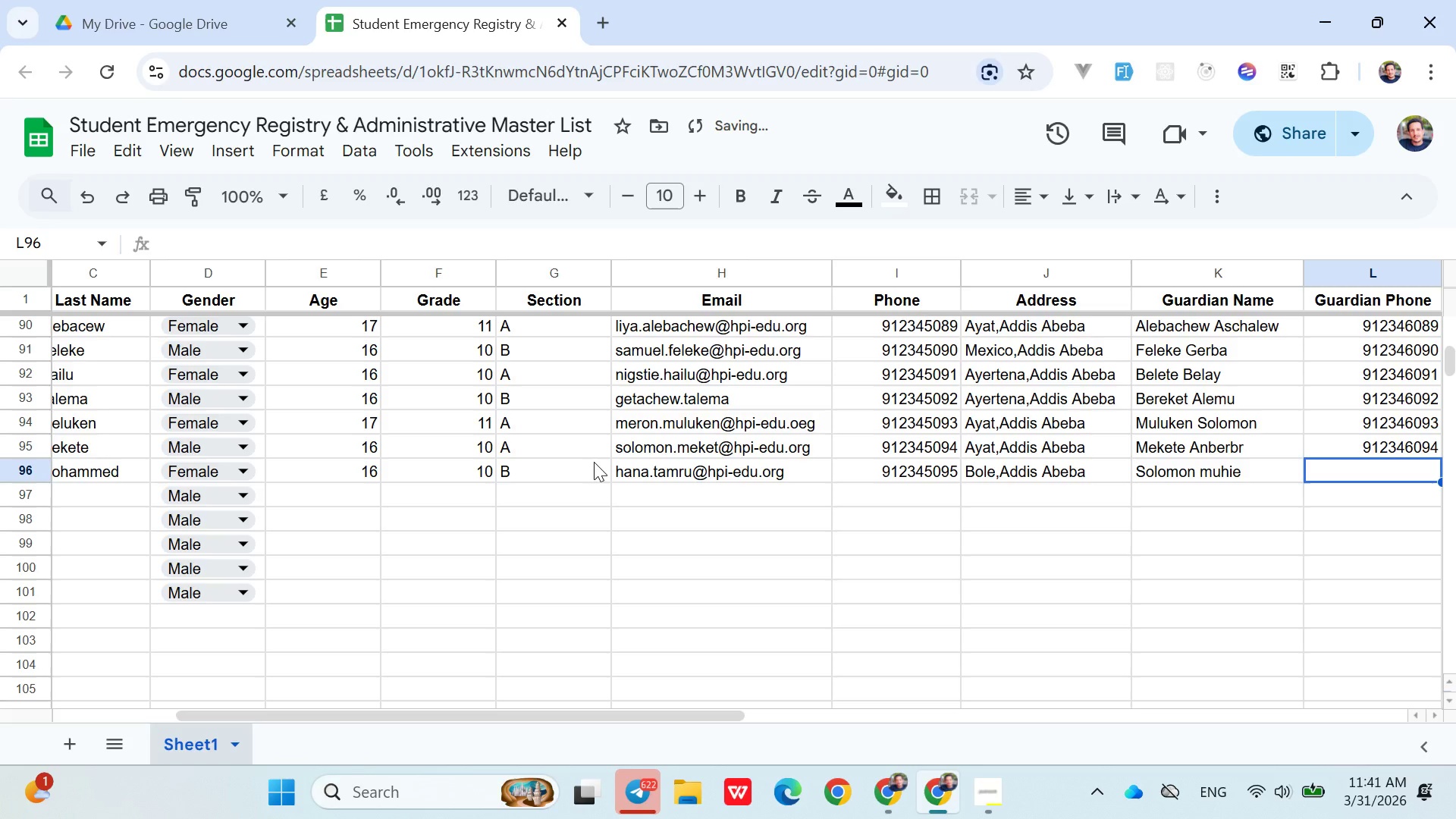 
type(0912346095)
 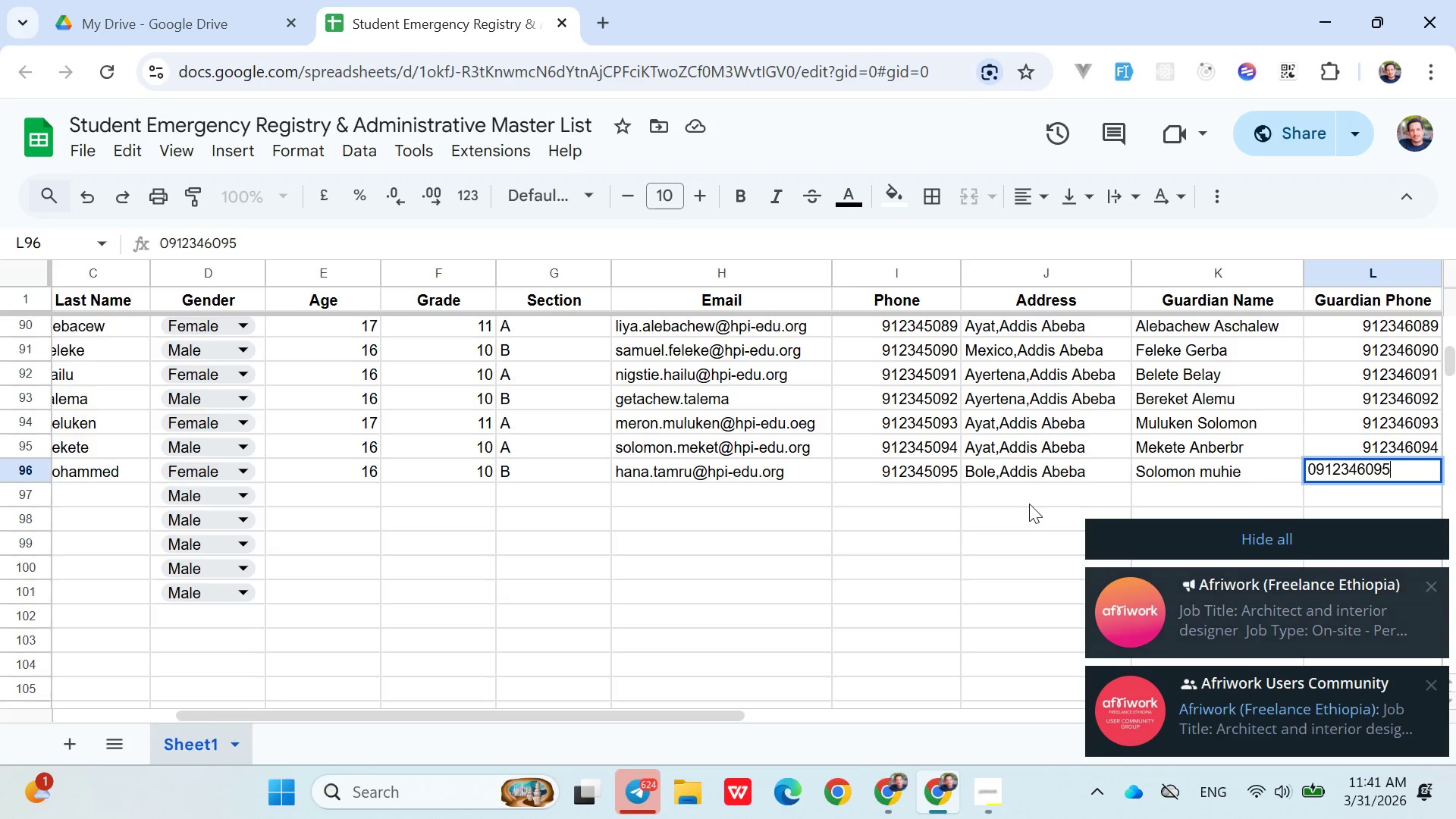 
left_click([1116, 526])
 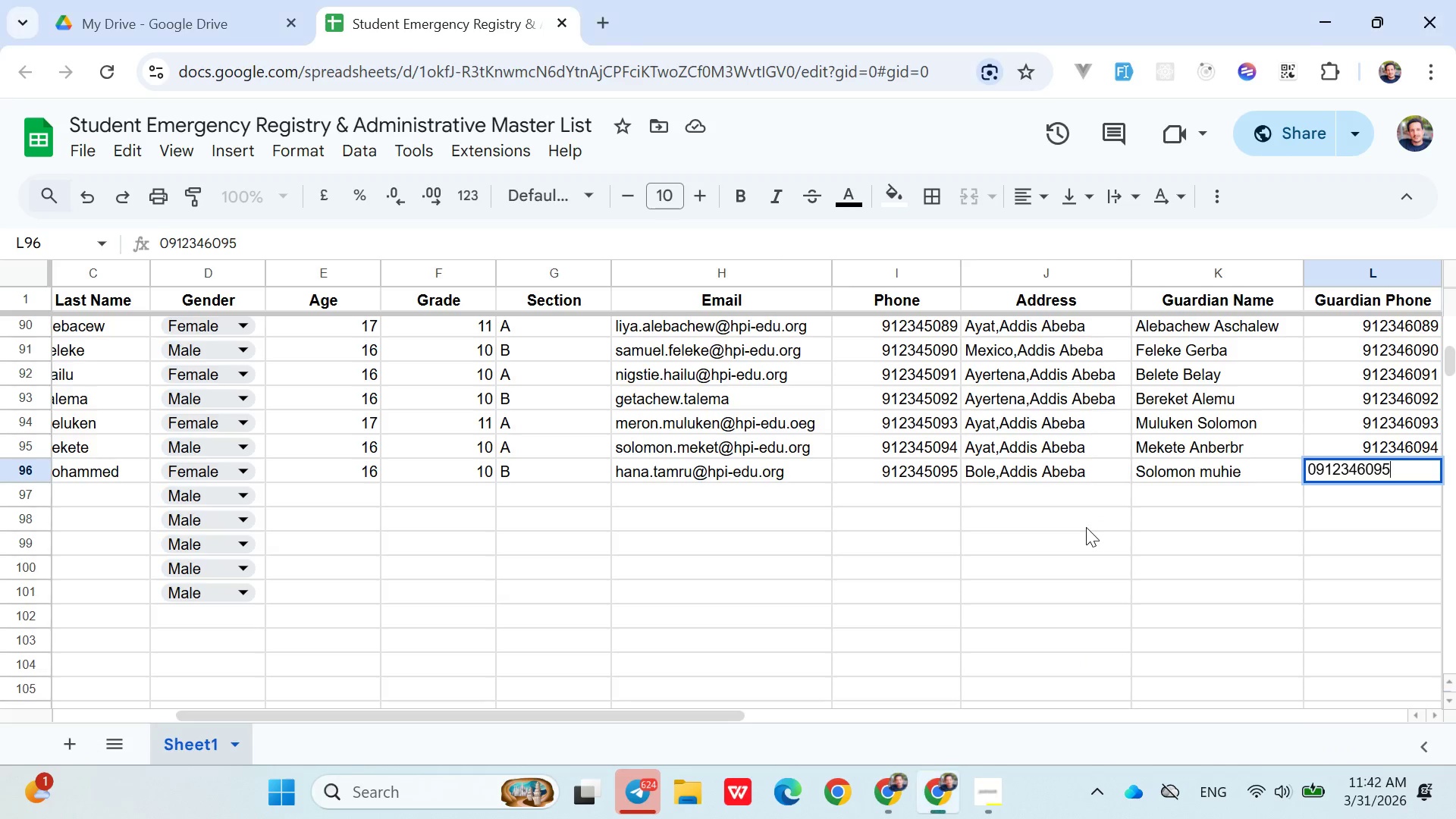 
key(ArrowRight)
 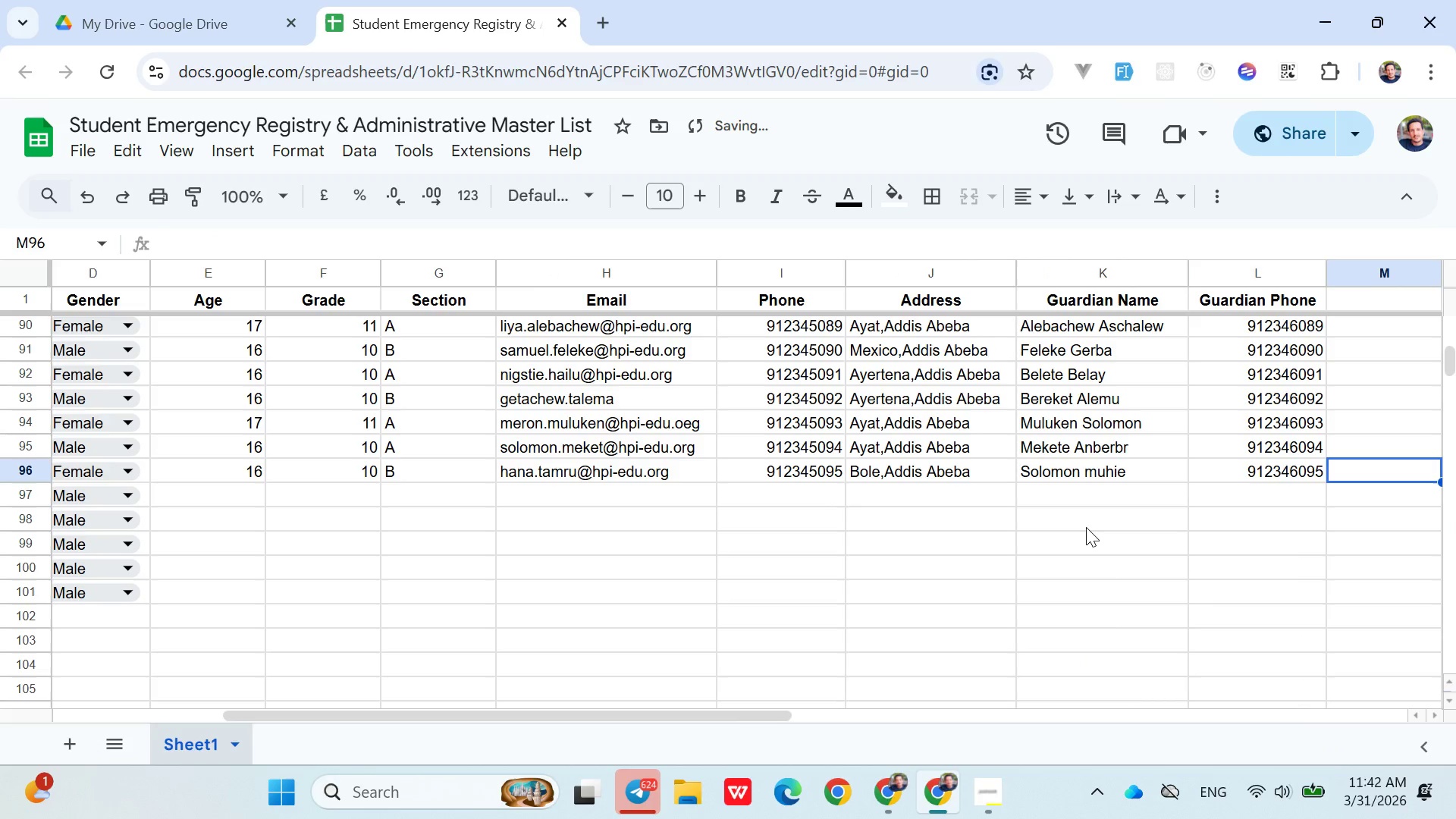 
key(ArrowDown)
 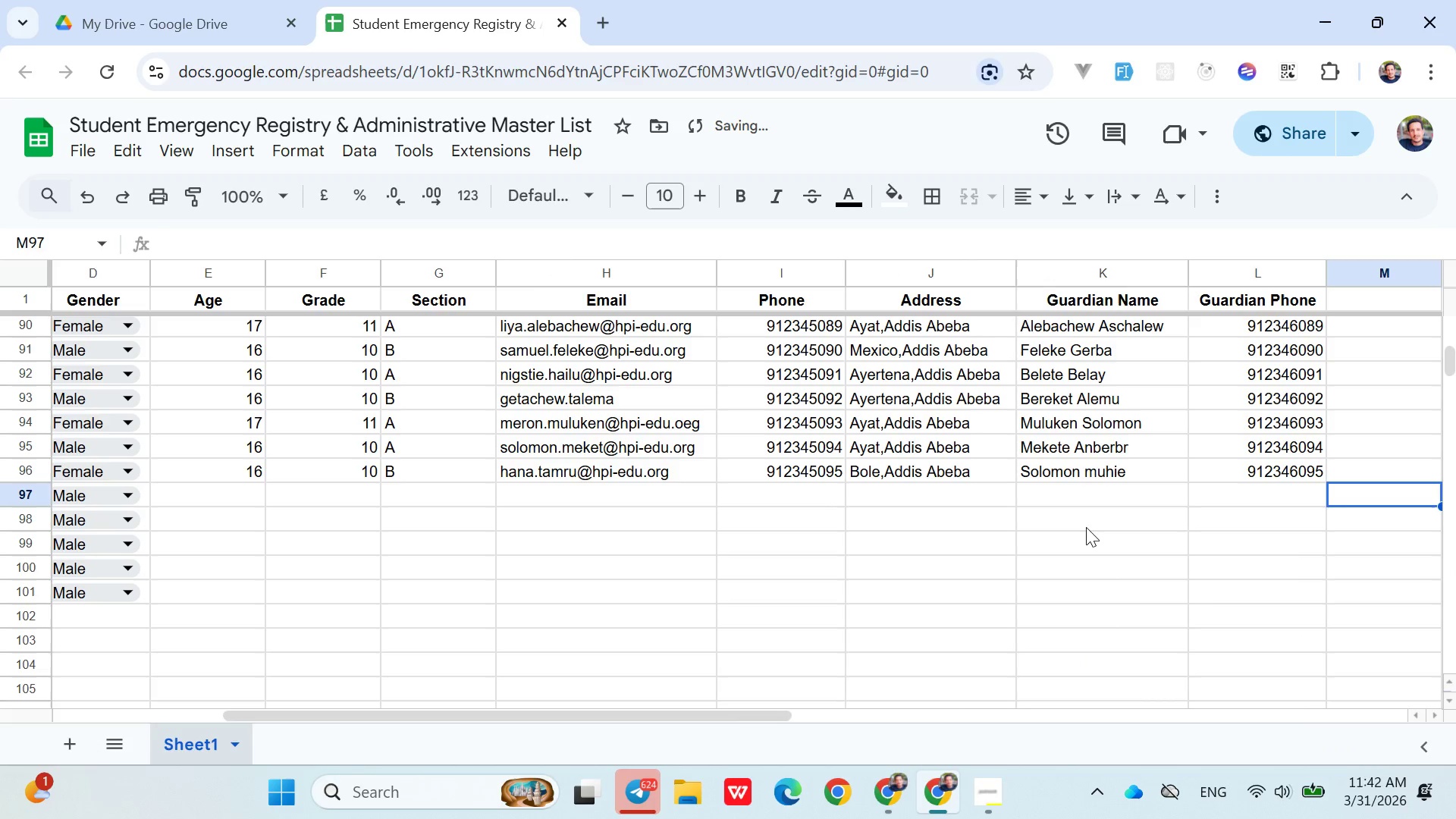 
hold_key(key=ArrowLeft, duration=0.97)
 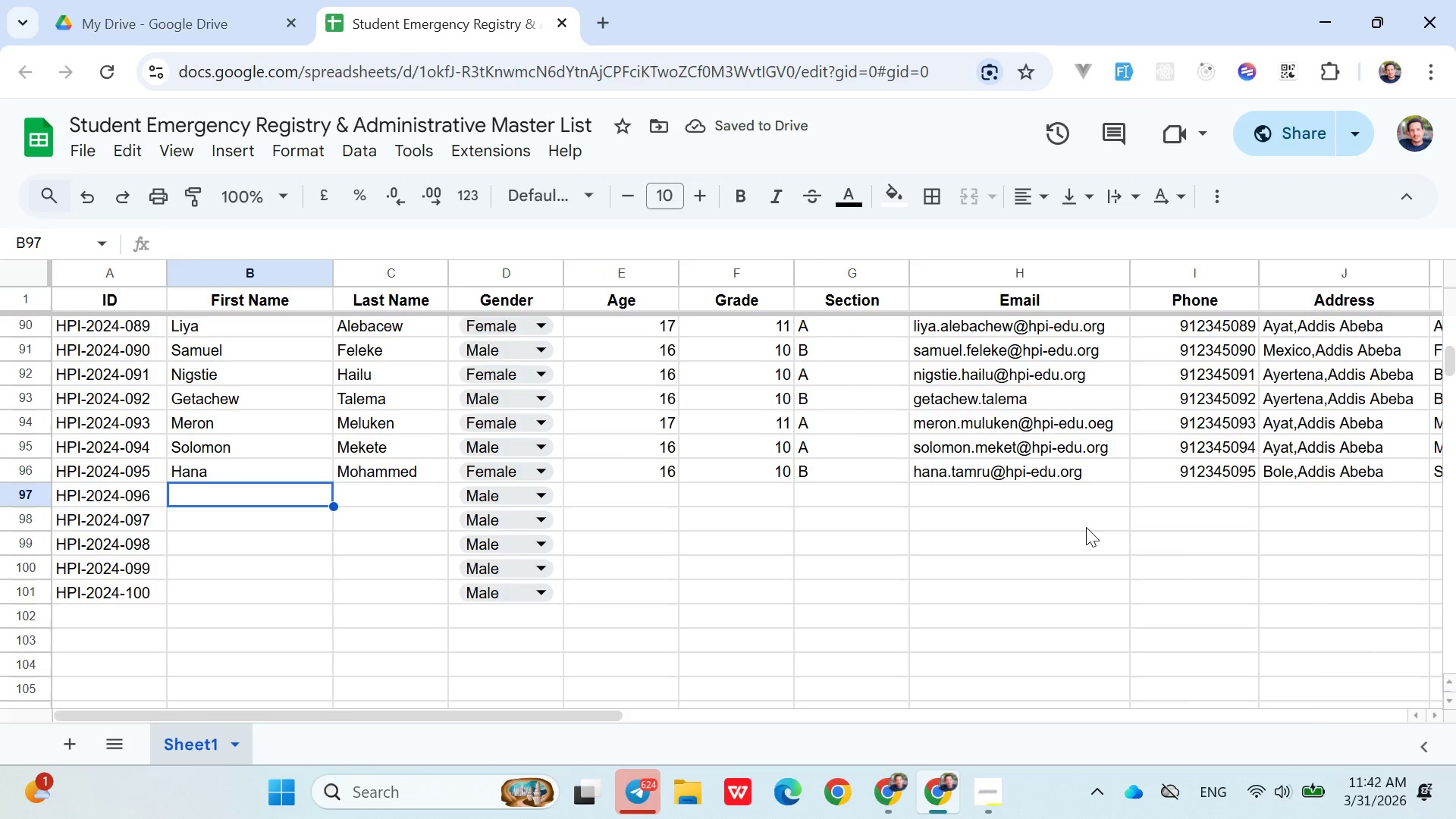 
key(ArrowRight)
 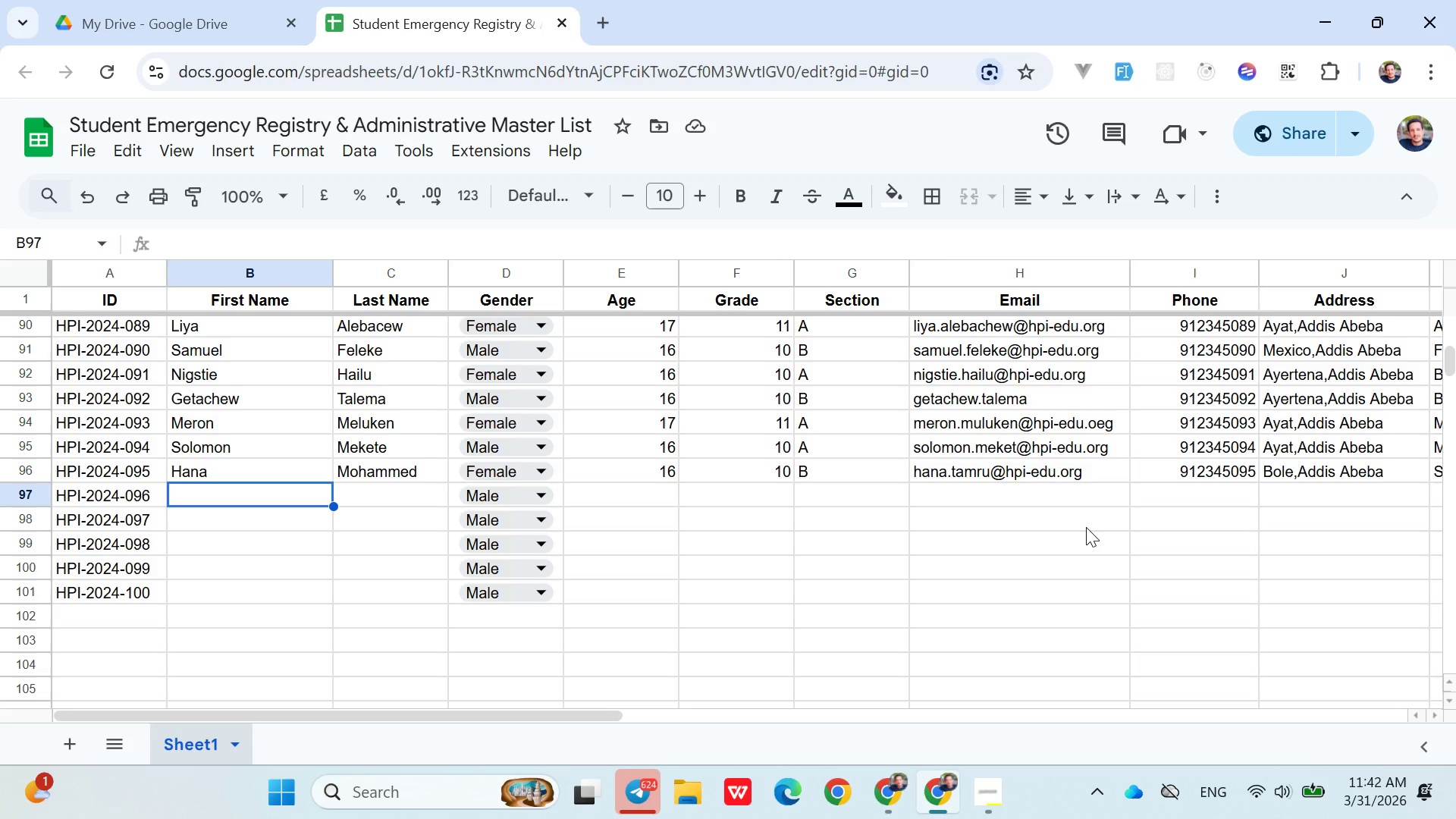 
wait(10.08)
 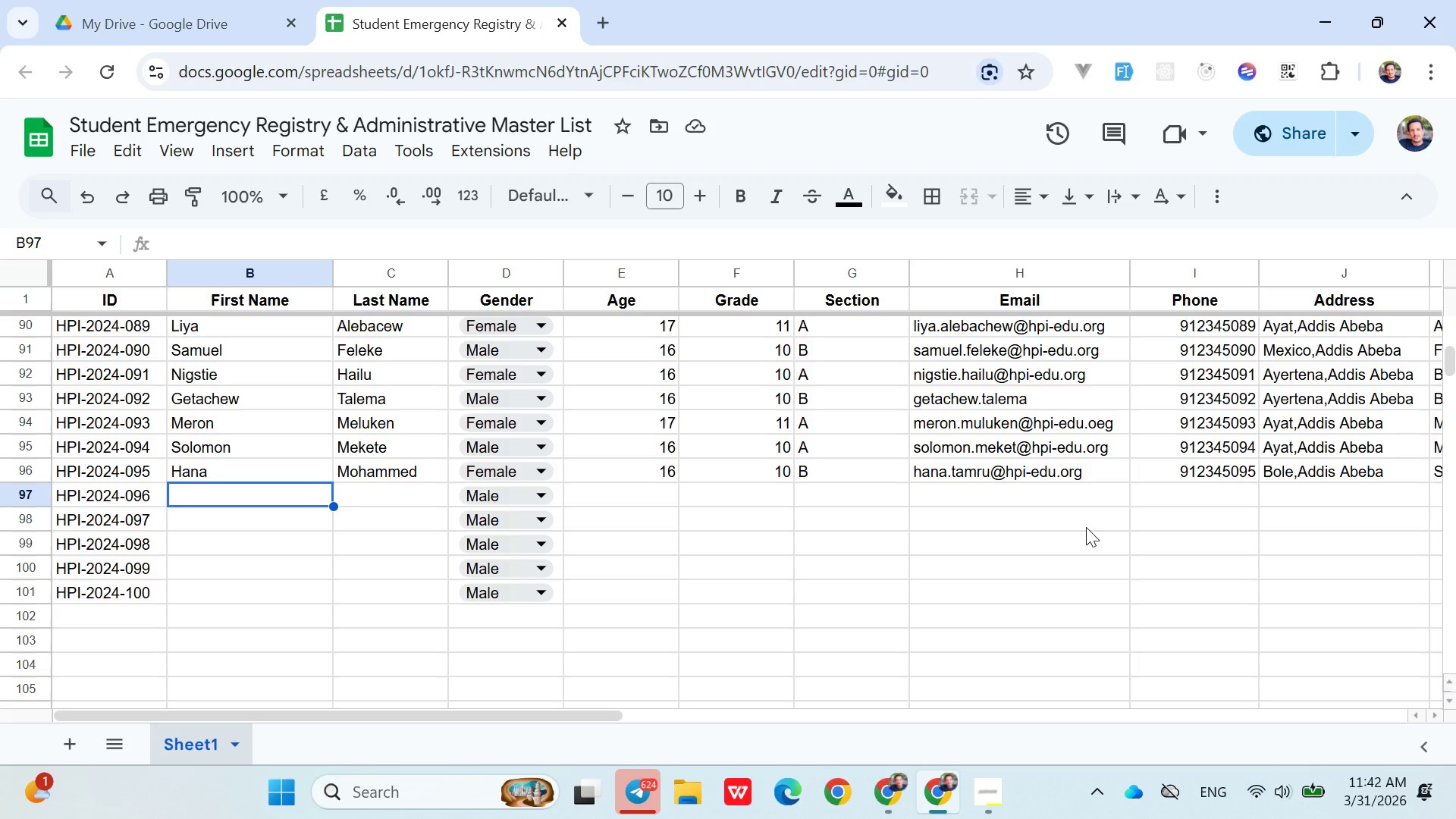 
hold_key(key=ShiftLeft, duration=1.51)
 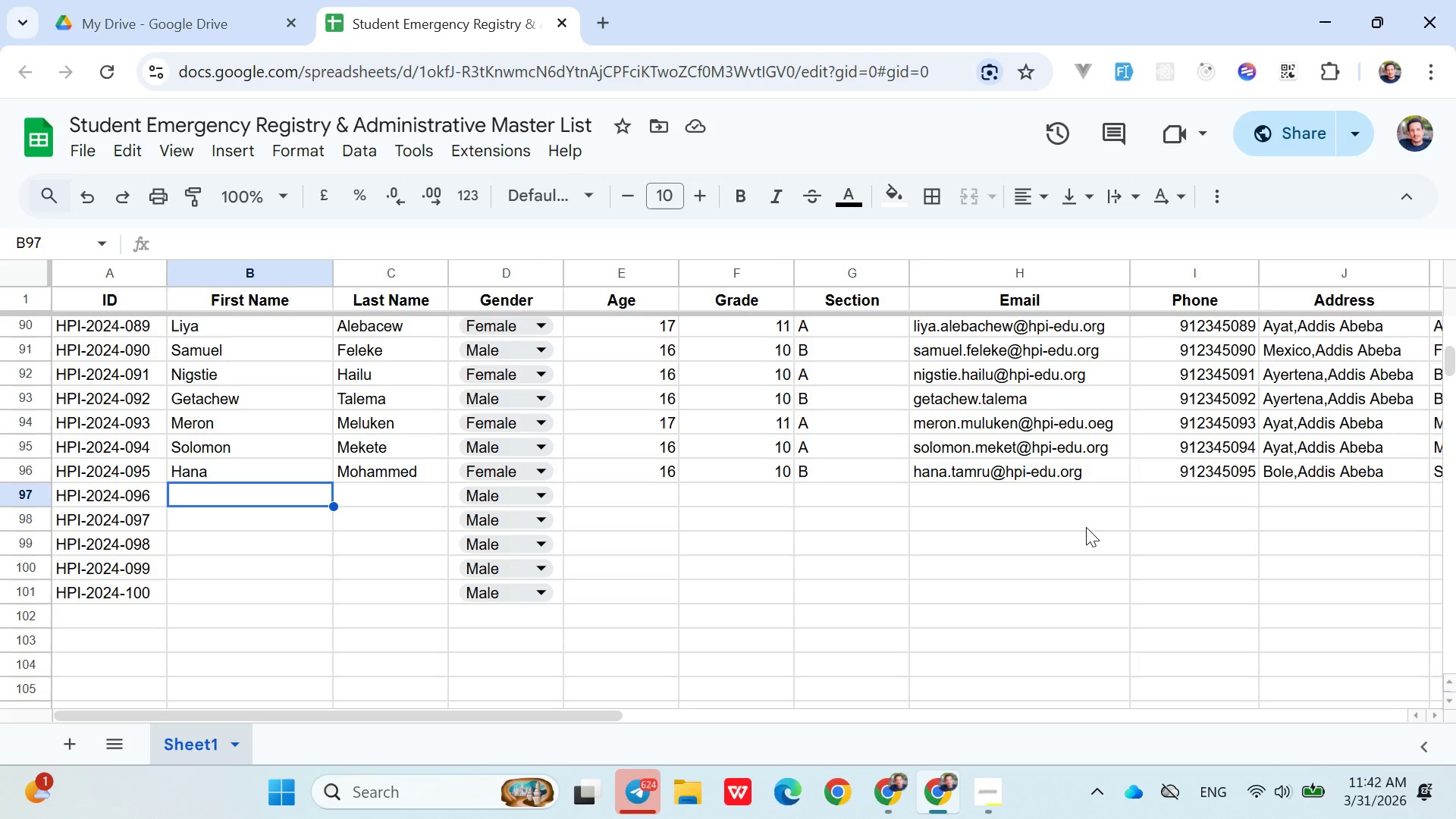 
hold_key(key=ShiftLeft, duration=1.5)
 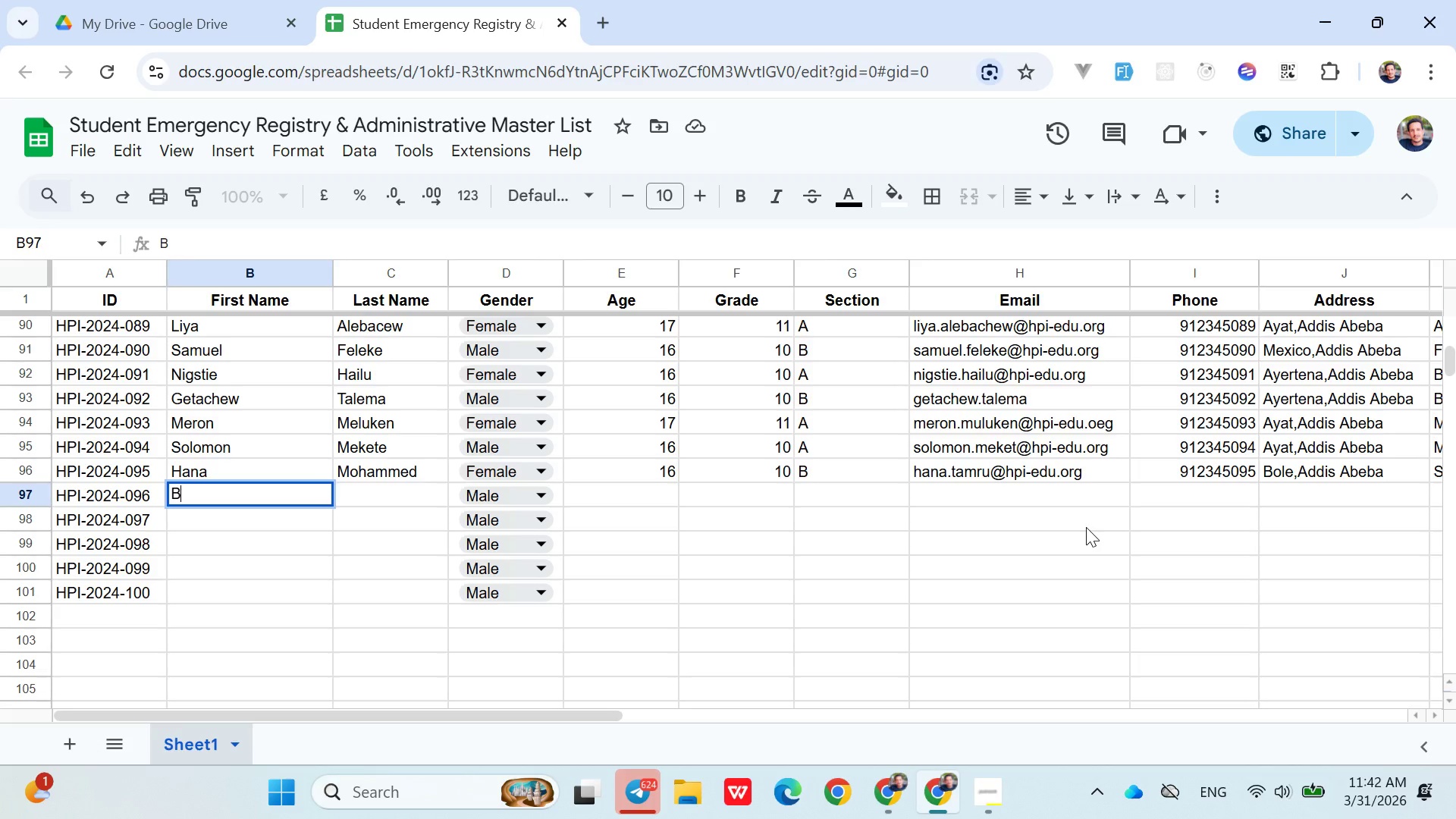 
key(Shift+B)
 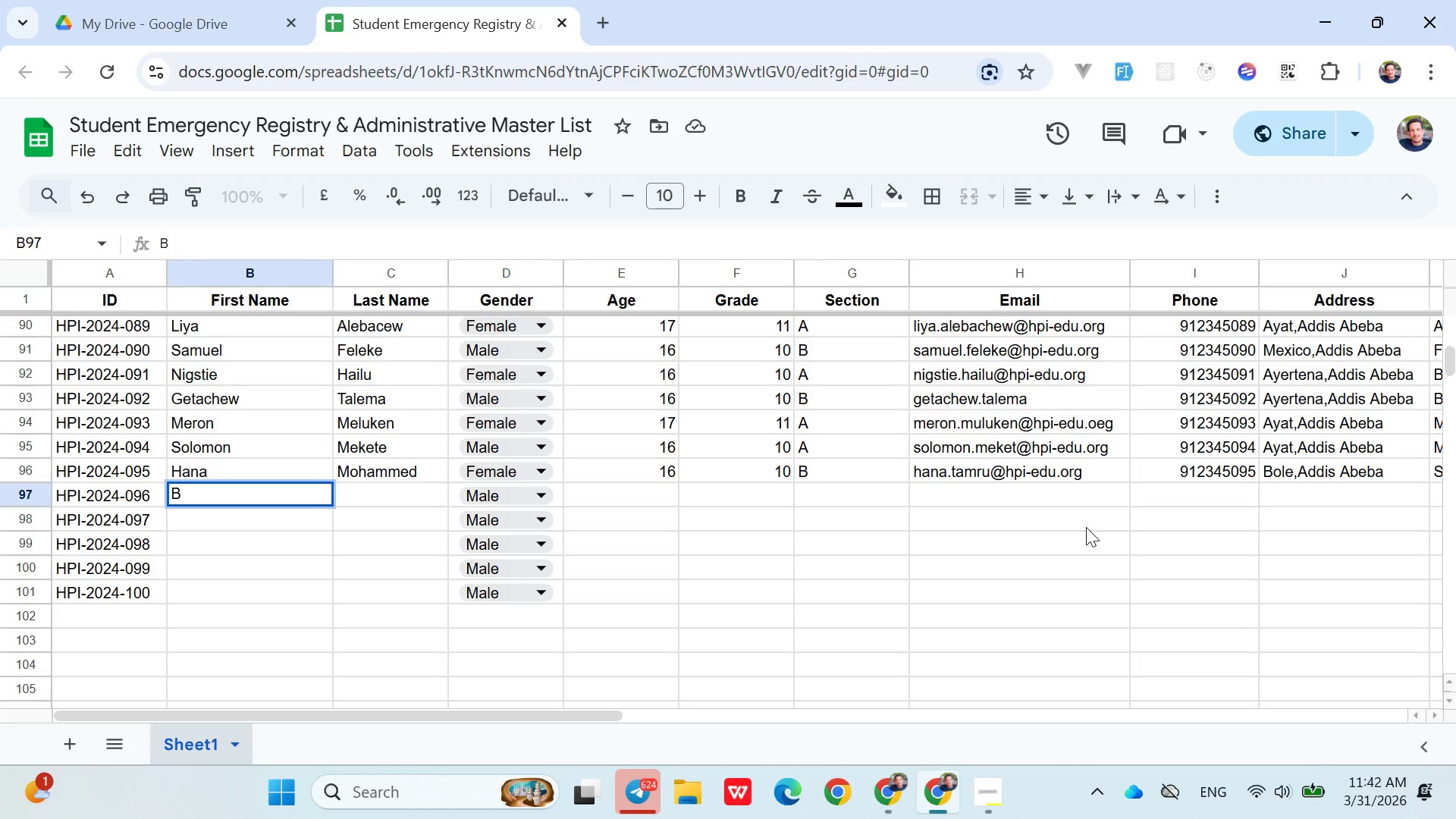 
wait(6.28)
 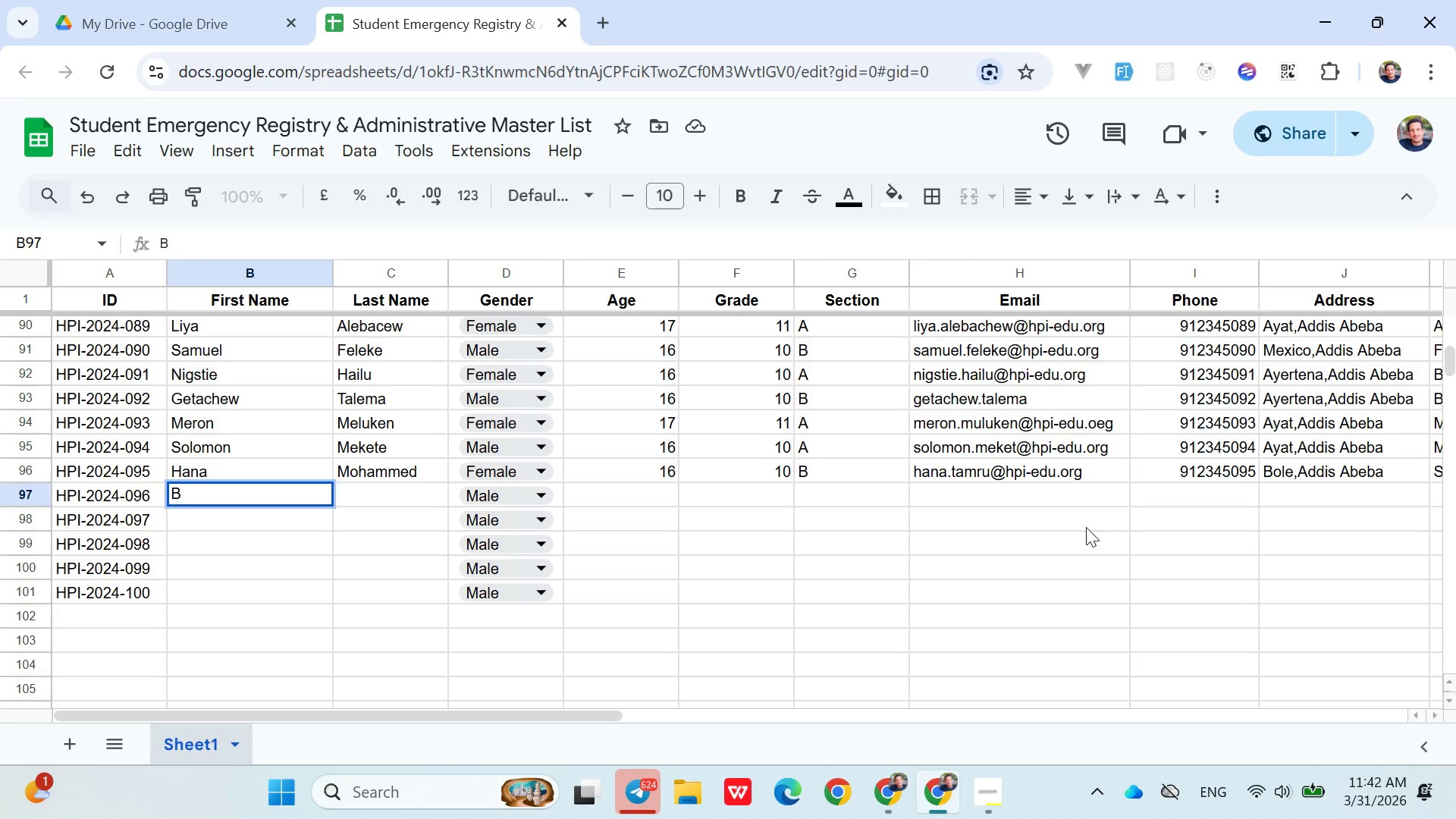 
type(iniam)
 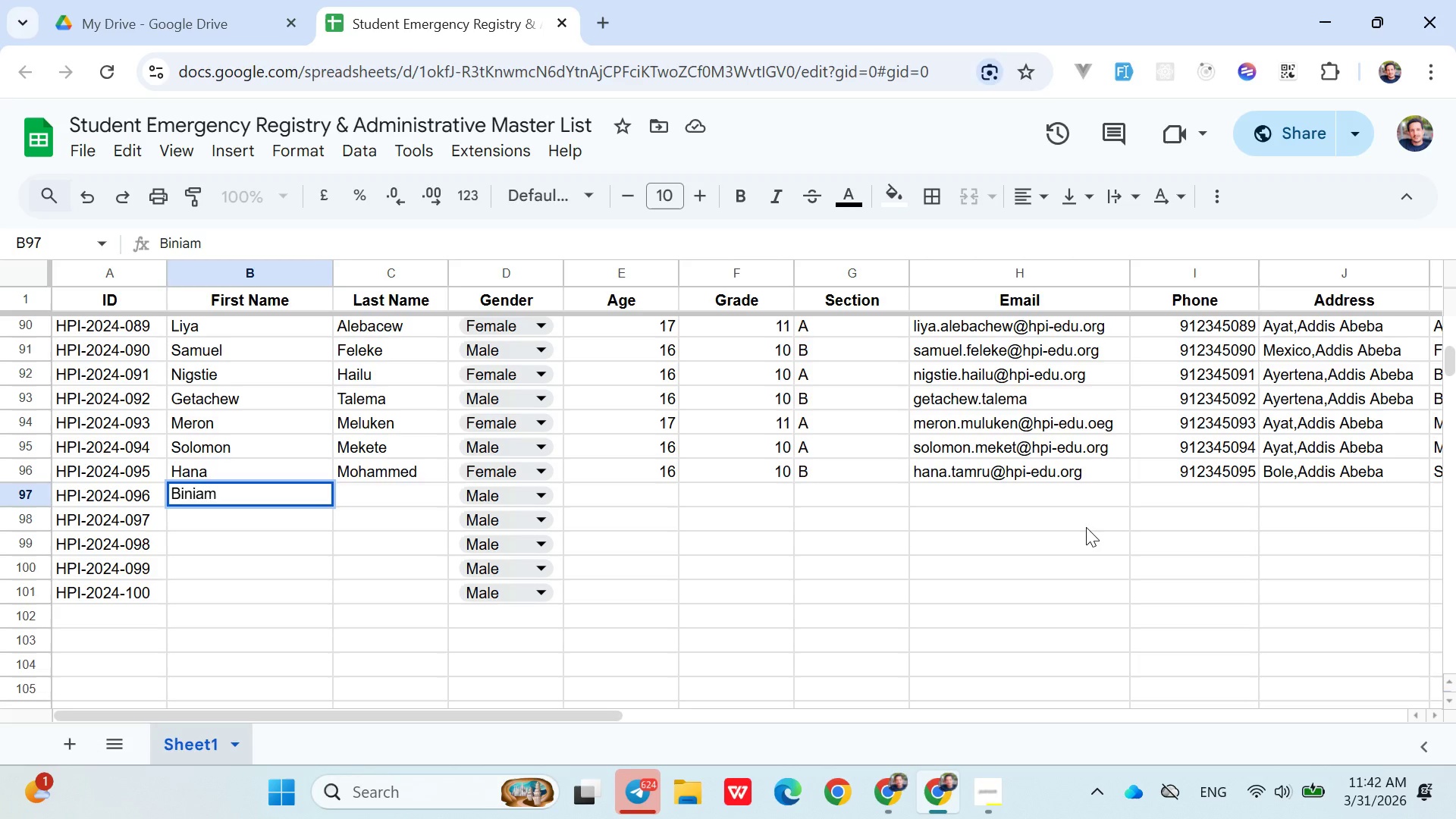 
key(ArrowRight)
 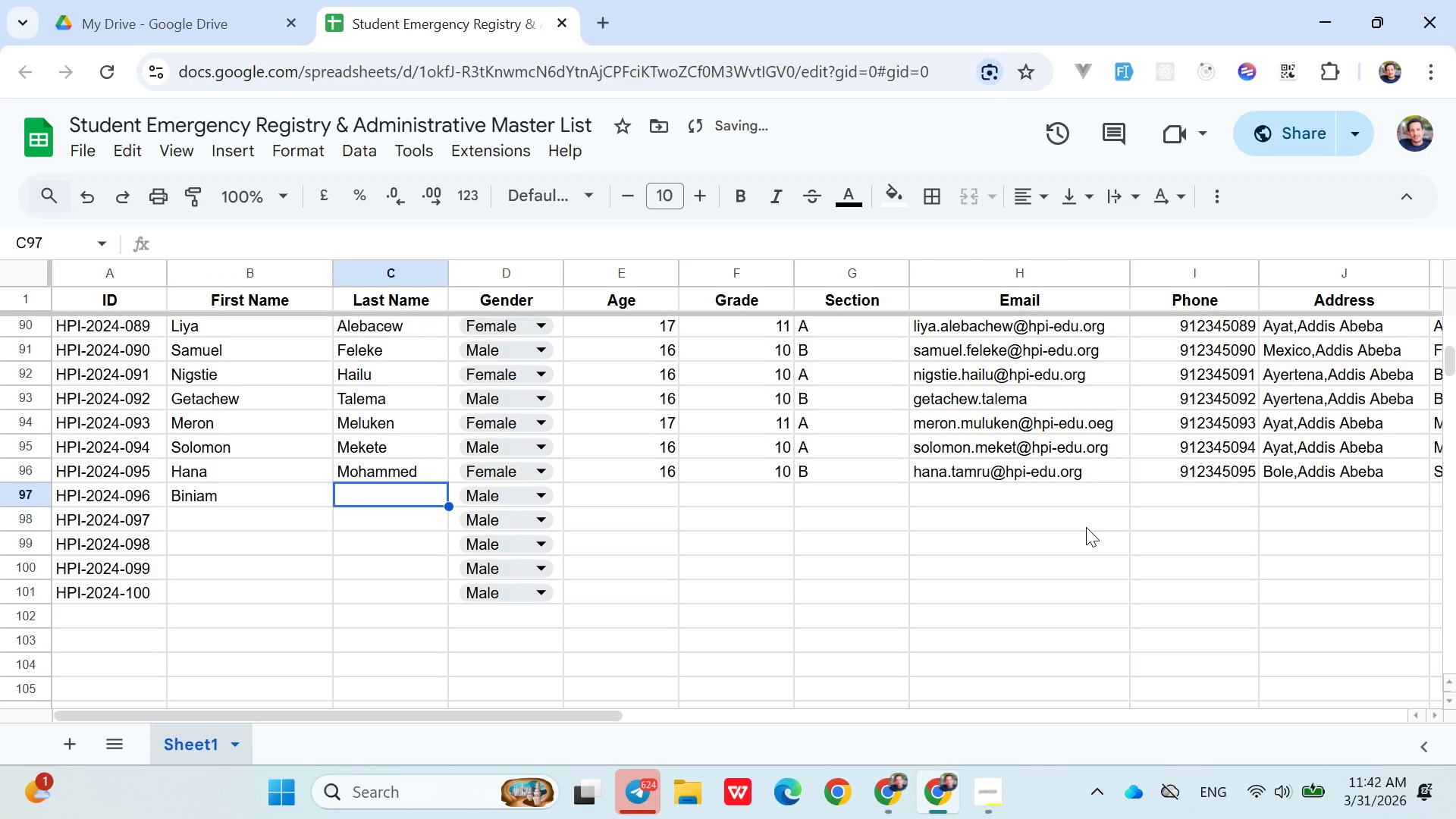 
type(Abi)
 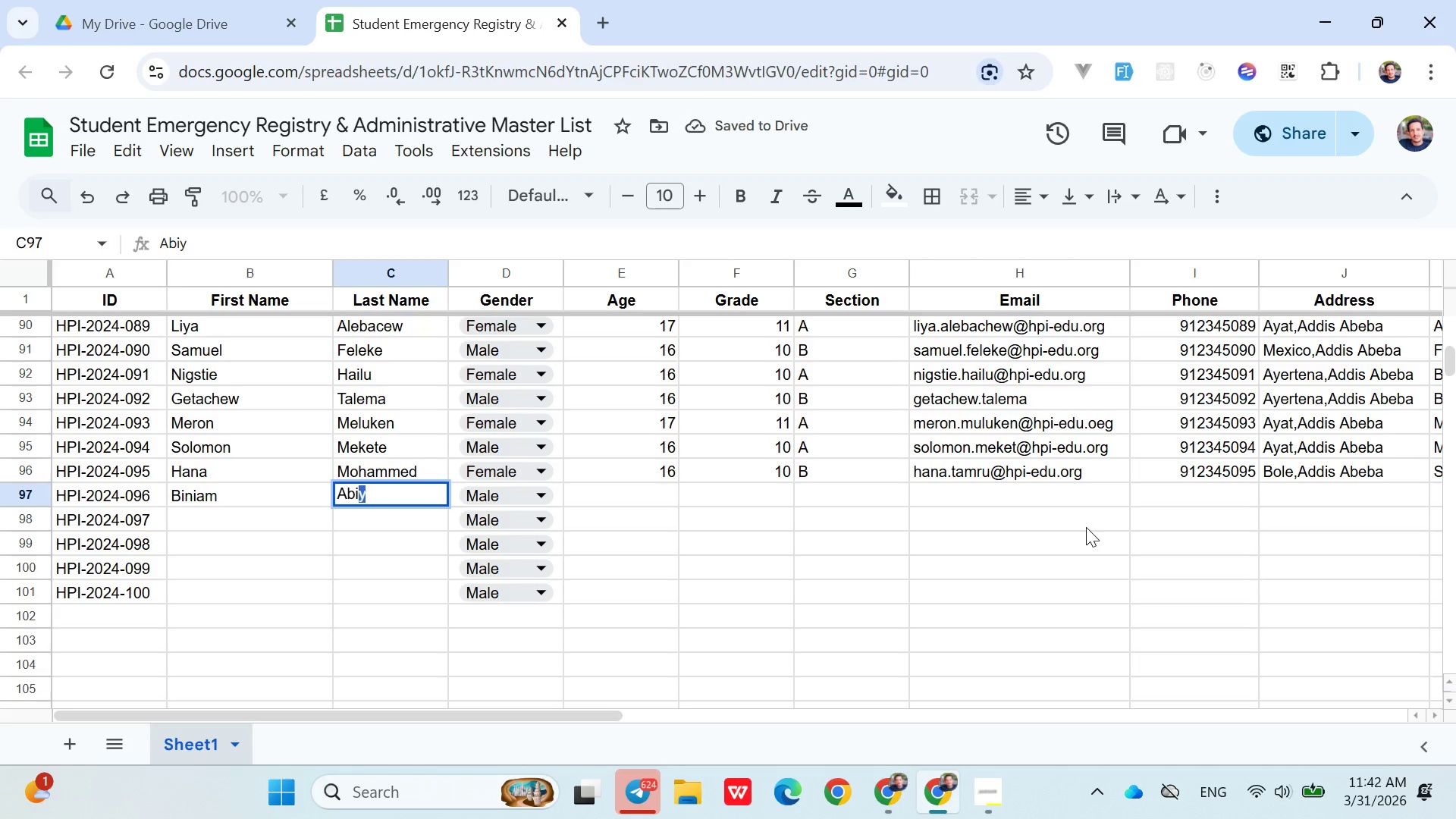 
key(ArrowRight)
 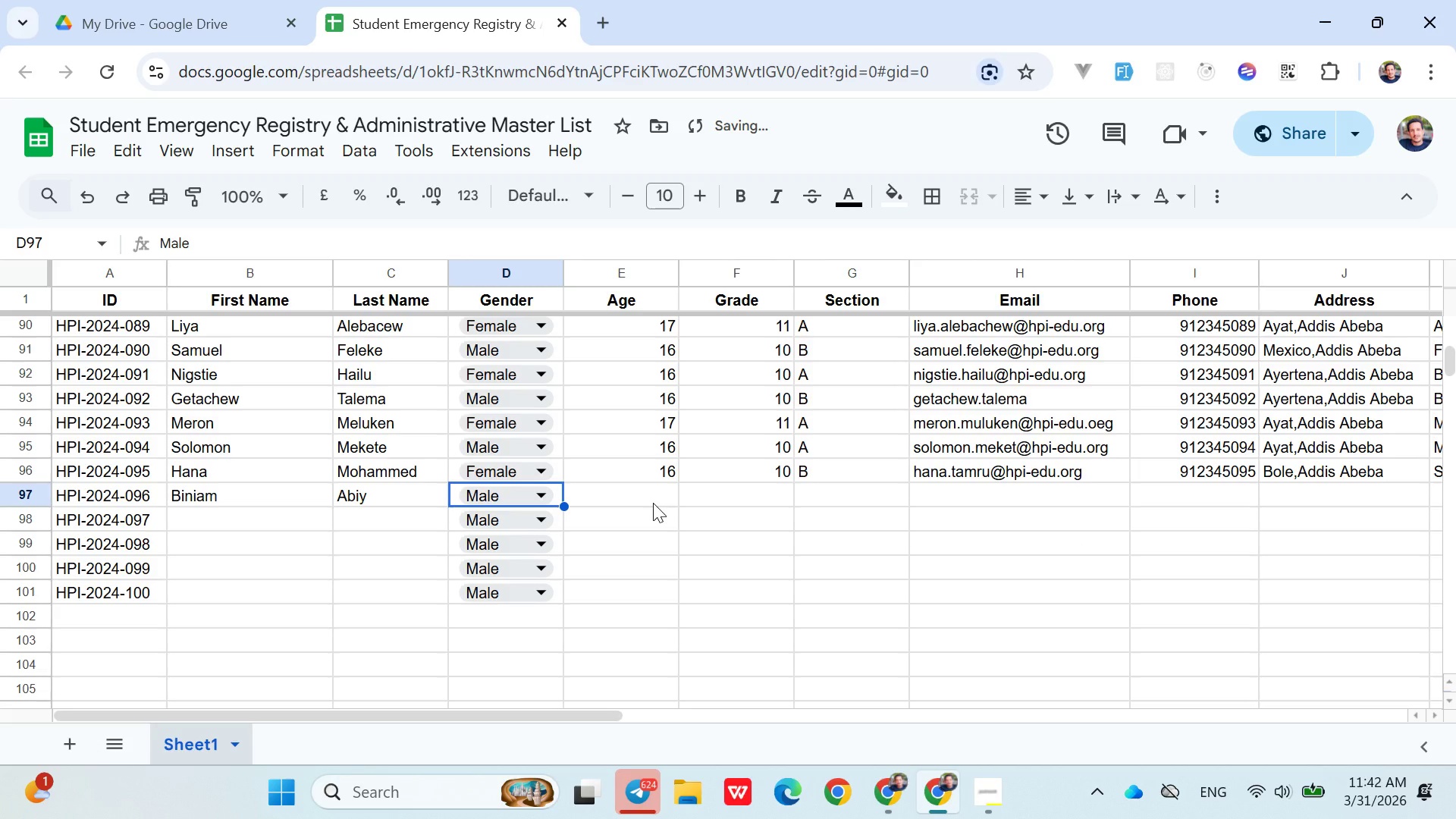 
key(ArrowRight)
 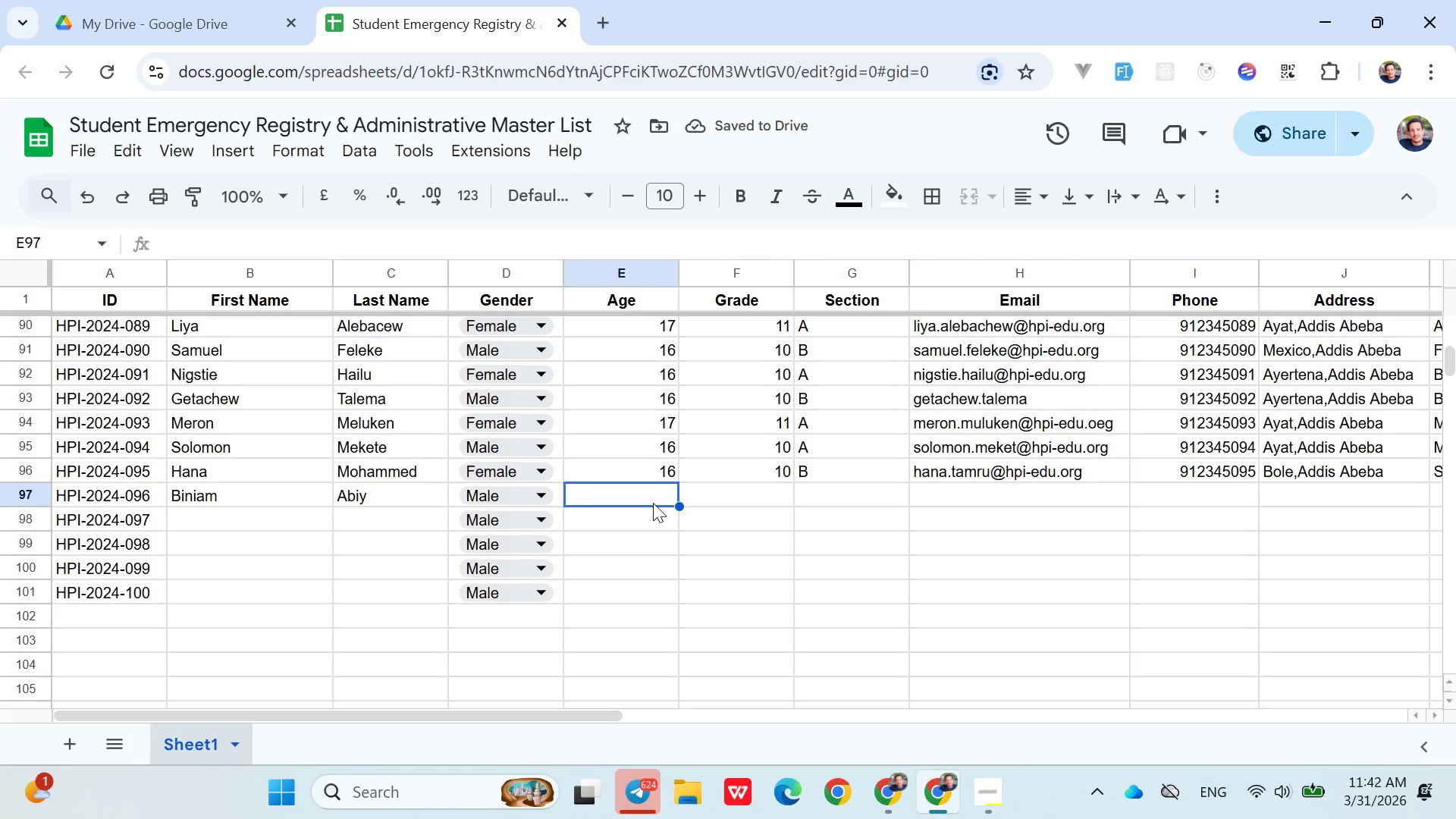 
type(15)
 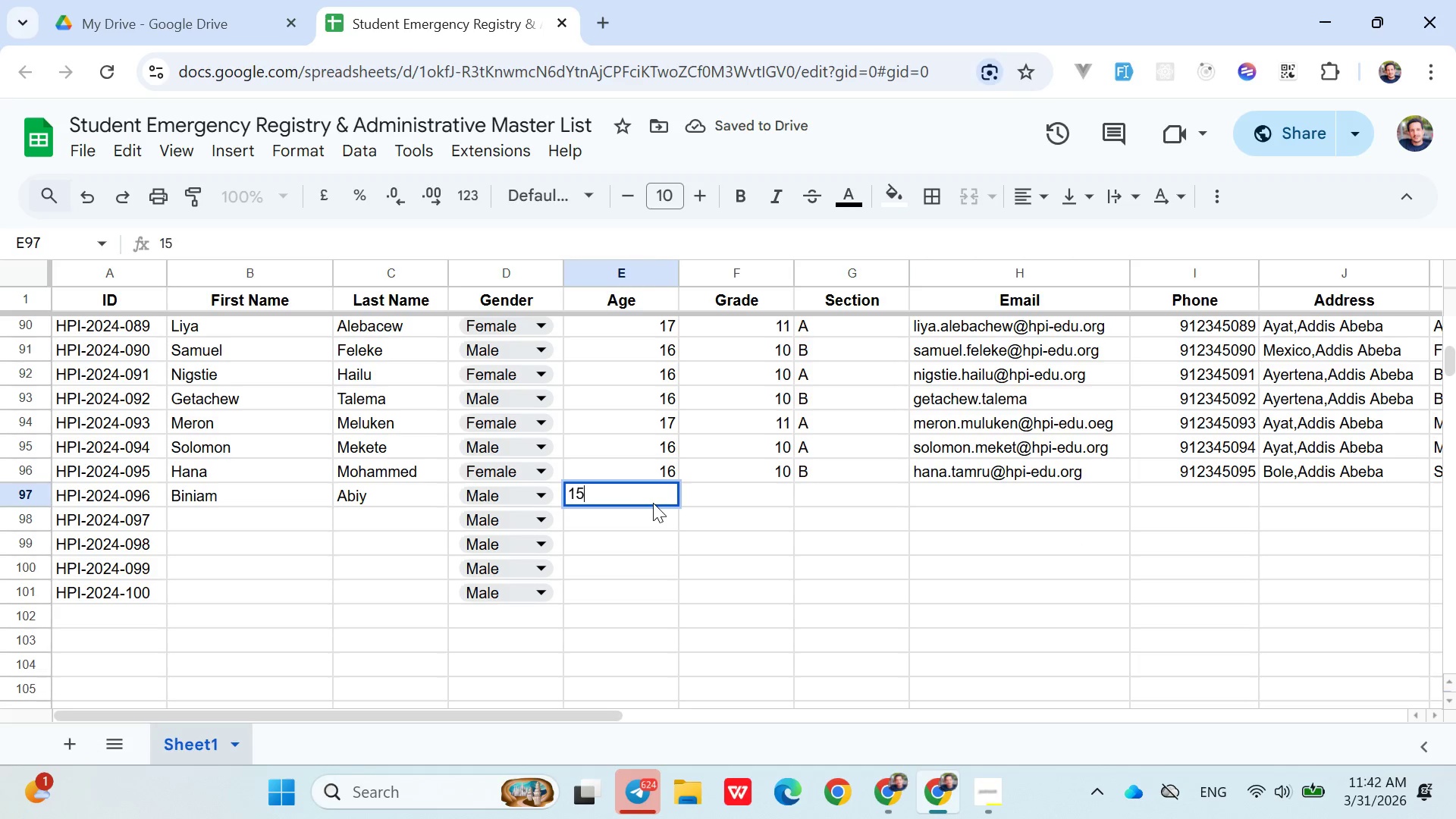 
key(ArrowRight)
 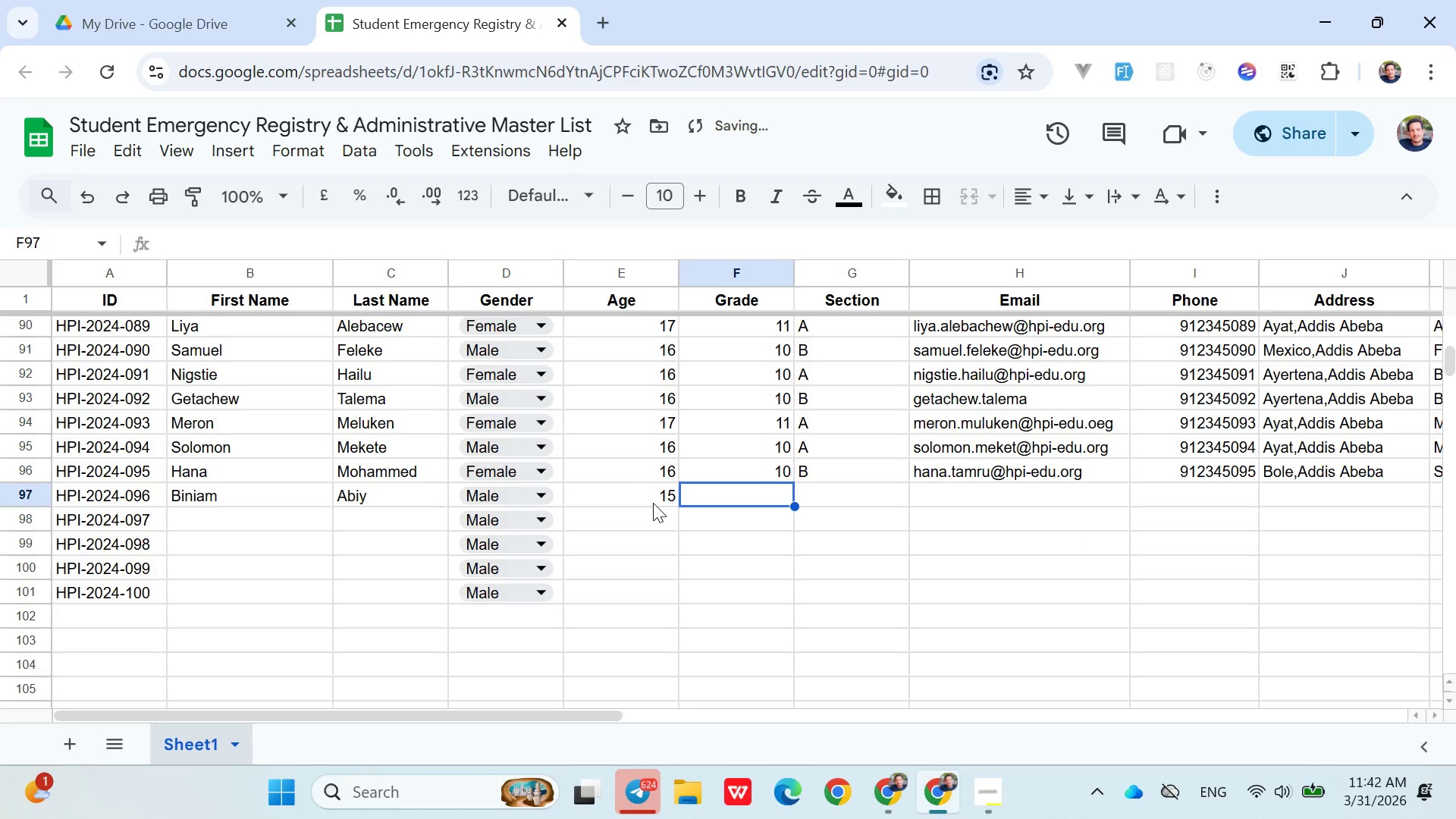 
key(9)
 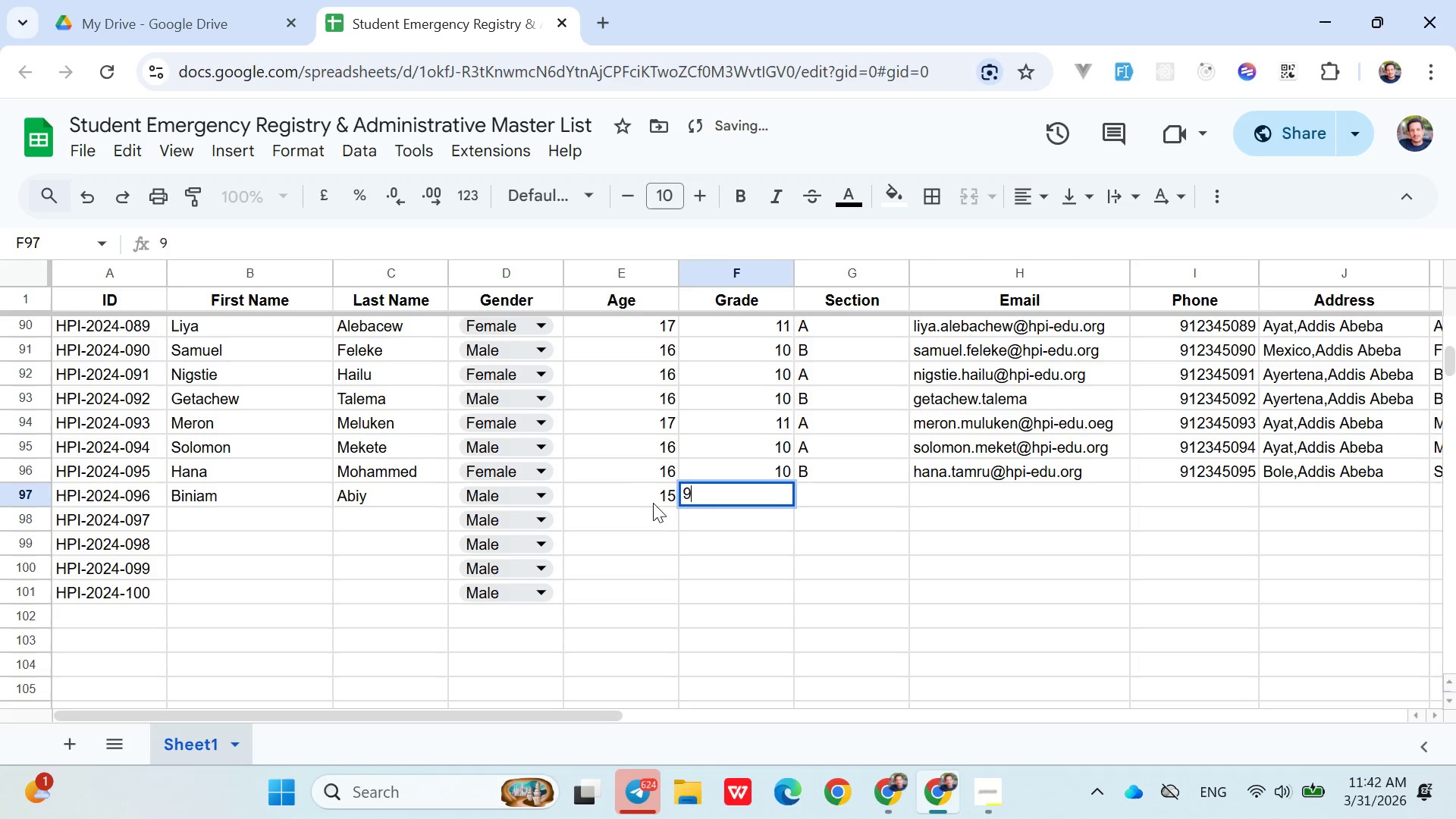 
key(ArrowRight)
 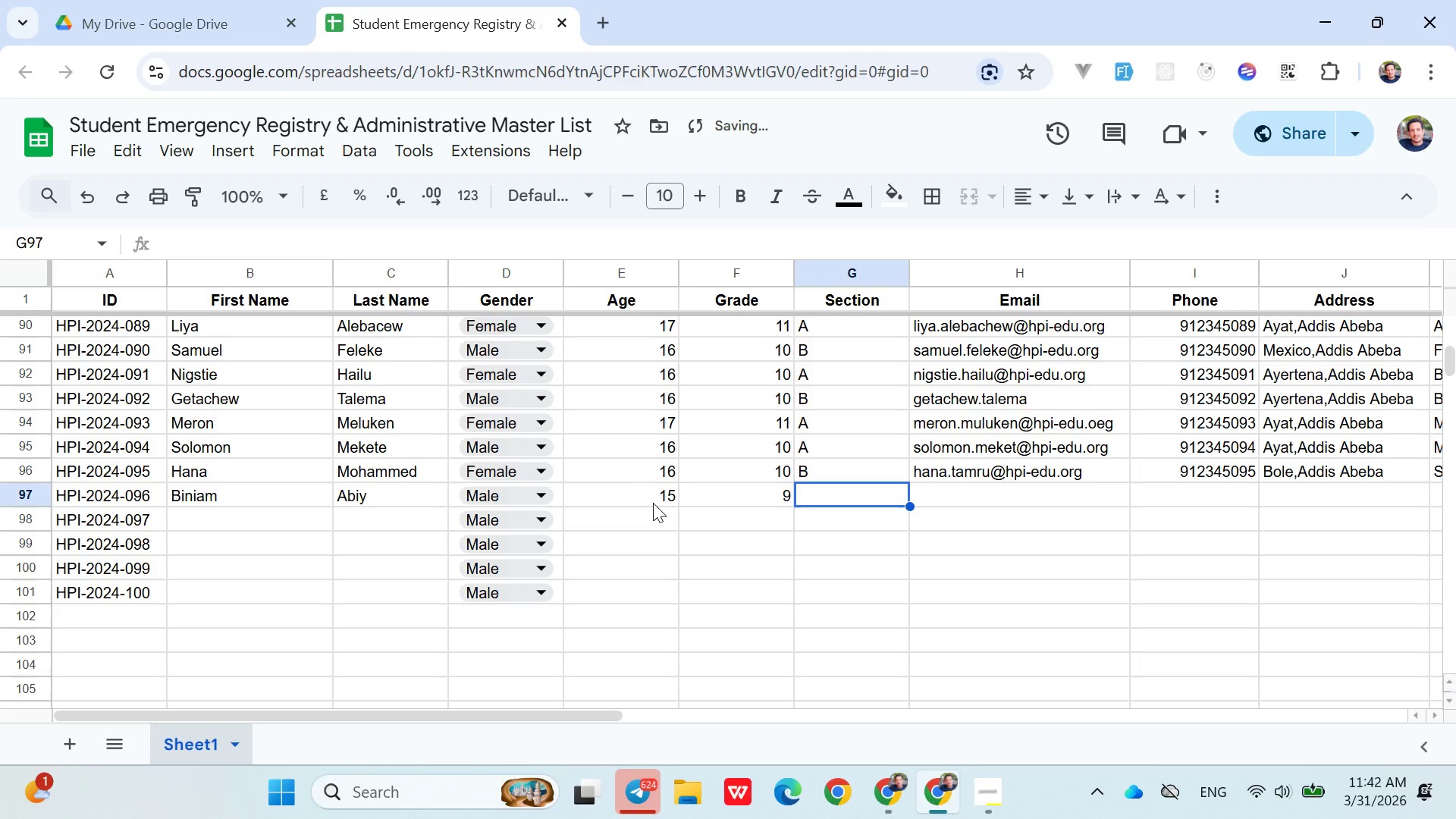 
key(Shift+B)
 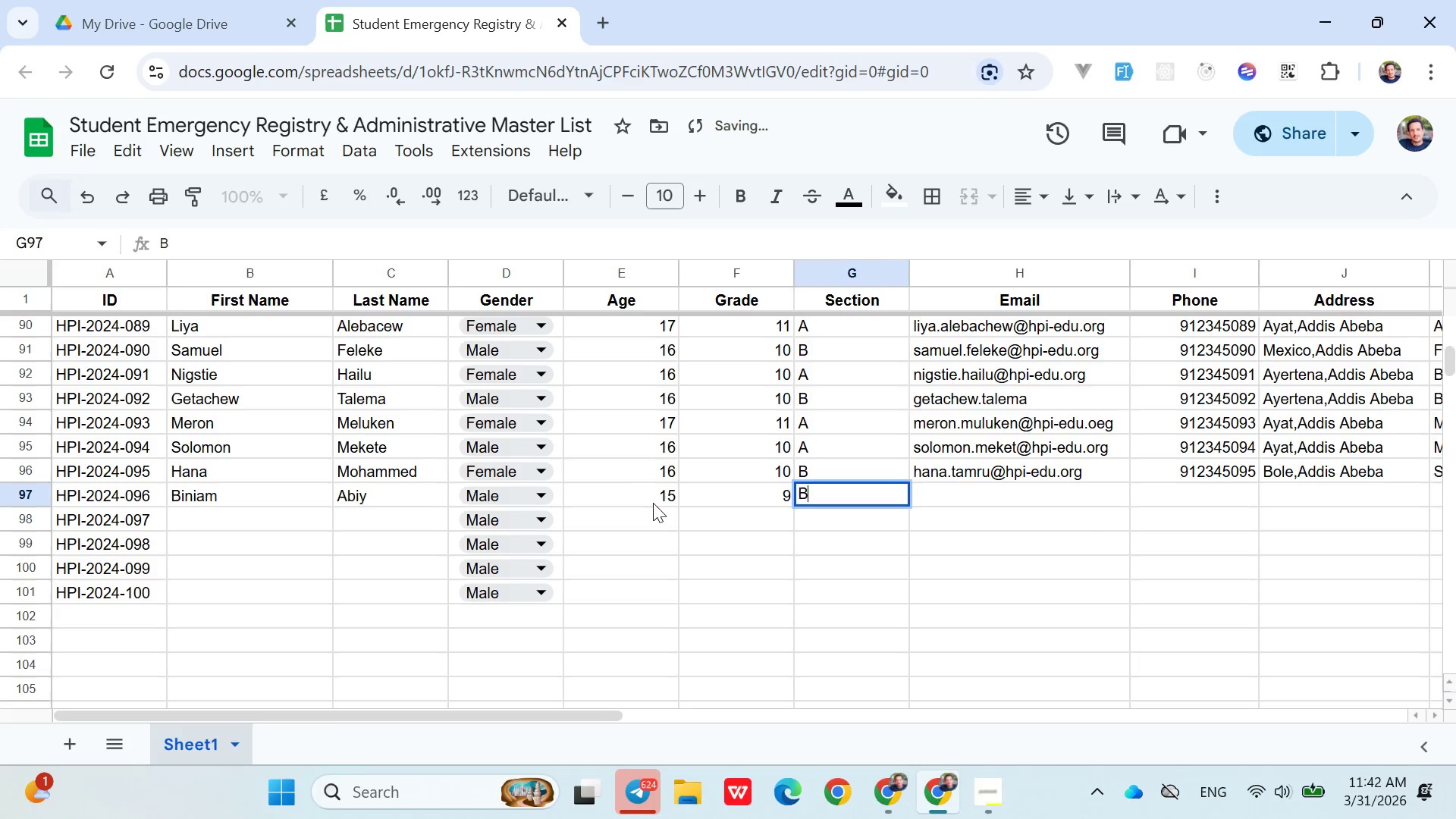 
key(ArrowRight)
 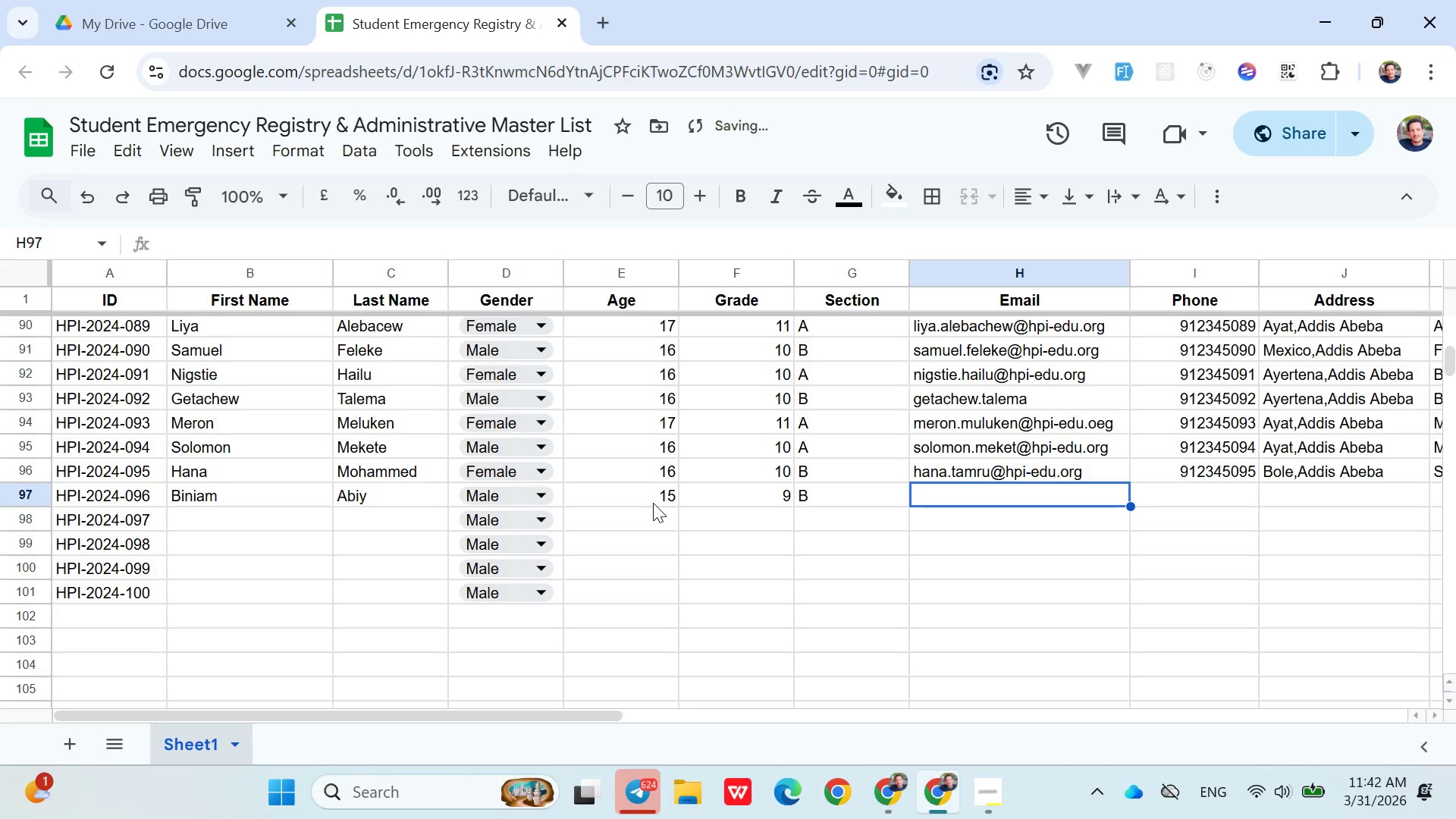 
type(biniam.abiy@hpi-edu.org)
 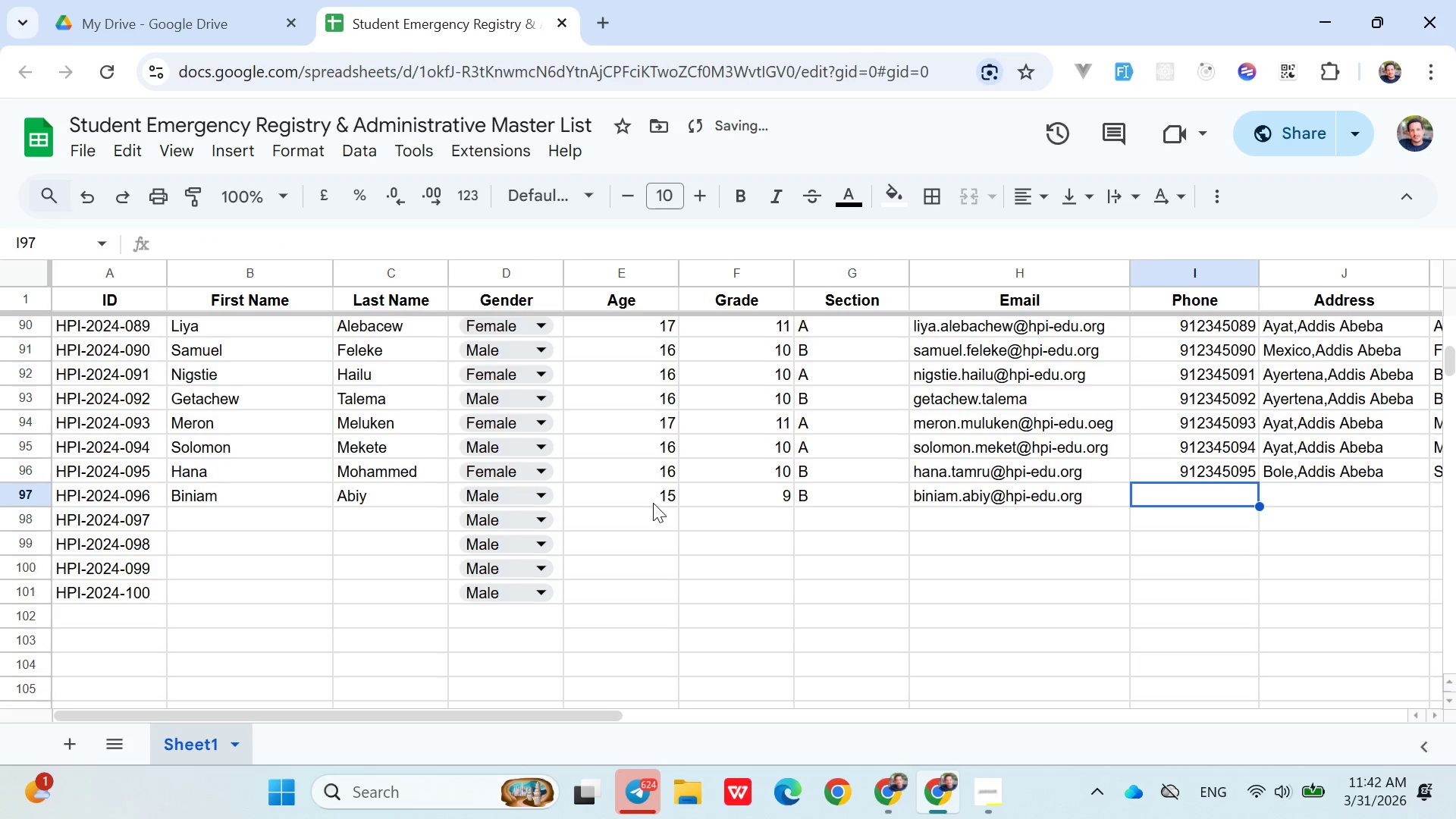 
 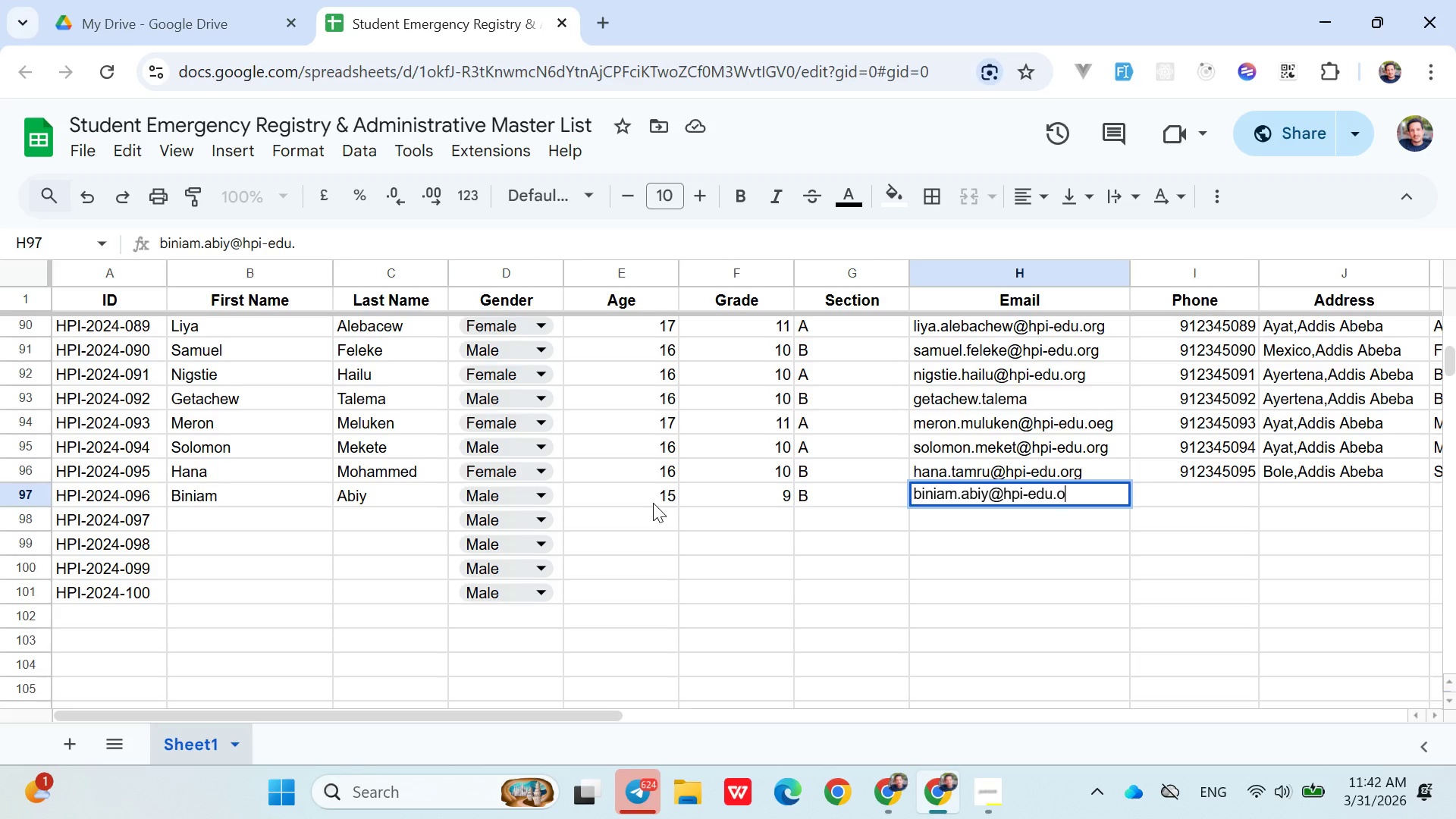 
key(ArrowRight)
 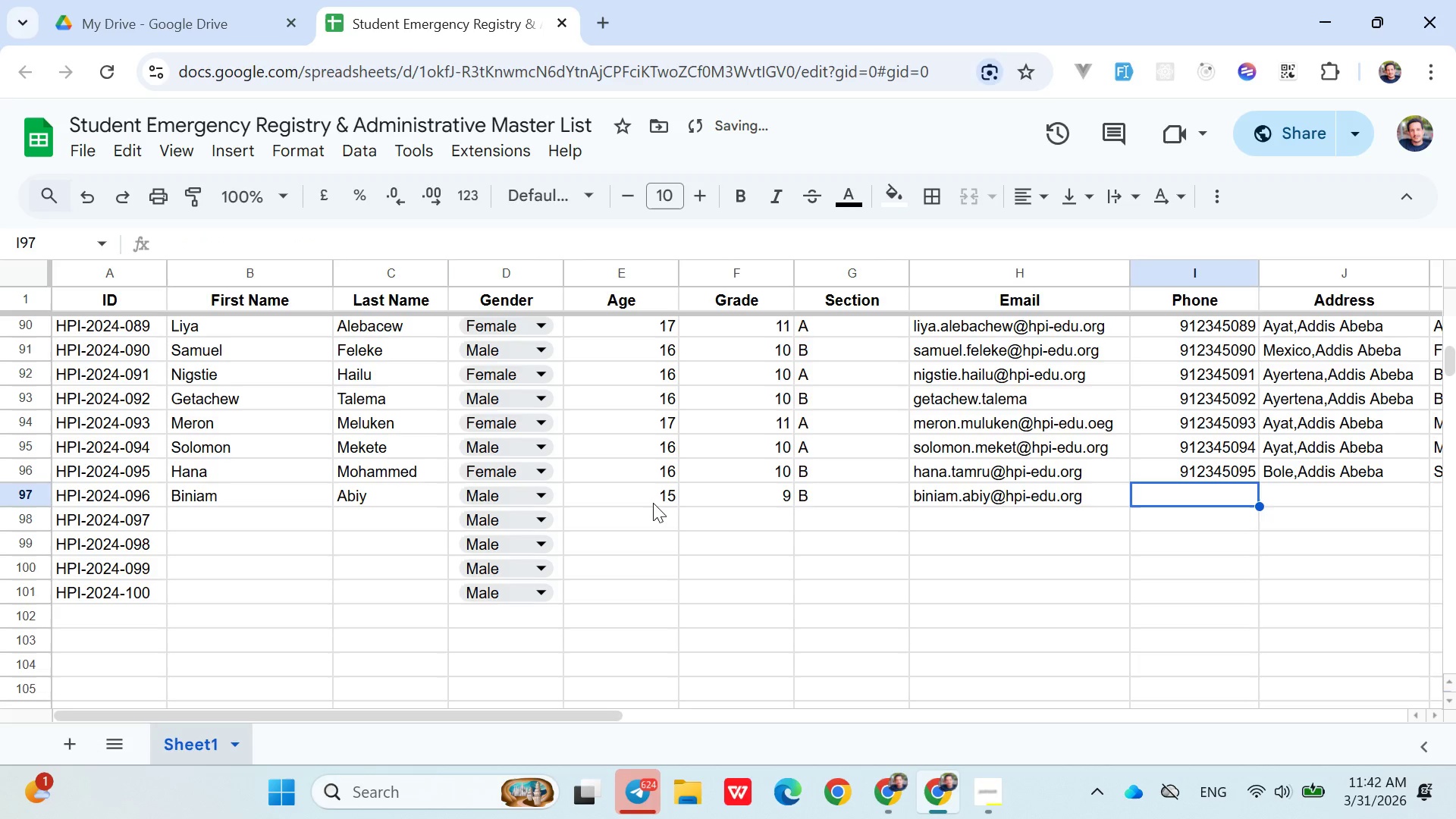 
type(0912345096)
 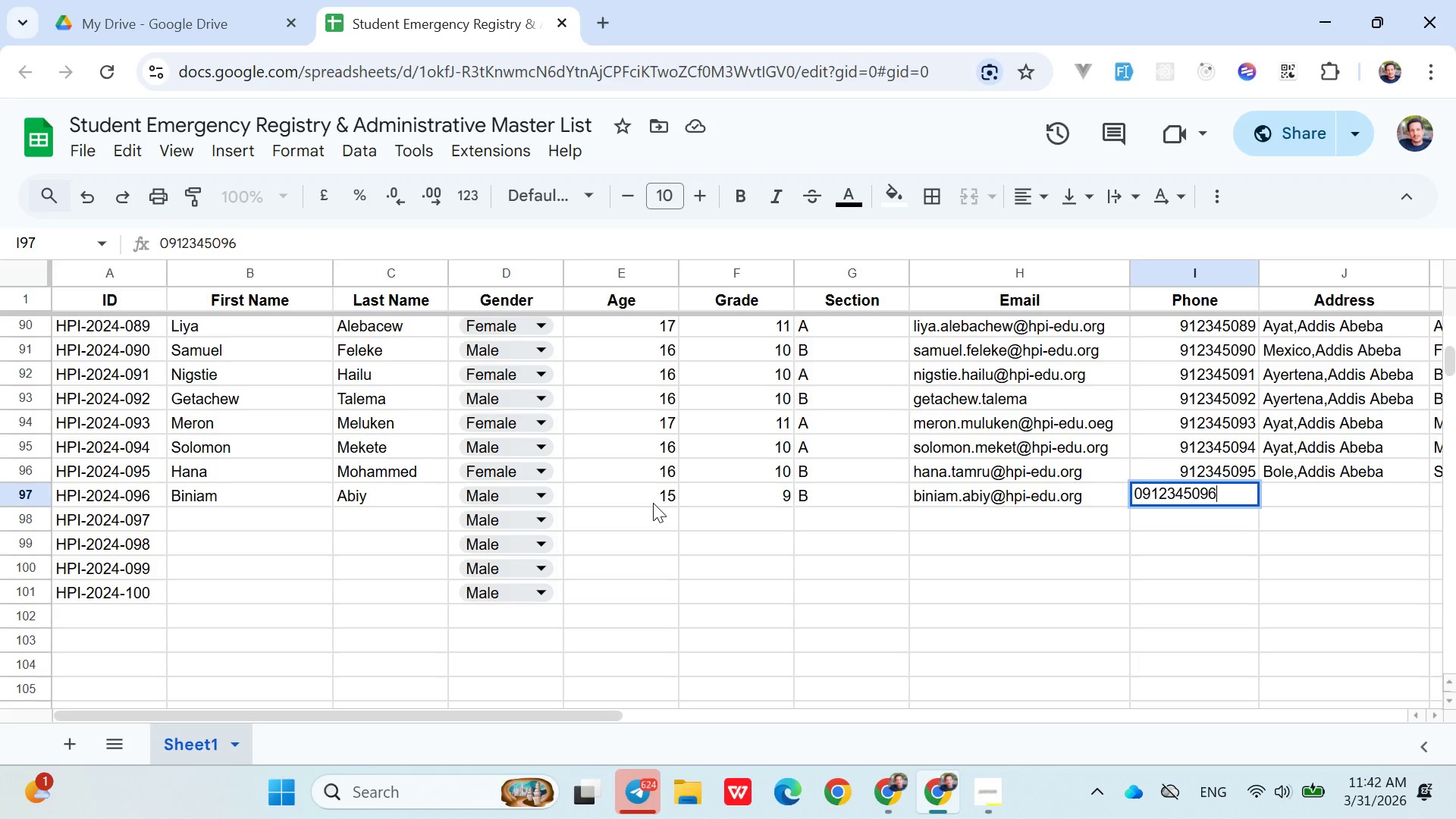 
key(ArrowRight)
 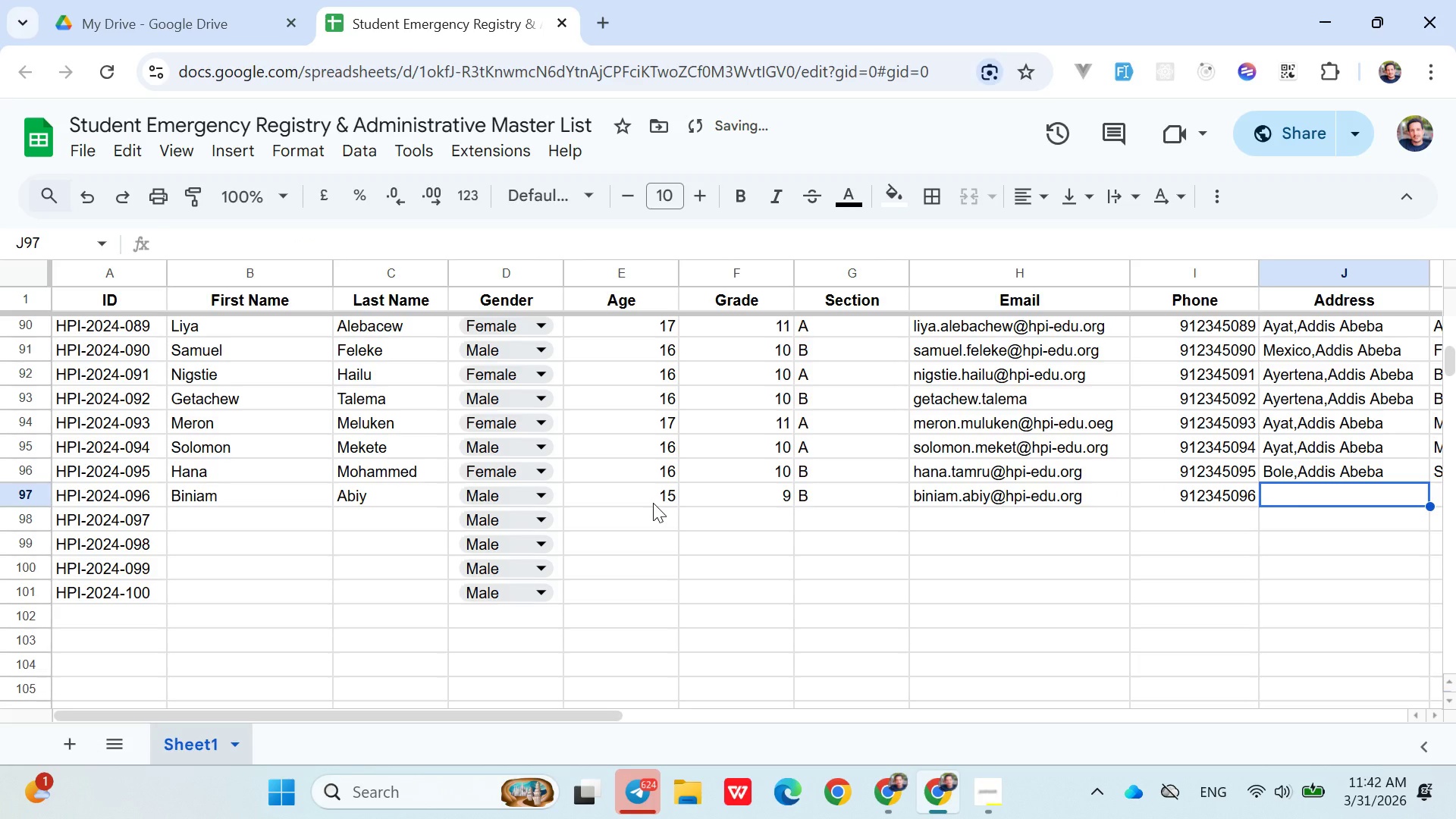 
hold_key(key=ShiftLeft, duration=1.52)
 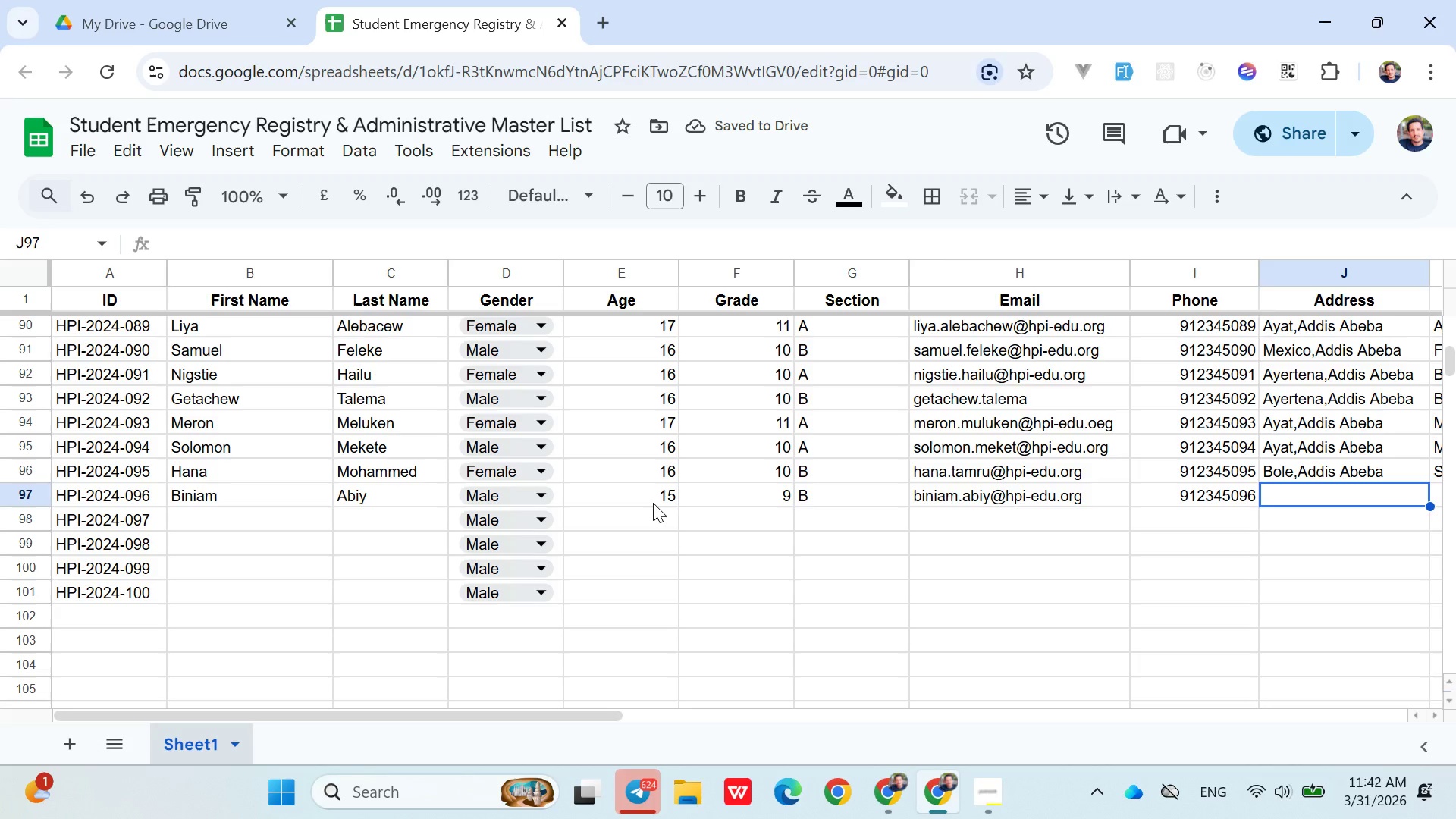 
hold_key(key=ShiftLeft, duration=1.51)
 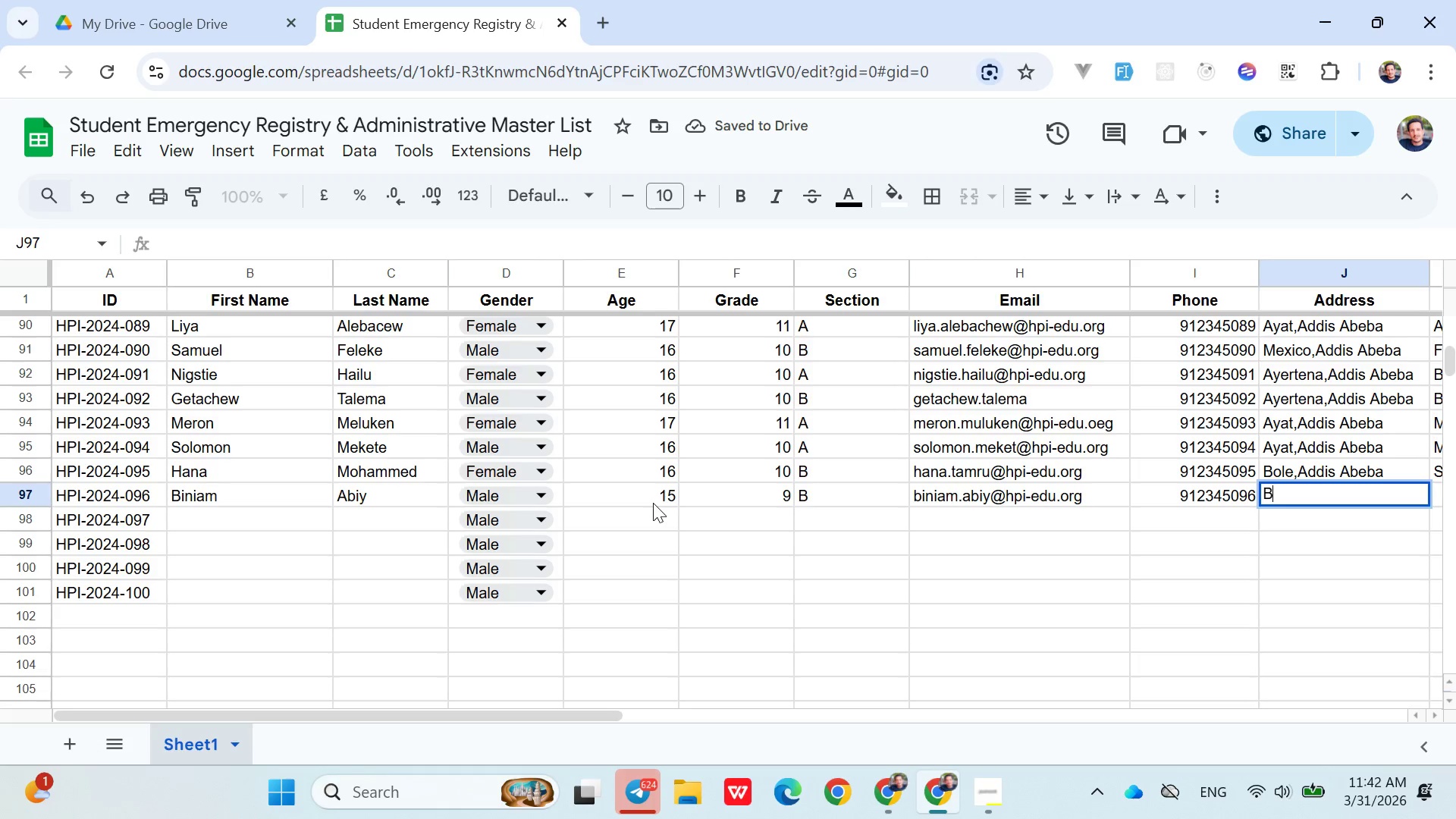 
type(Bet)
 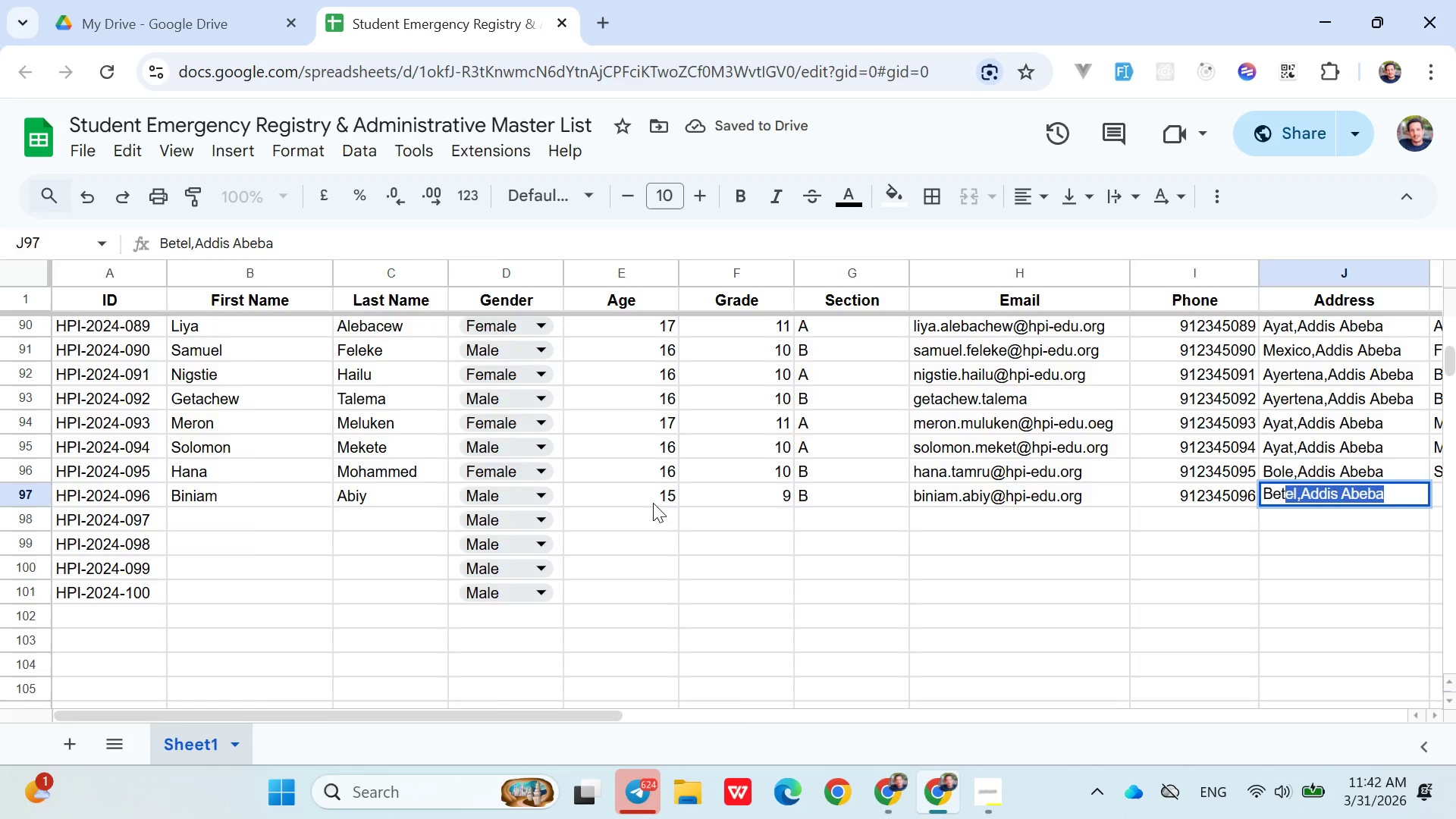 
key(ArrowRight)
 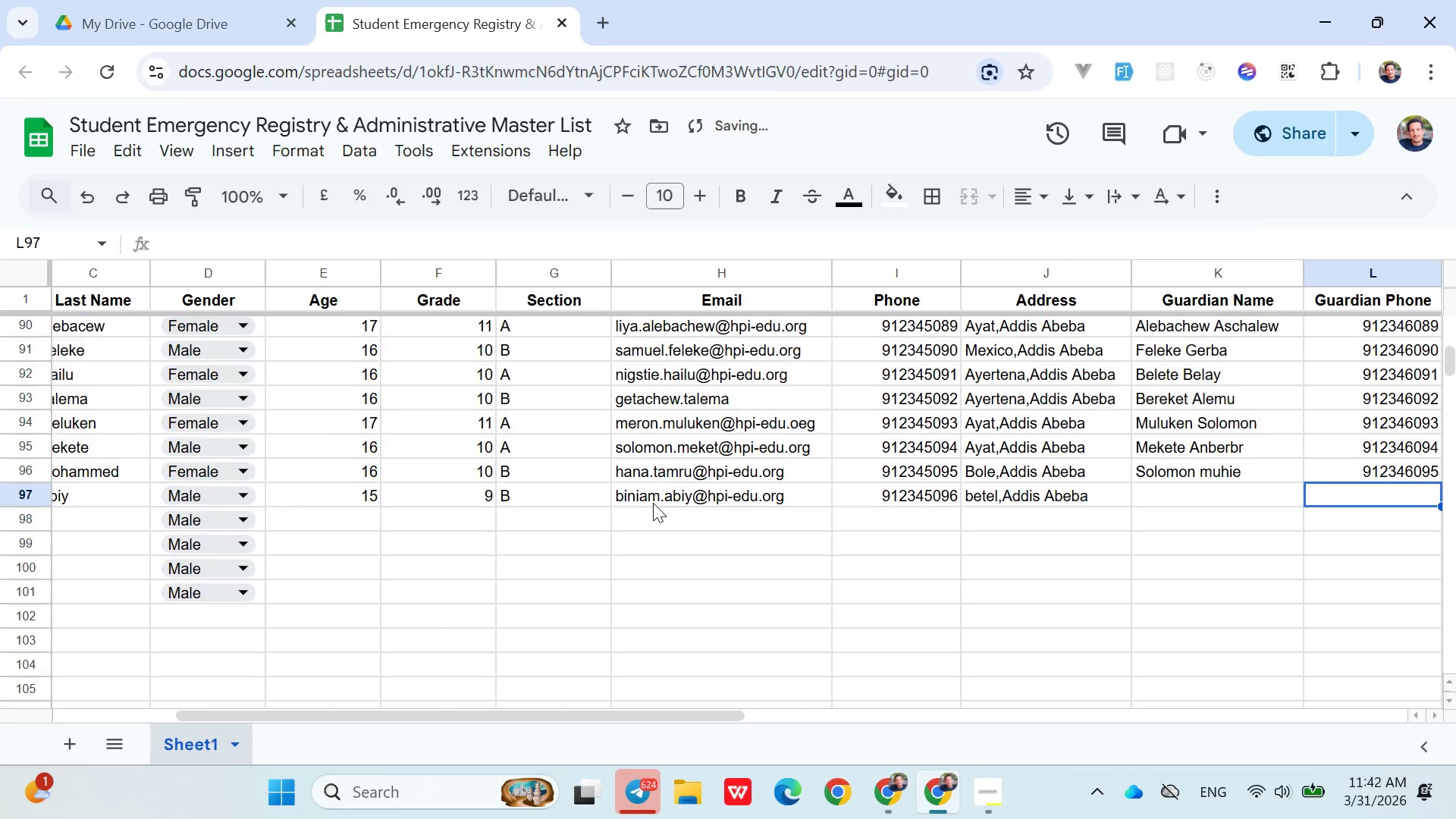 
key(ArrowRight)
 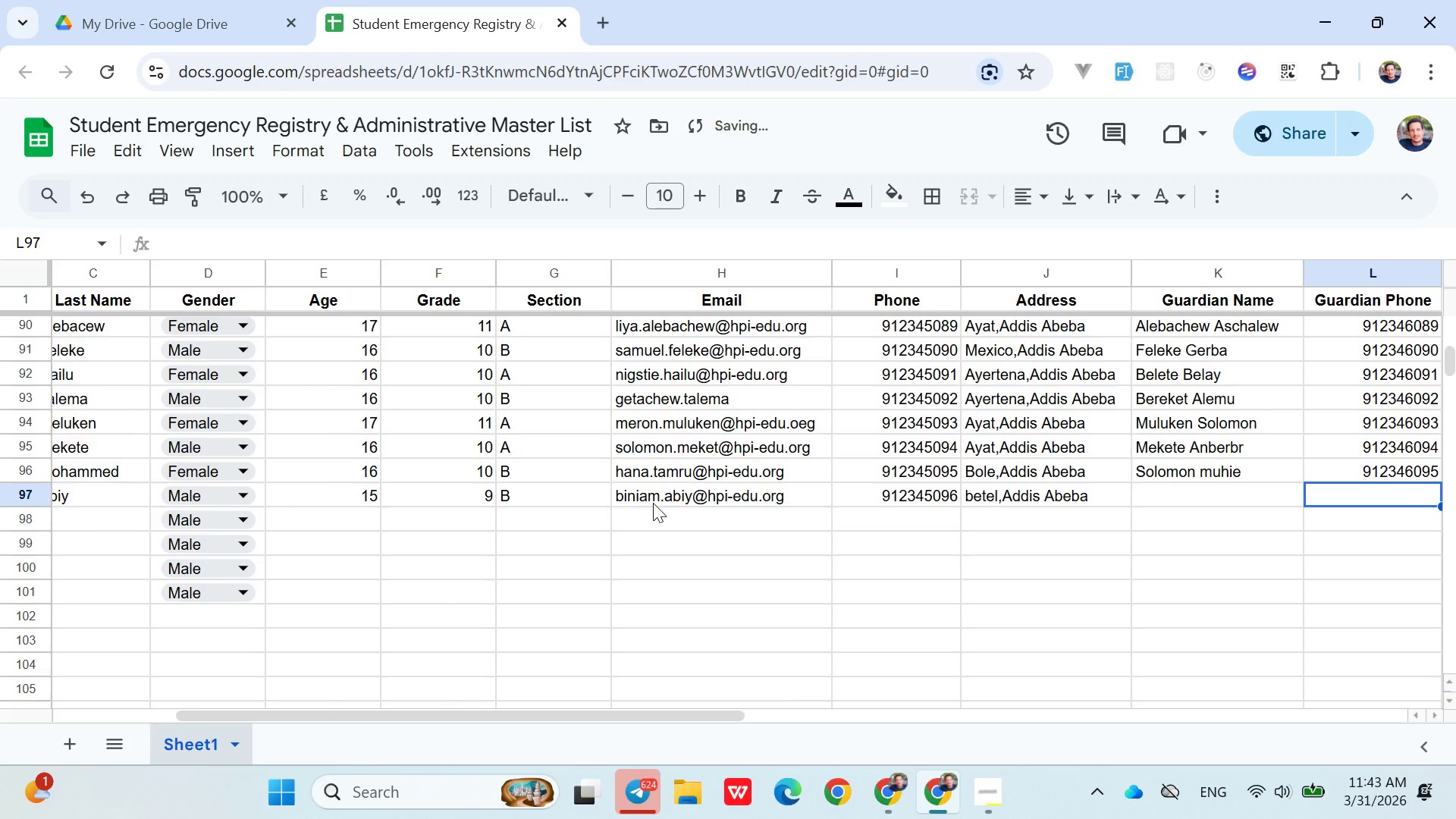 
key(ArrowLeft)
 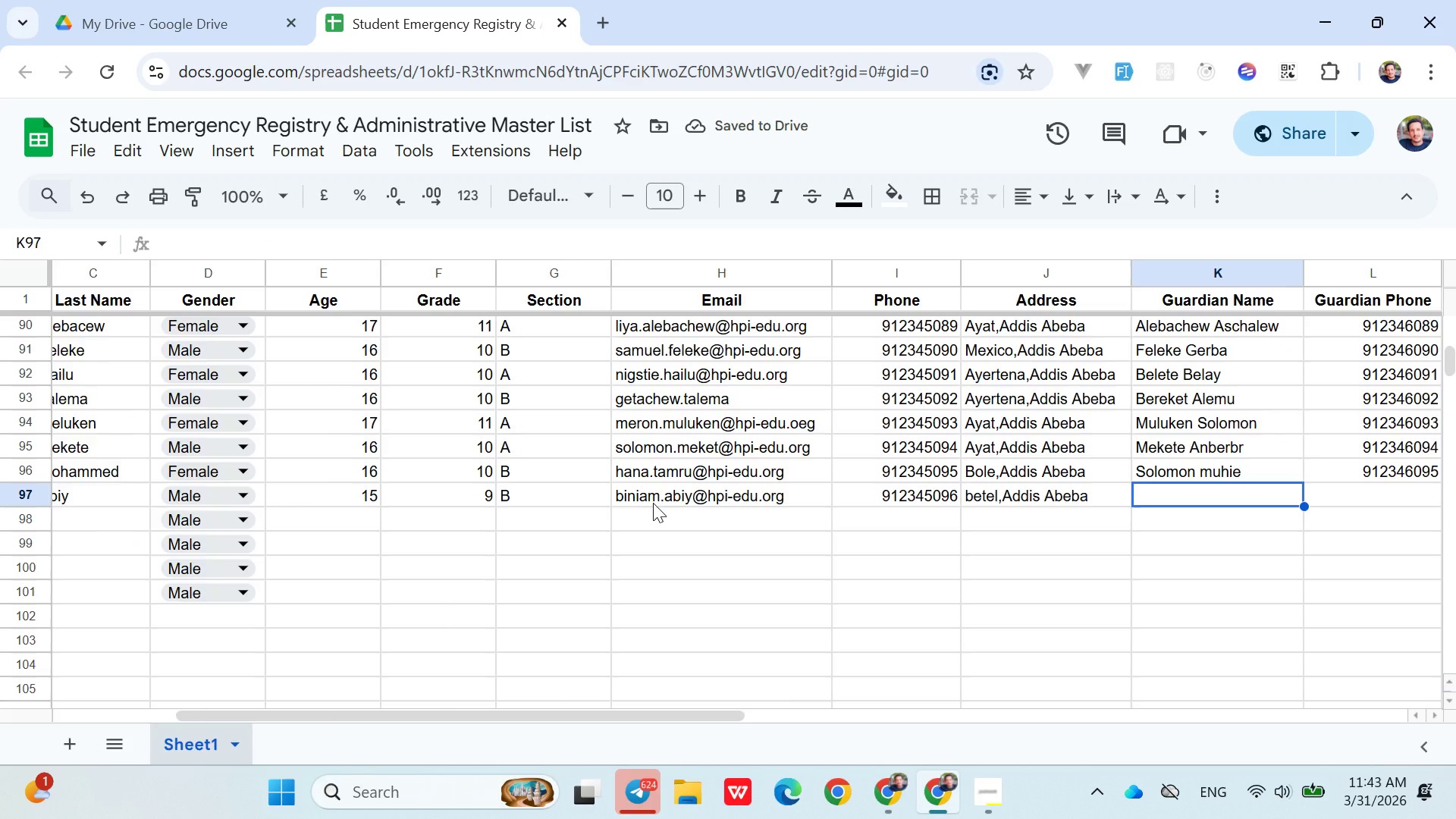 
type(Abiy Shemsedin)
 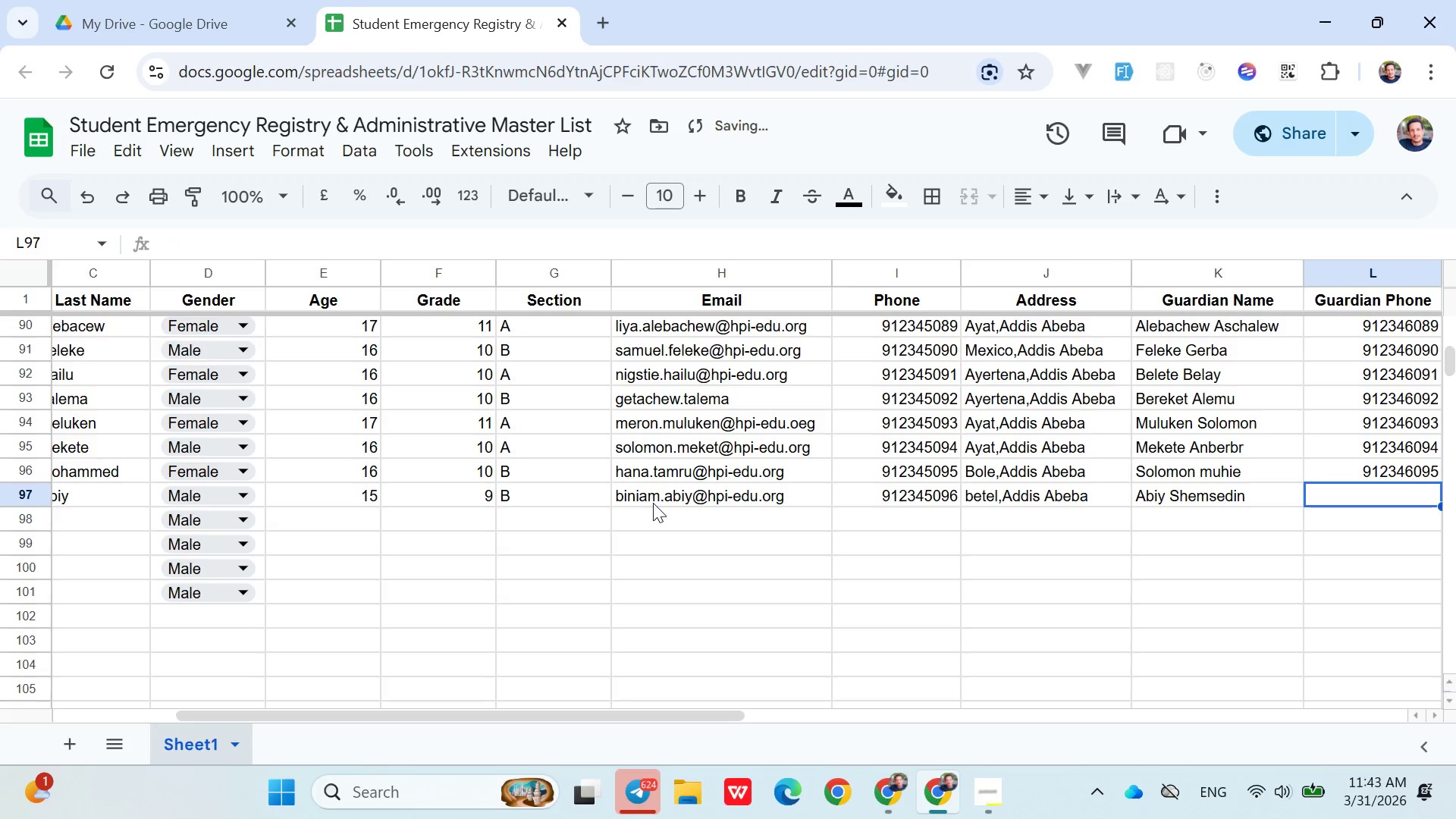 
 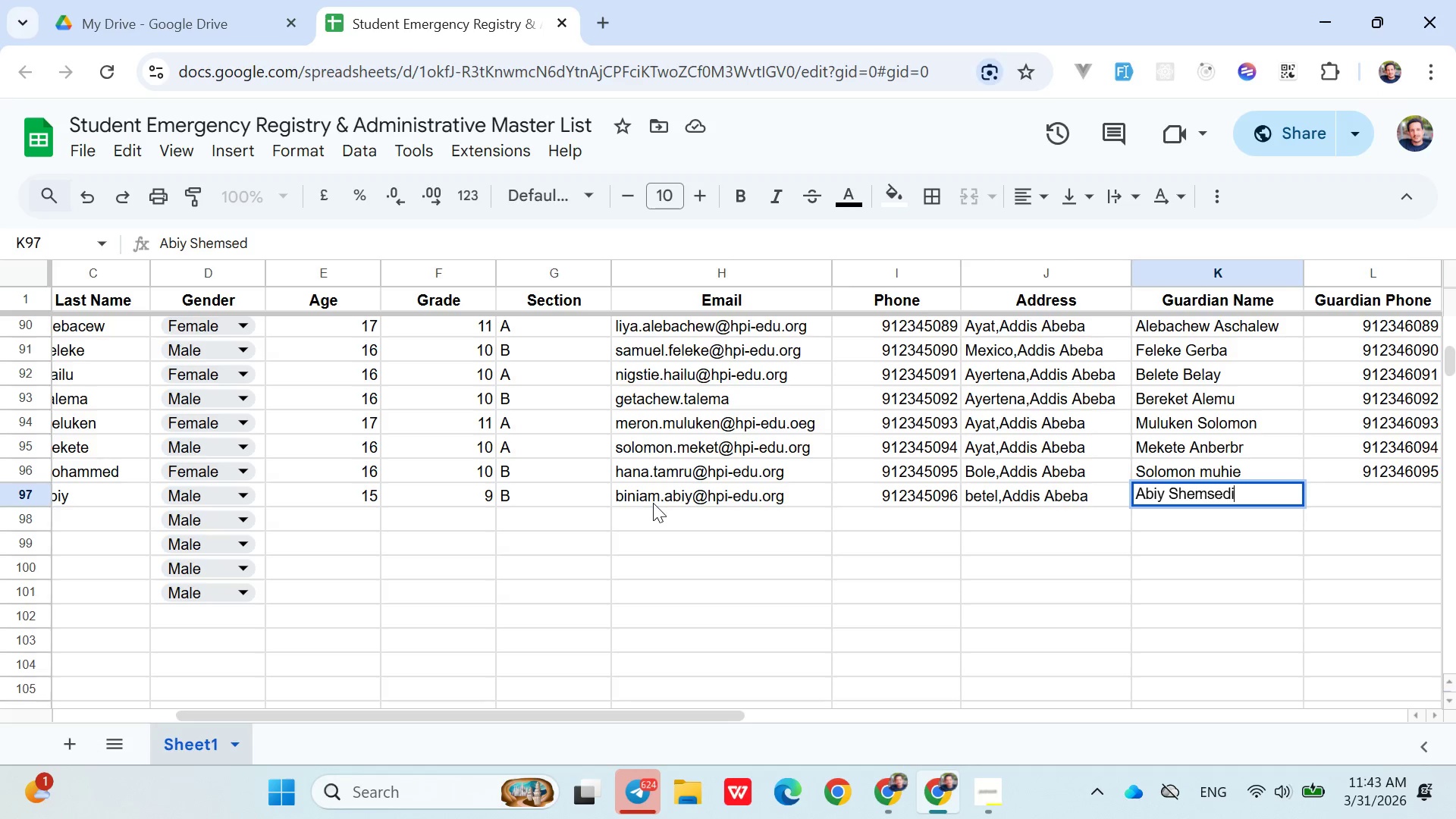 
key(ArrowRight)
 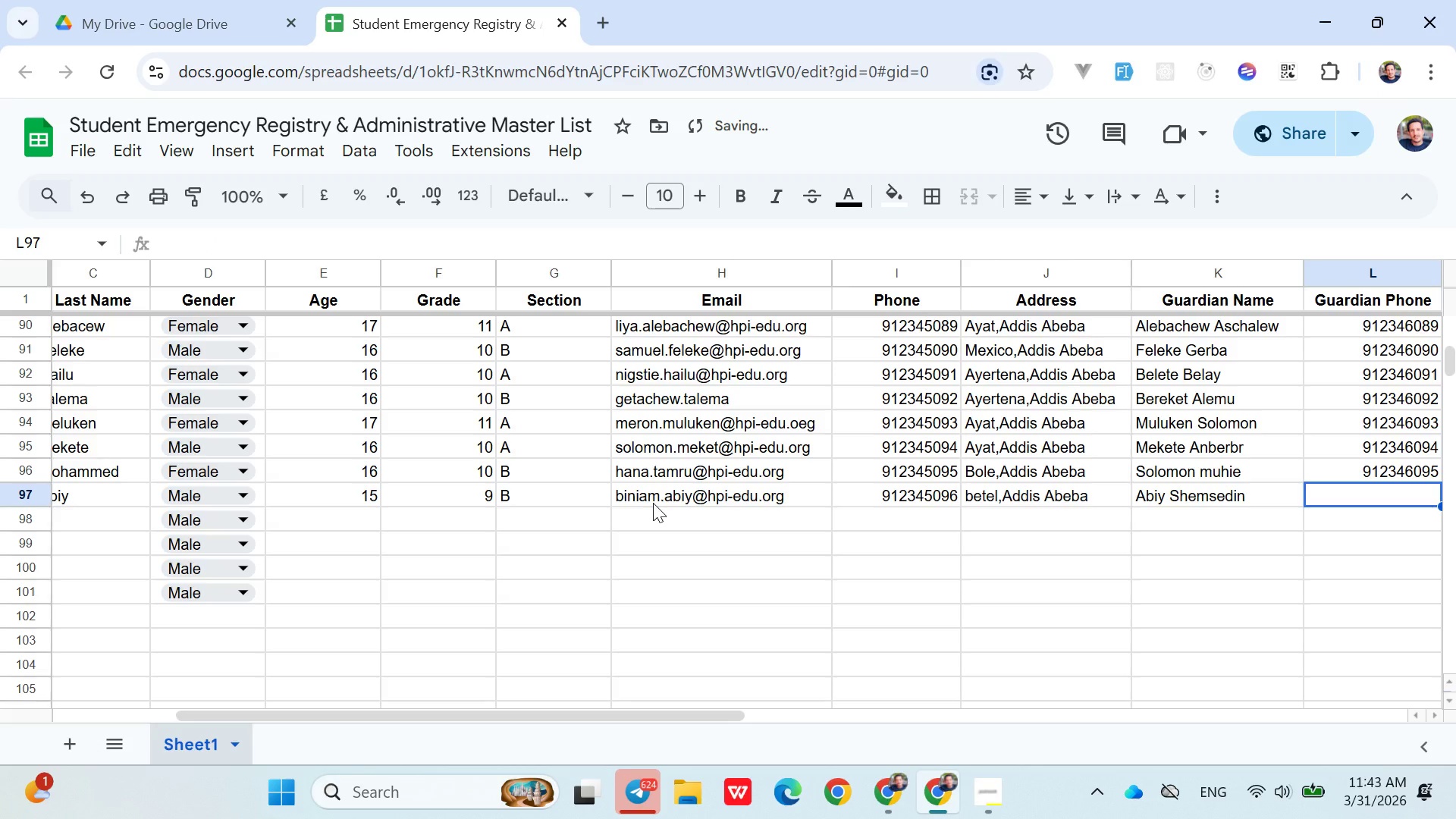 
type(0912)
 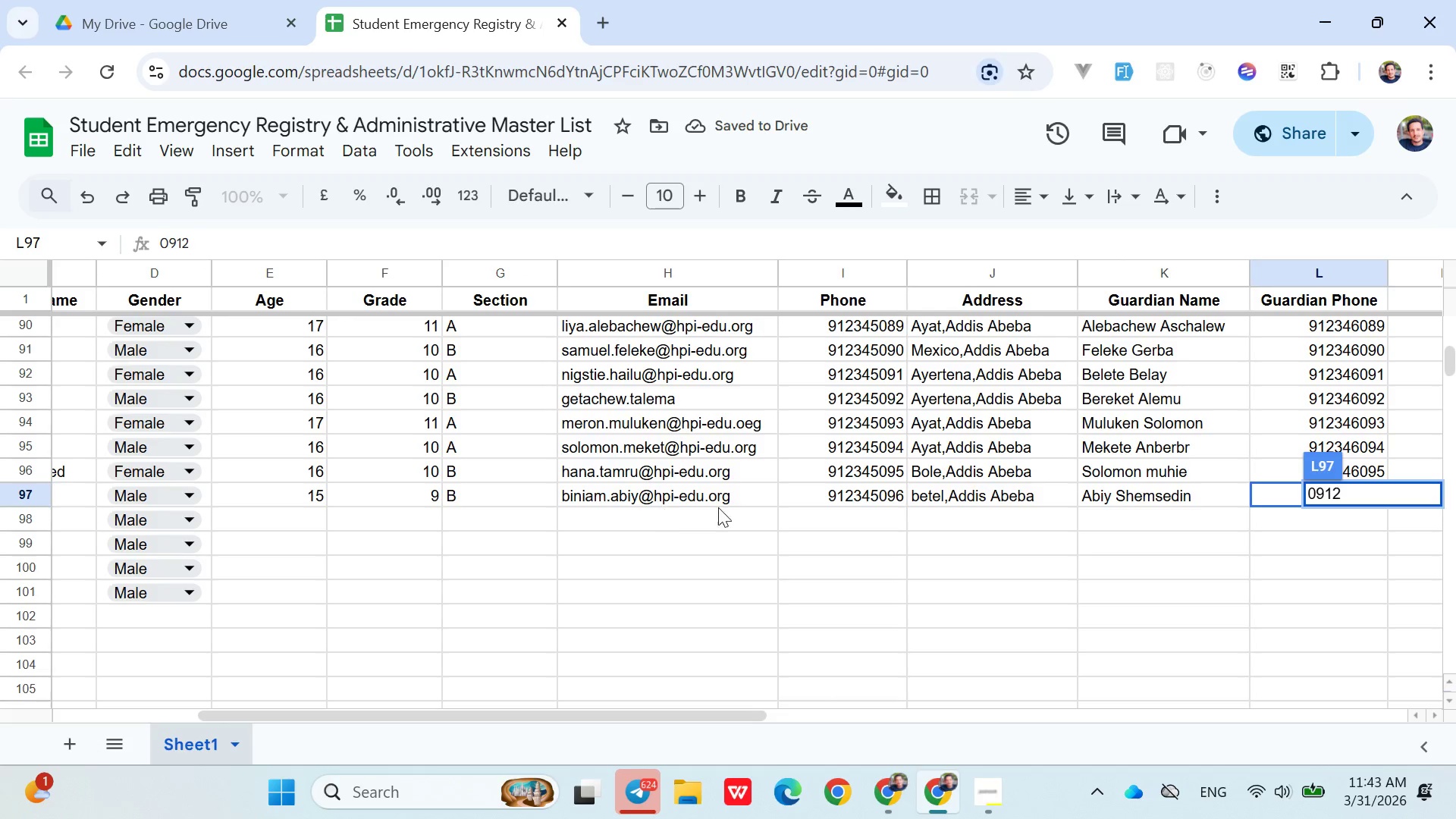 
left_click([1081, 488])
 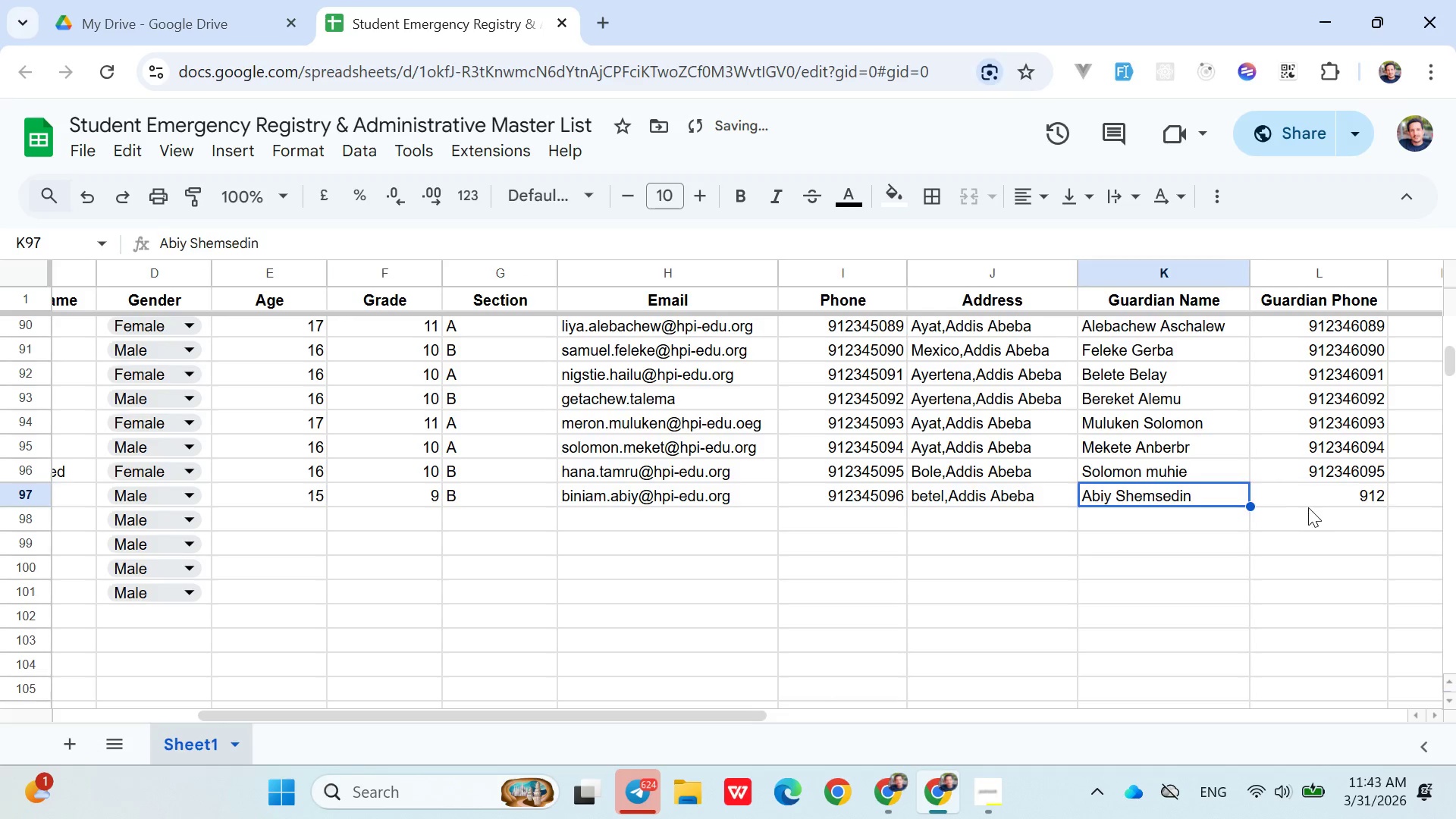 
double_click([1309, 507])
 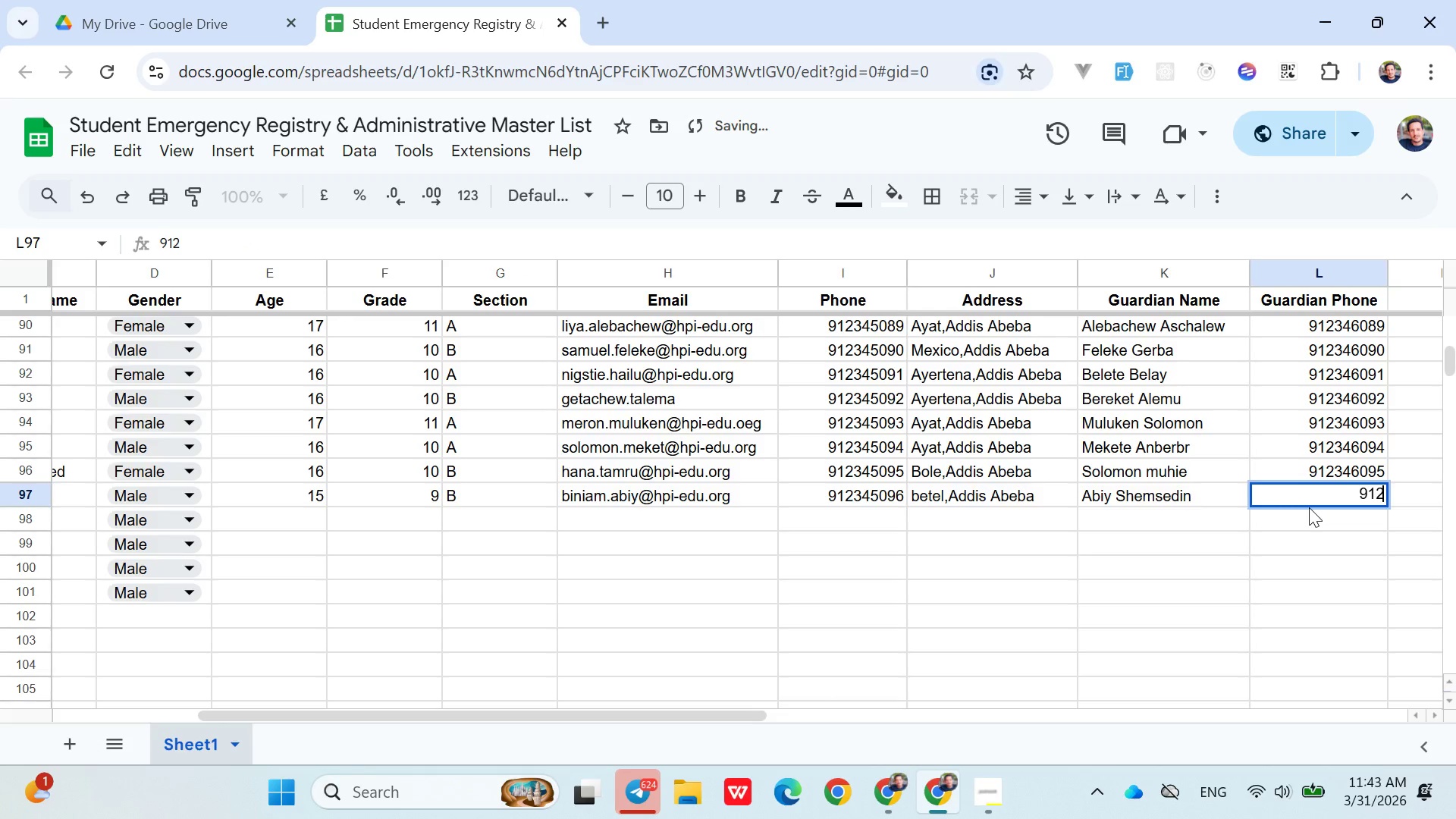 
type(346096)
 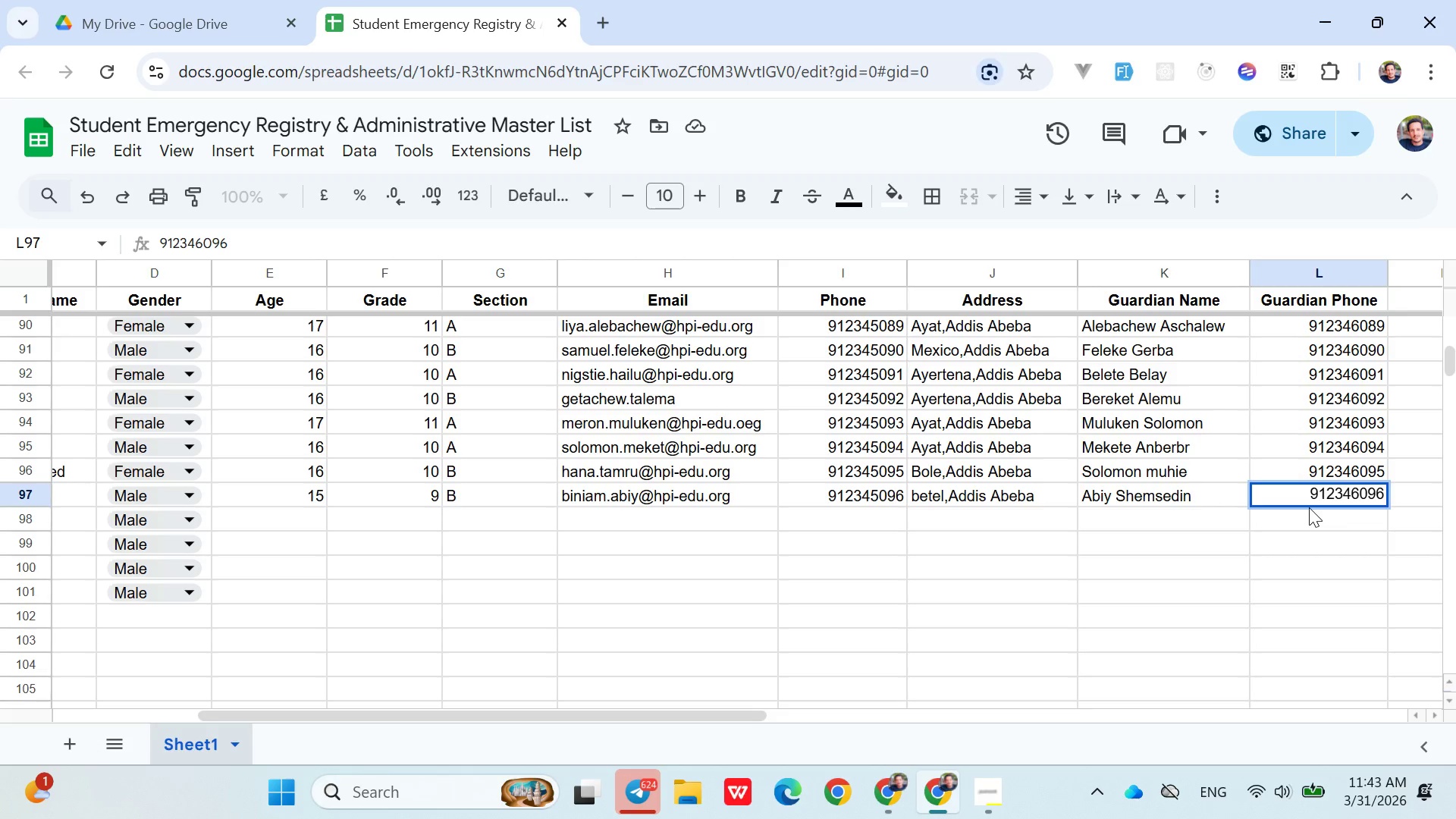 
key(ArrowDown)
 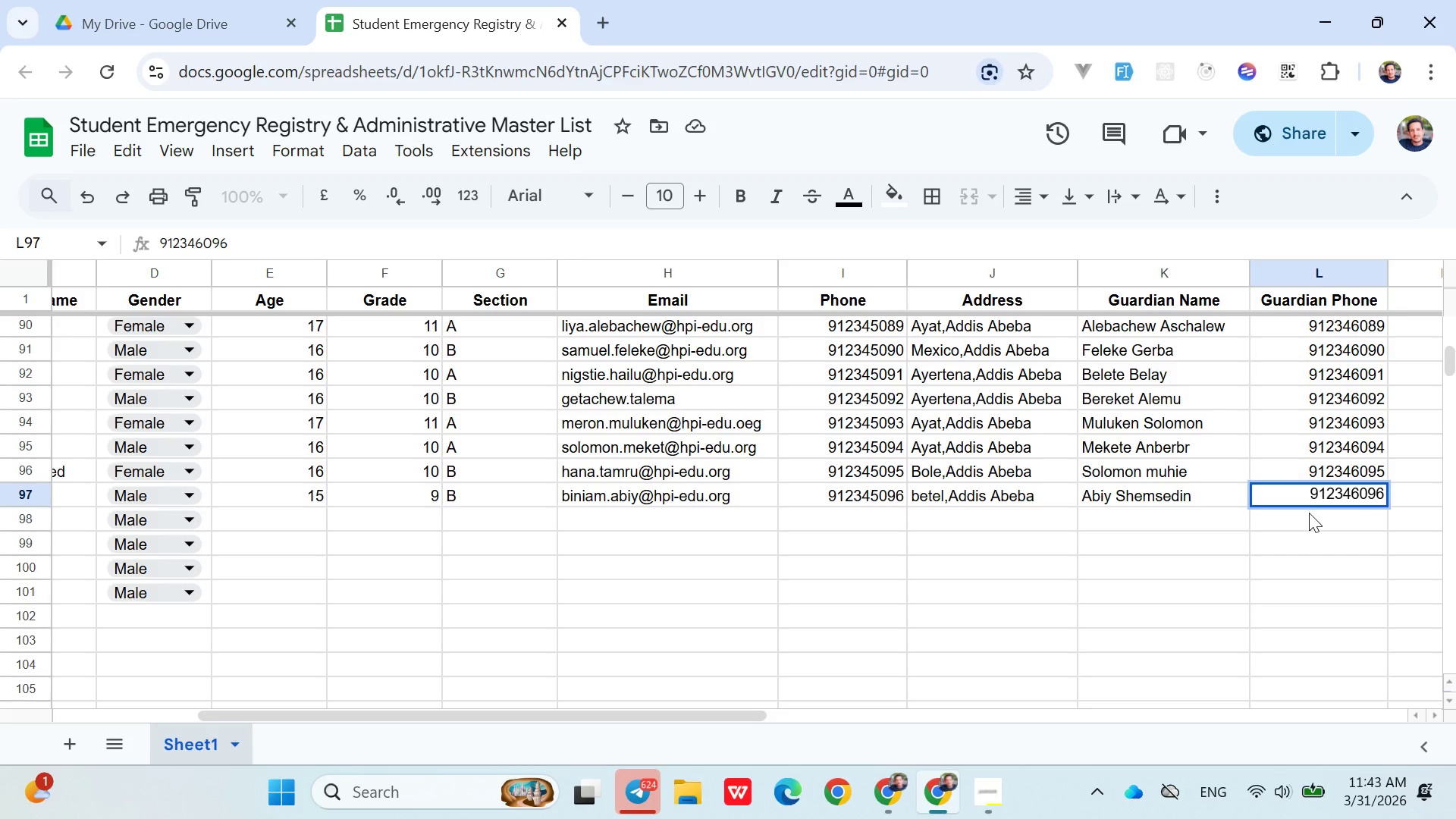 
left_click([1309, 516])
 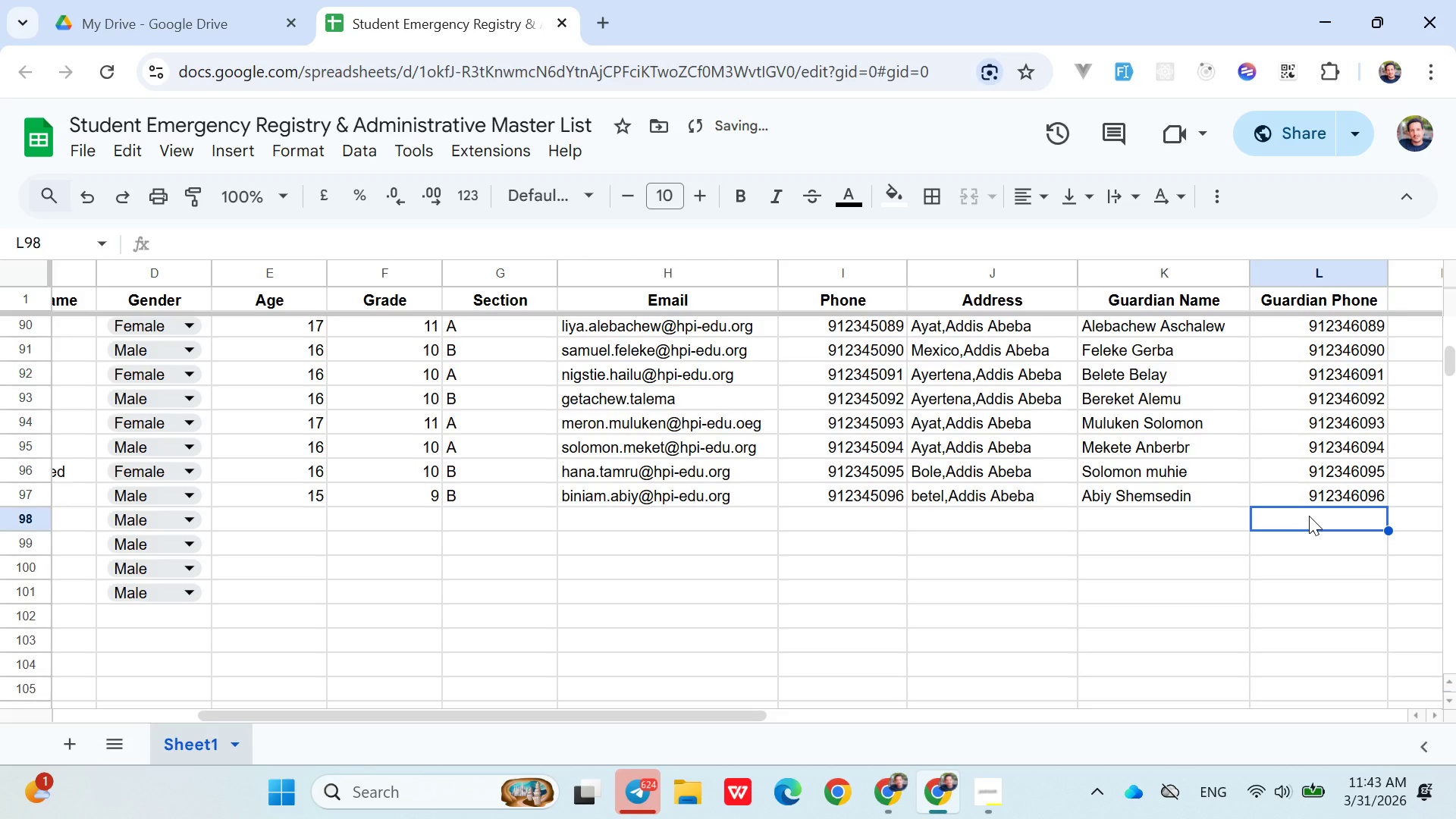 
hold_key(key=ArrowLeft, duration=0.98)
 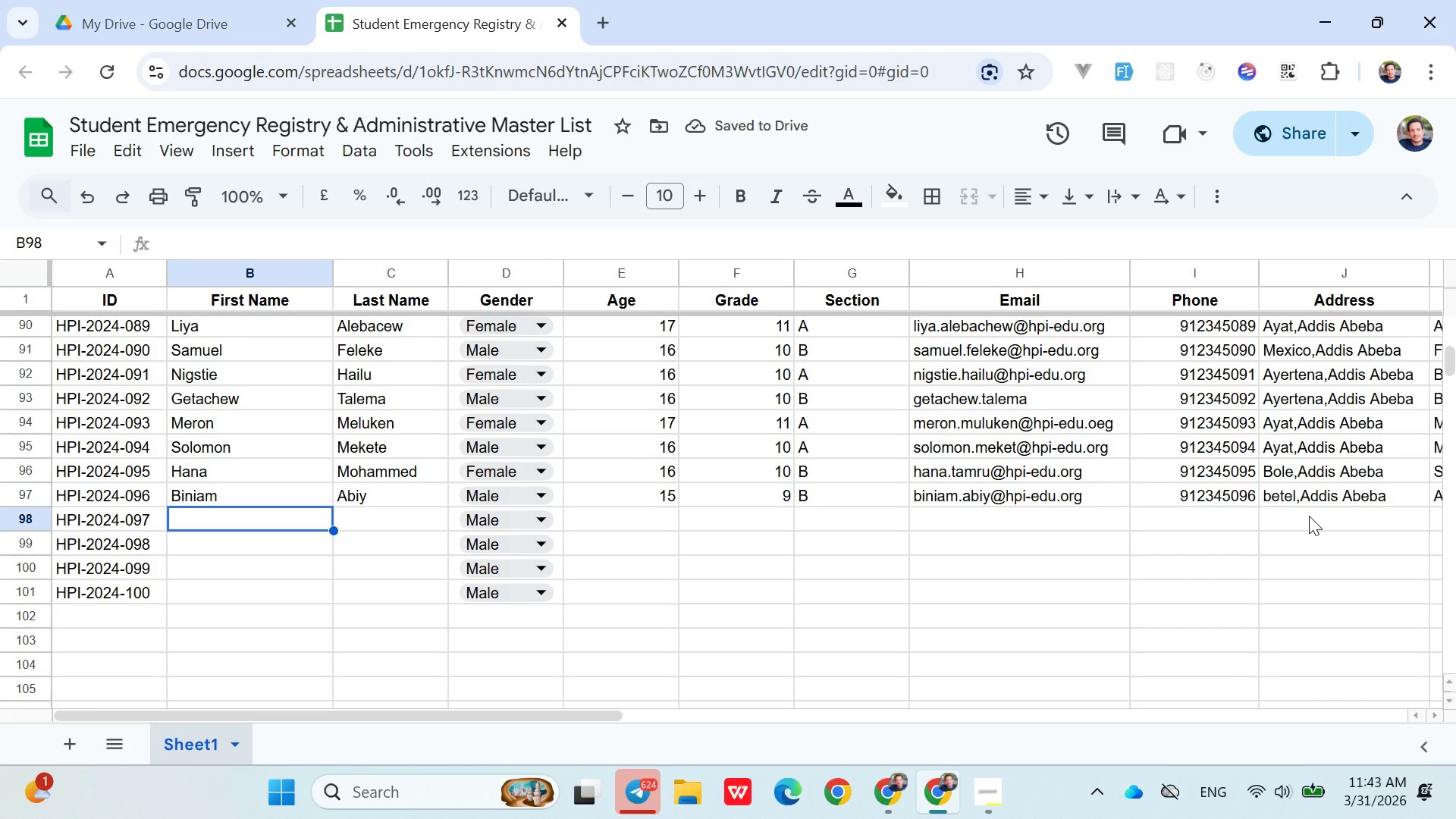 
key(ArrowRight)
 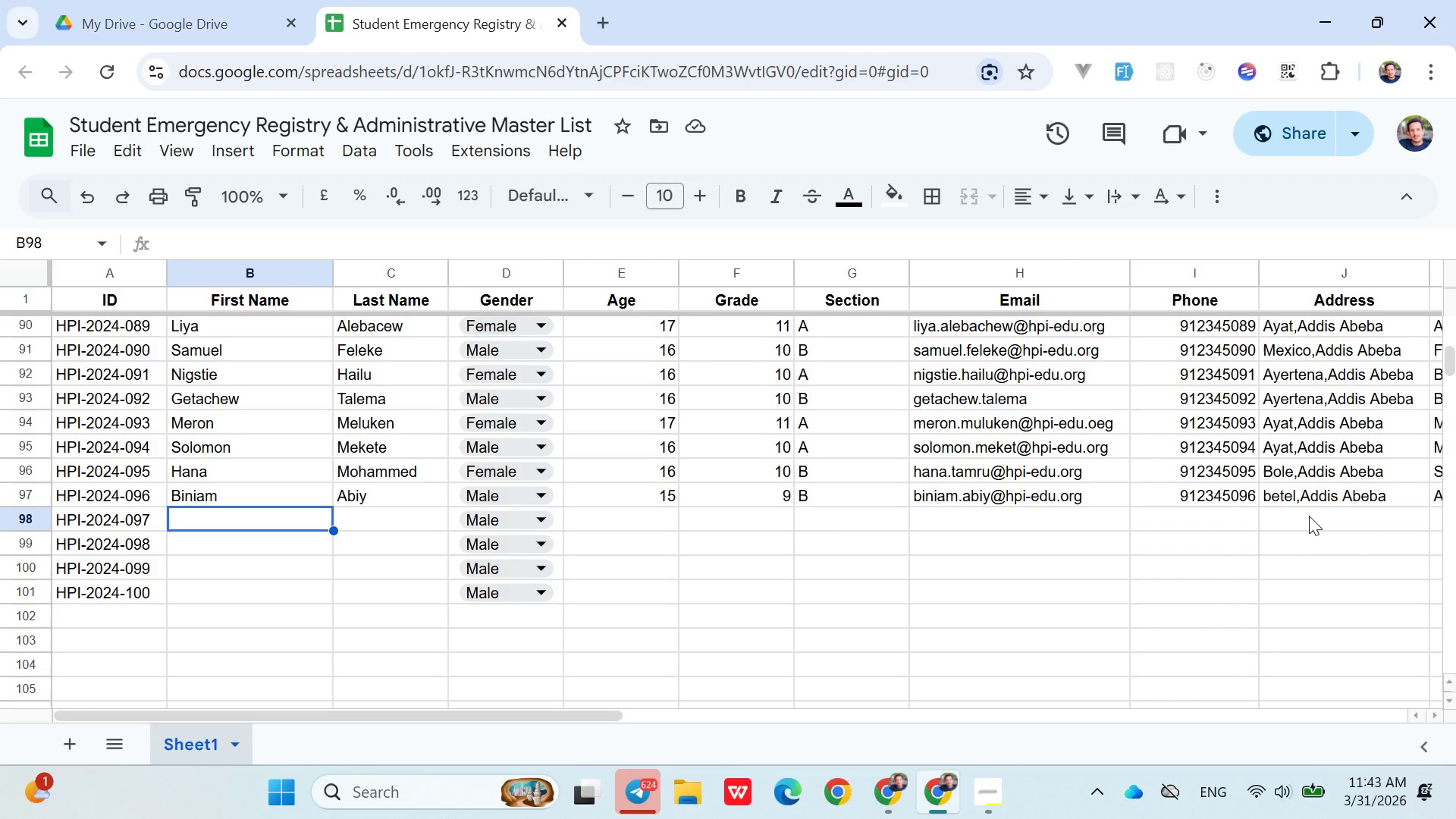 
wait(11.78)
 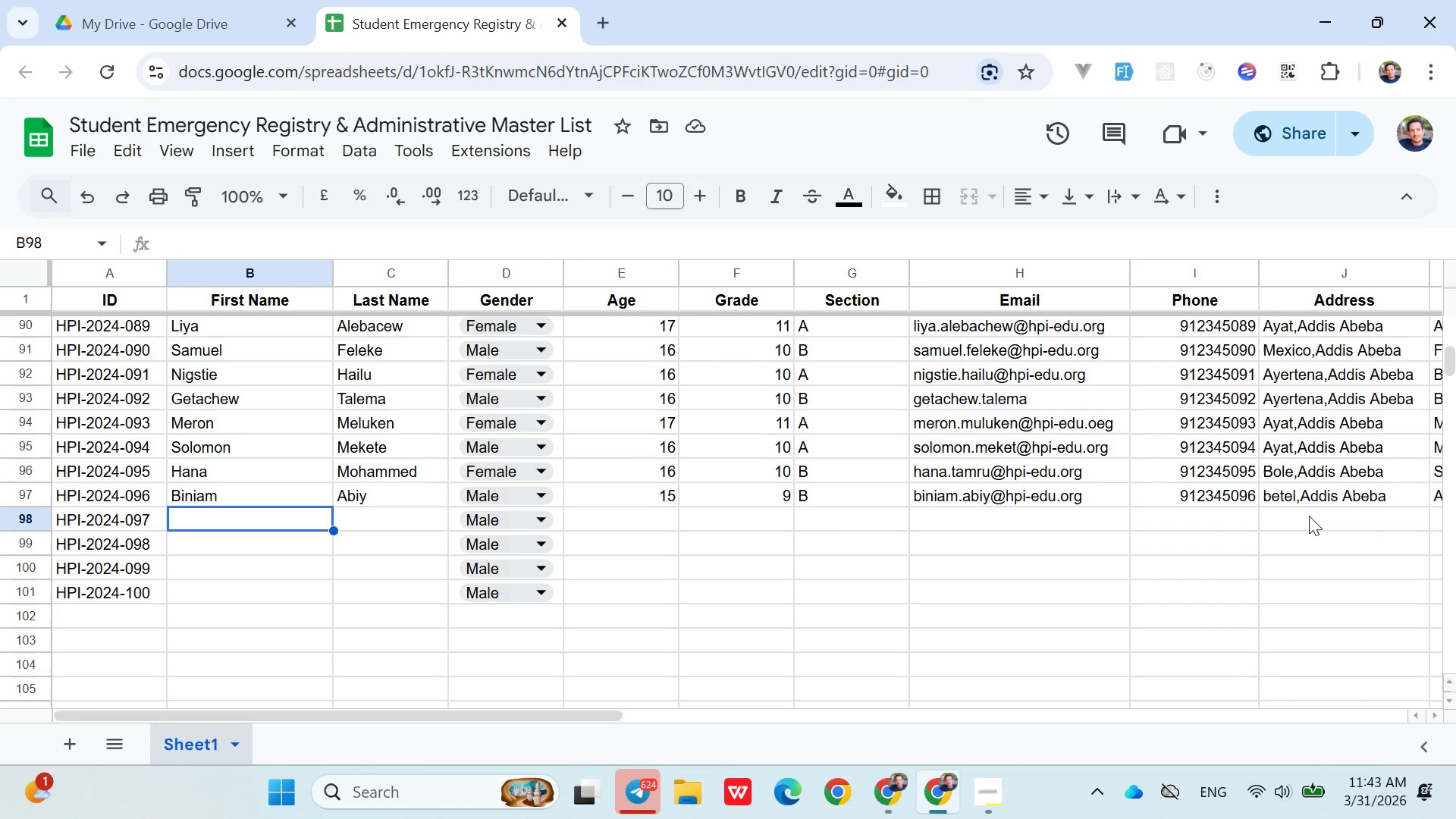 
type(Lidiay )
key(Backspace)
 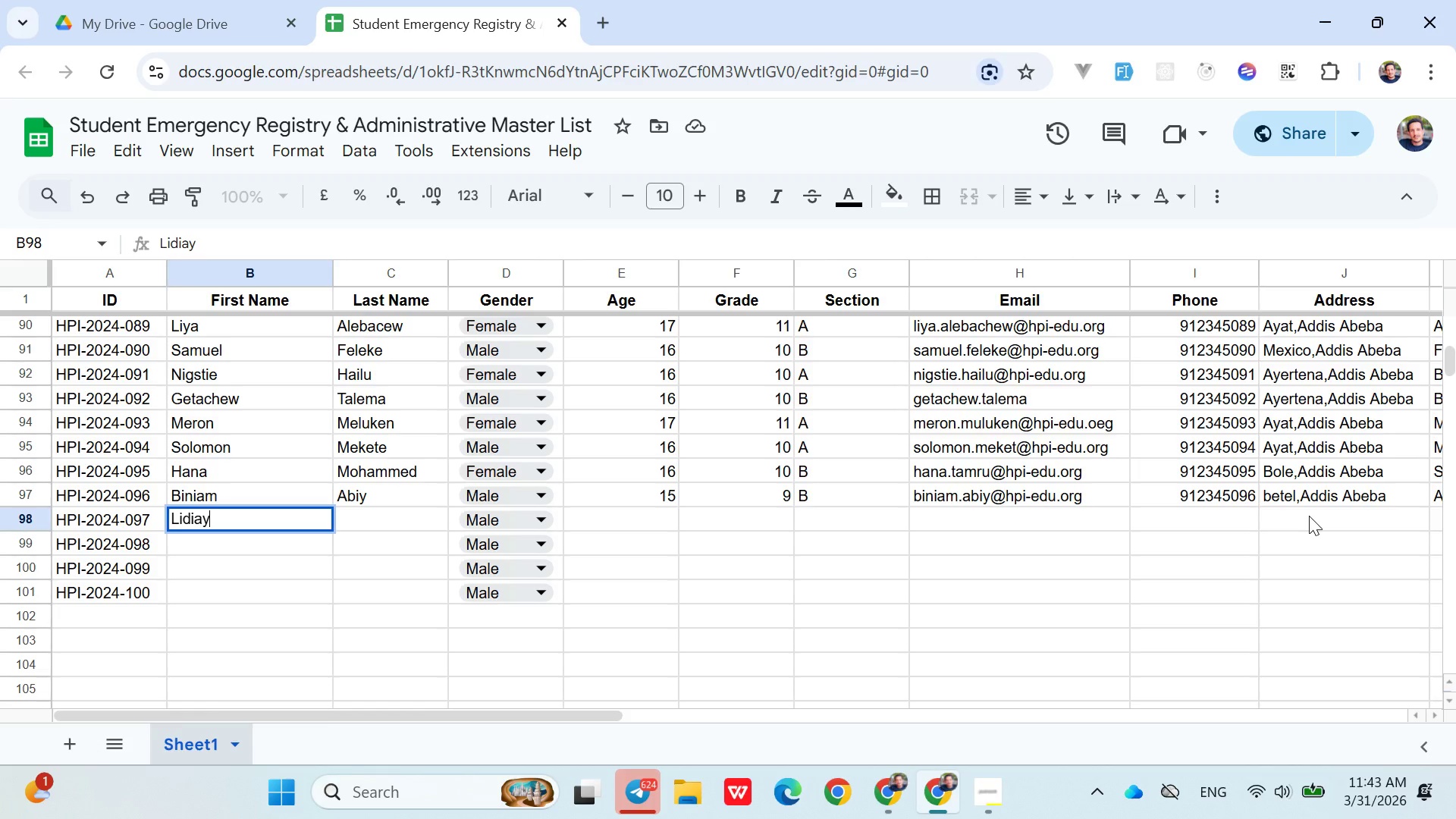 
key(ArrowRight)
 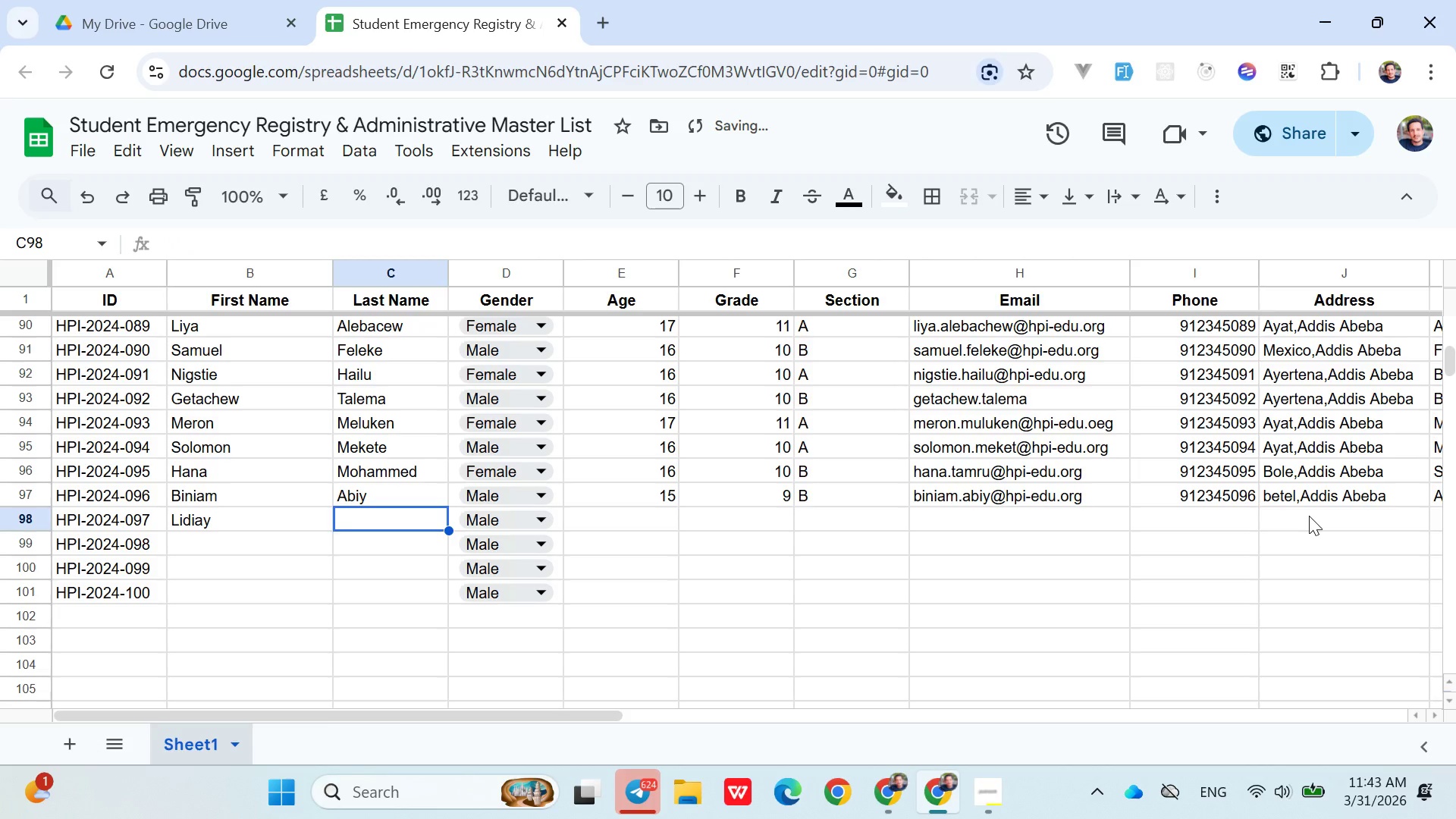 
type(Mebratu)
 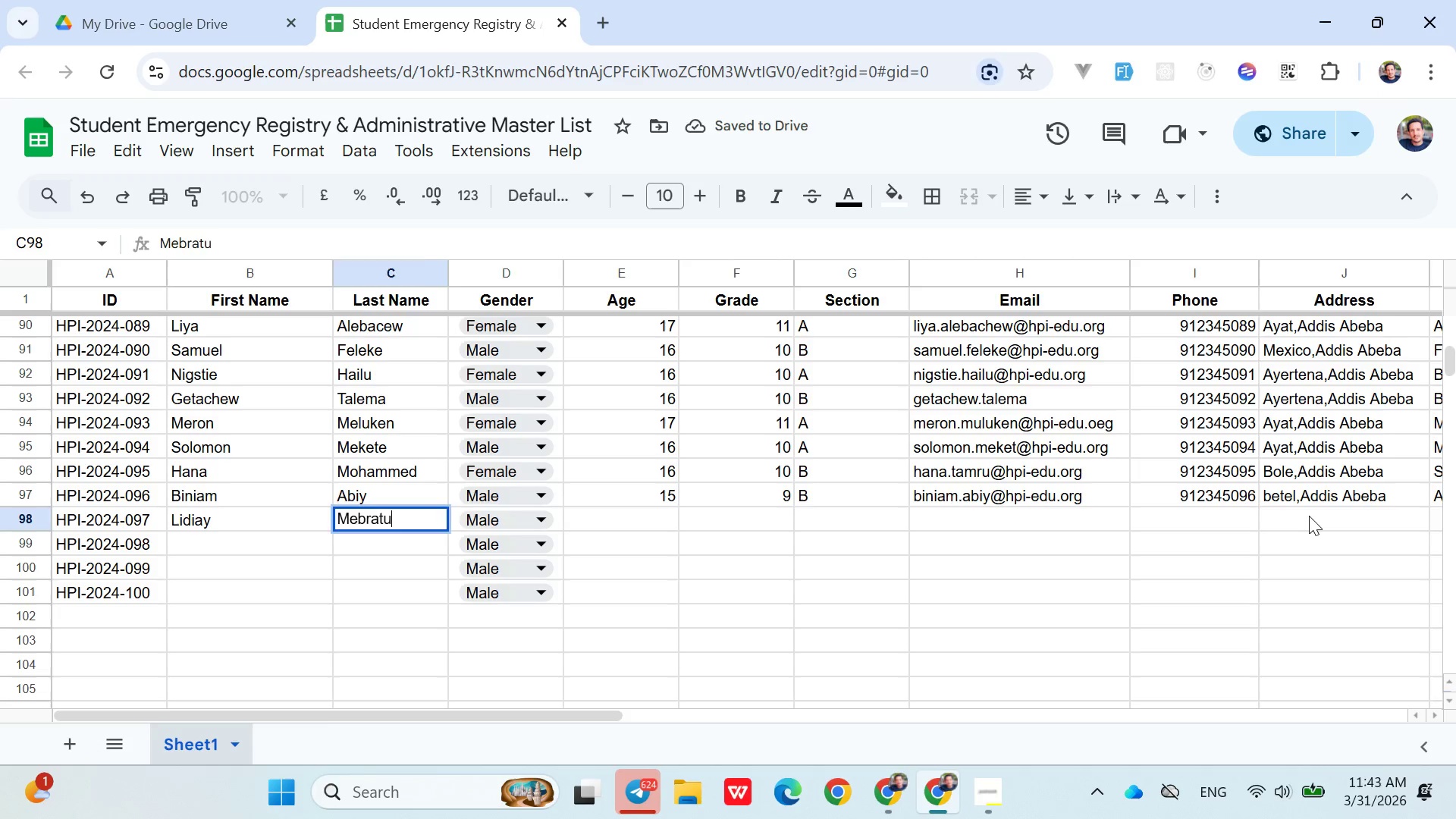 
key(ArrowRight)
 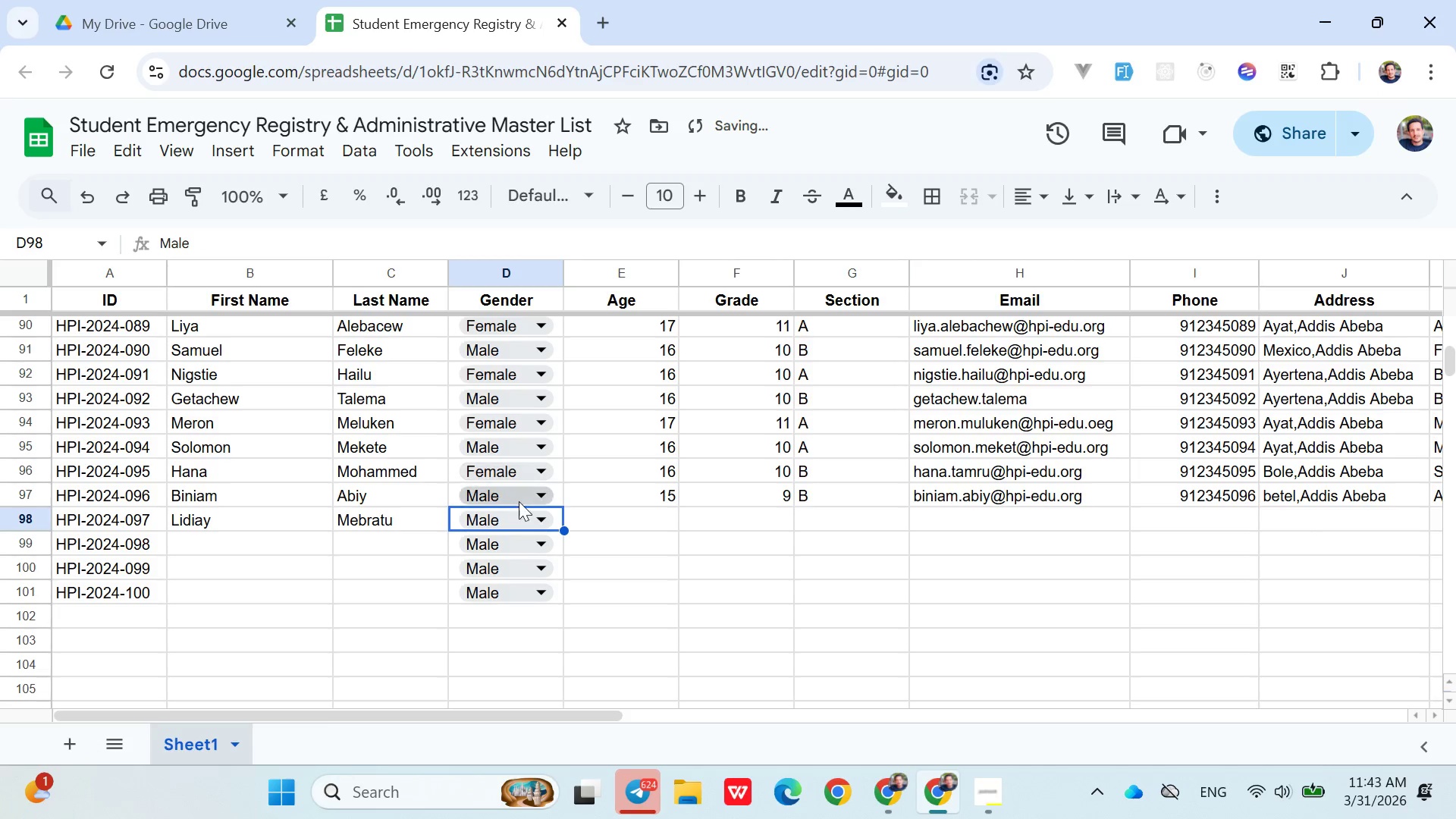 
left_click([535, 515])
 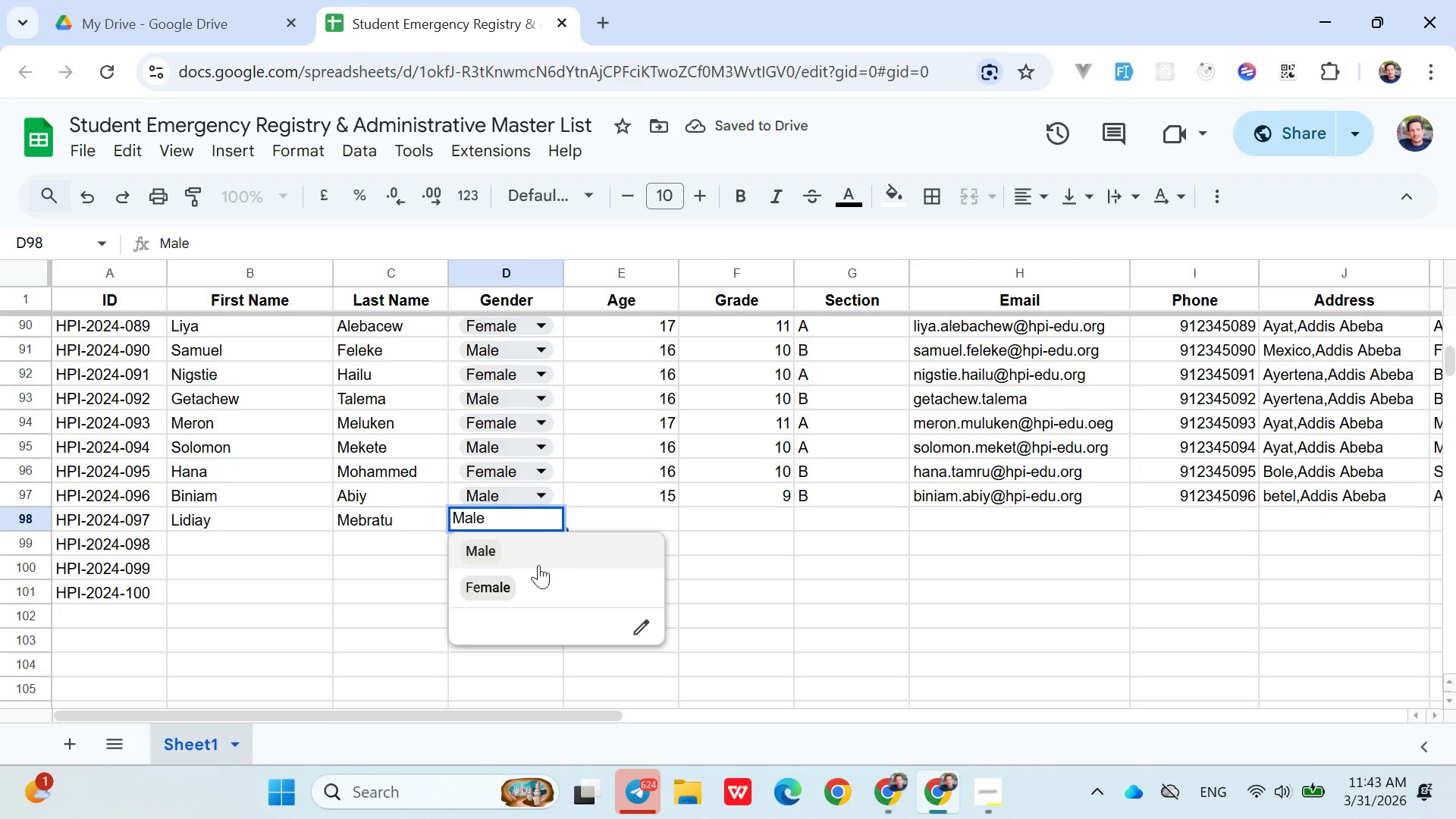 
left_click([529, 582])
 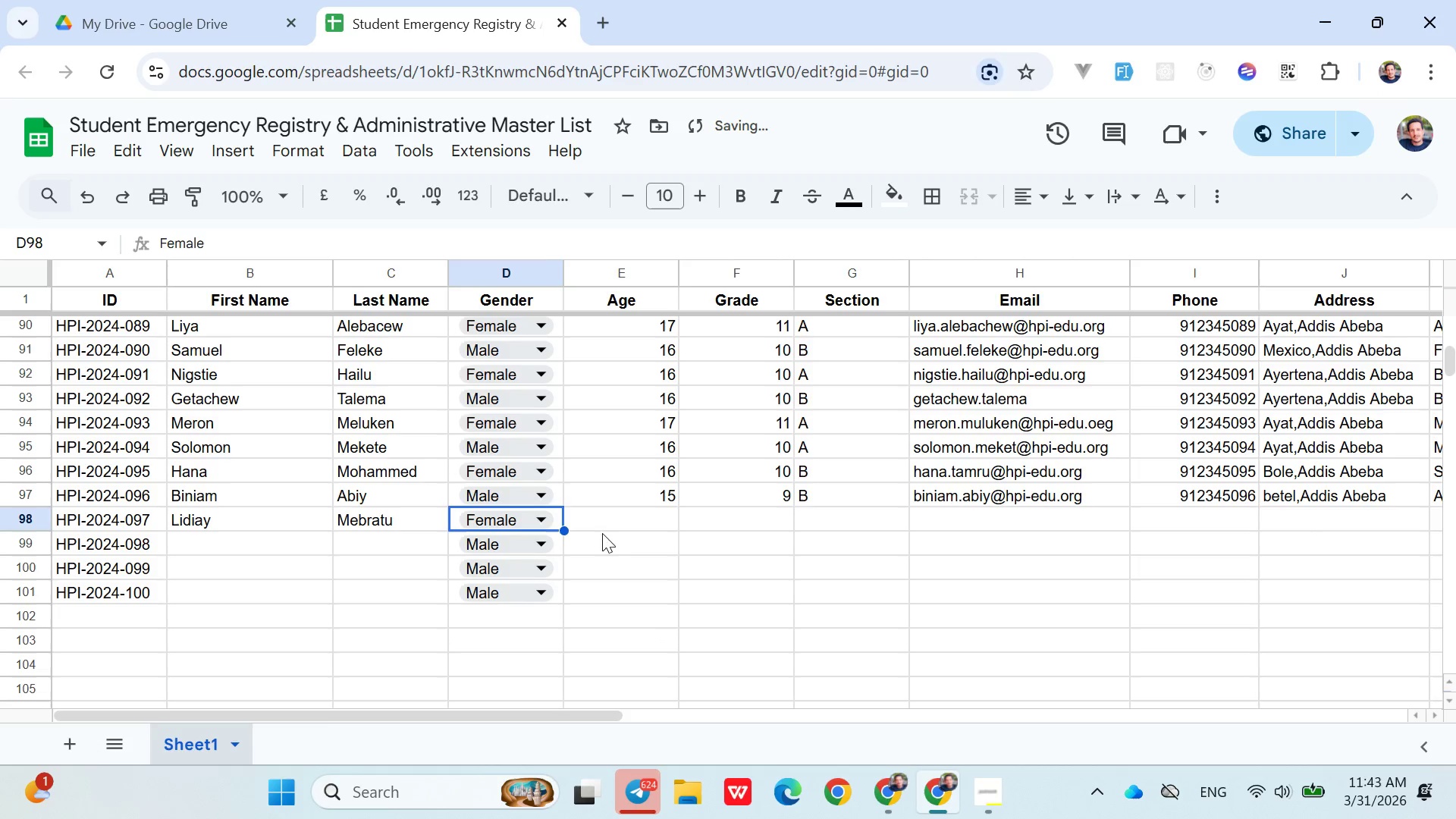 
left_click([607, 526])
 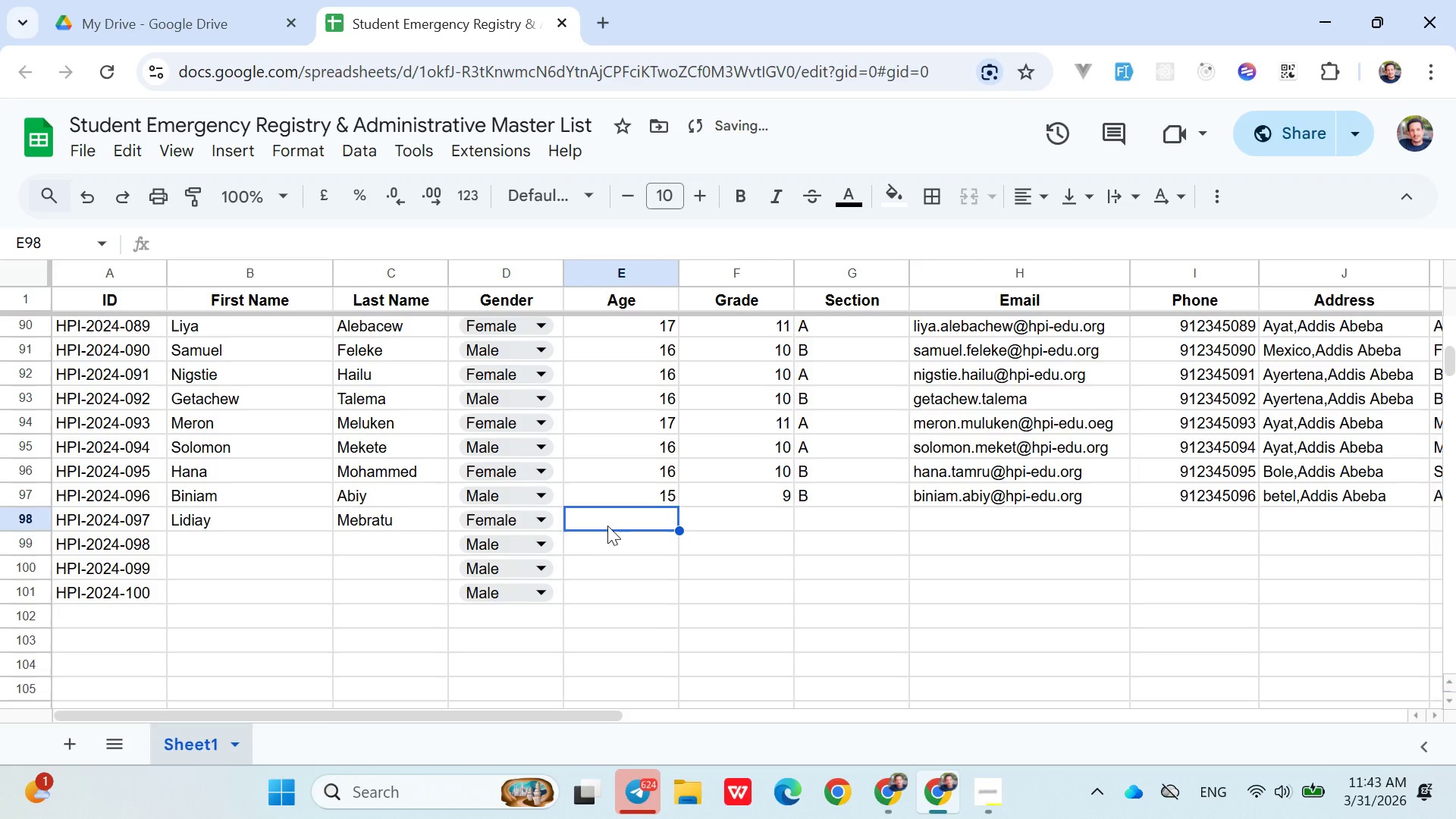 
type(15)
 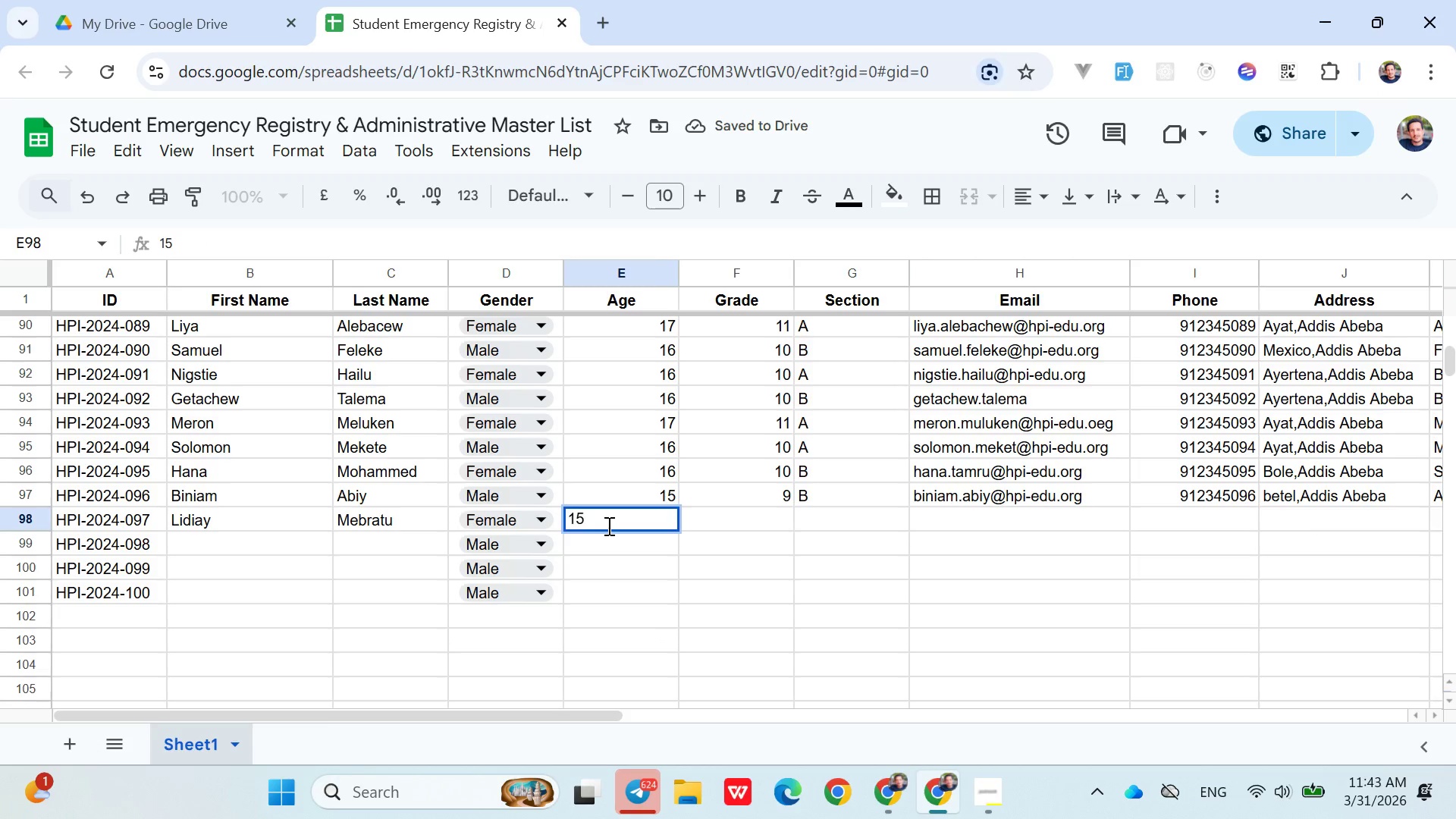 
key(ArrowRight)
 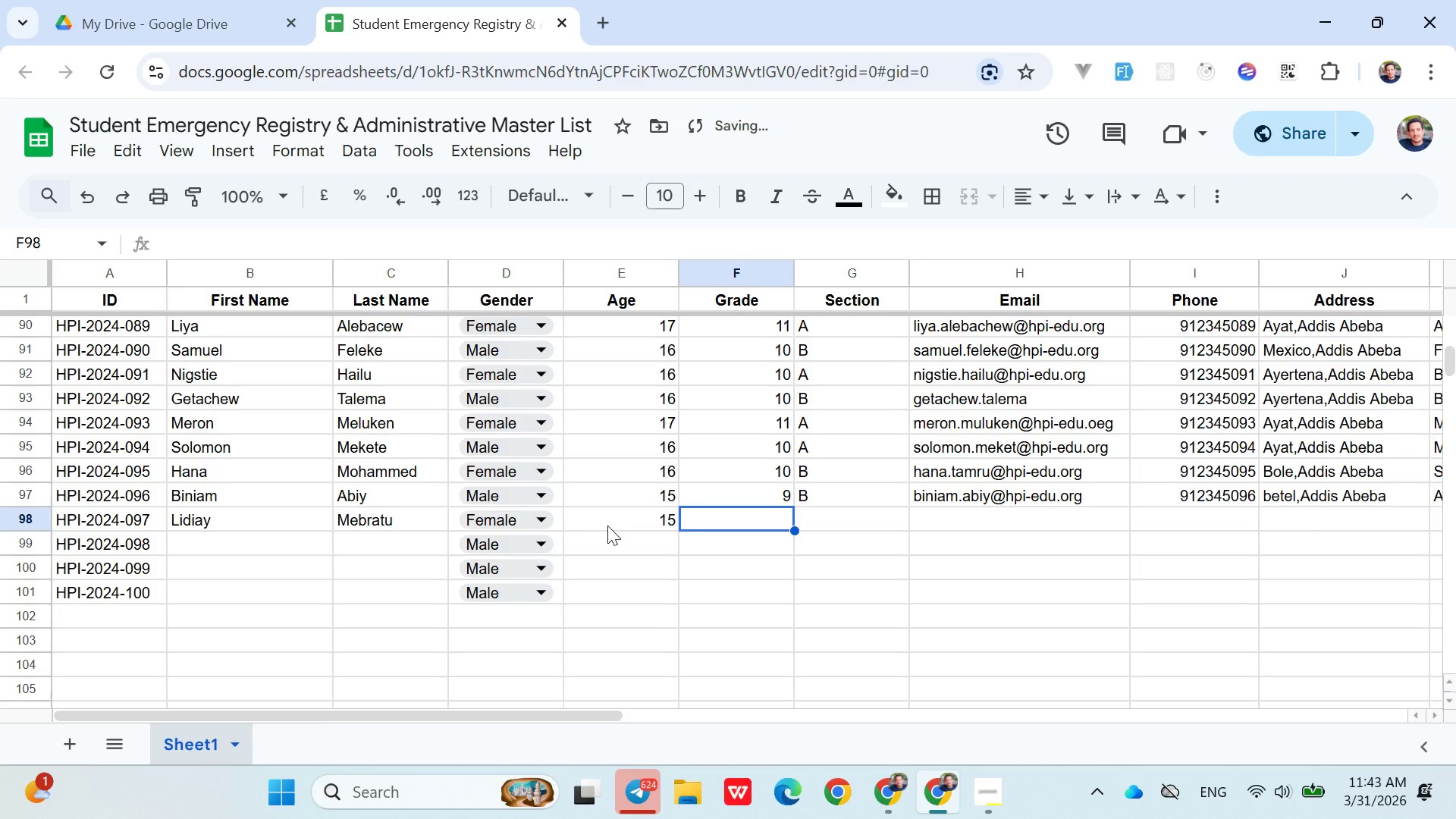 
key(9)
 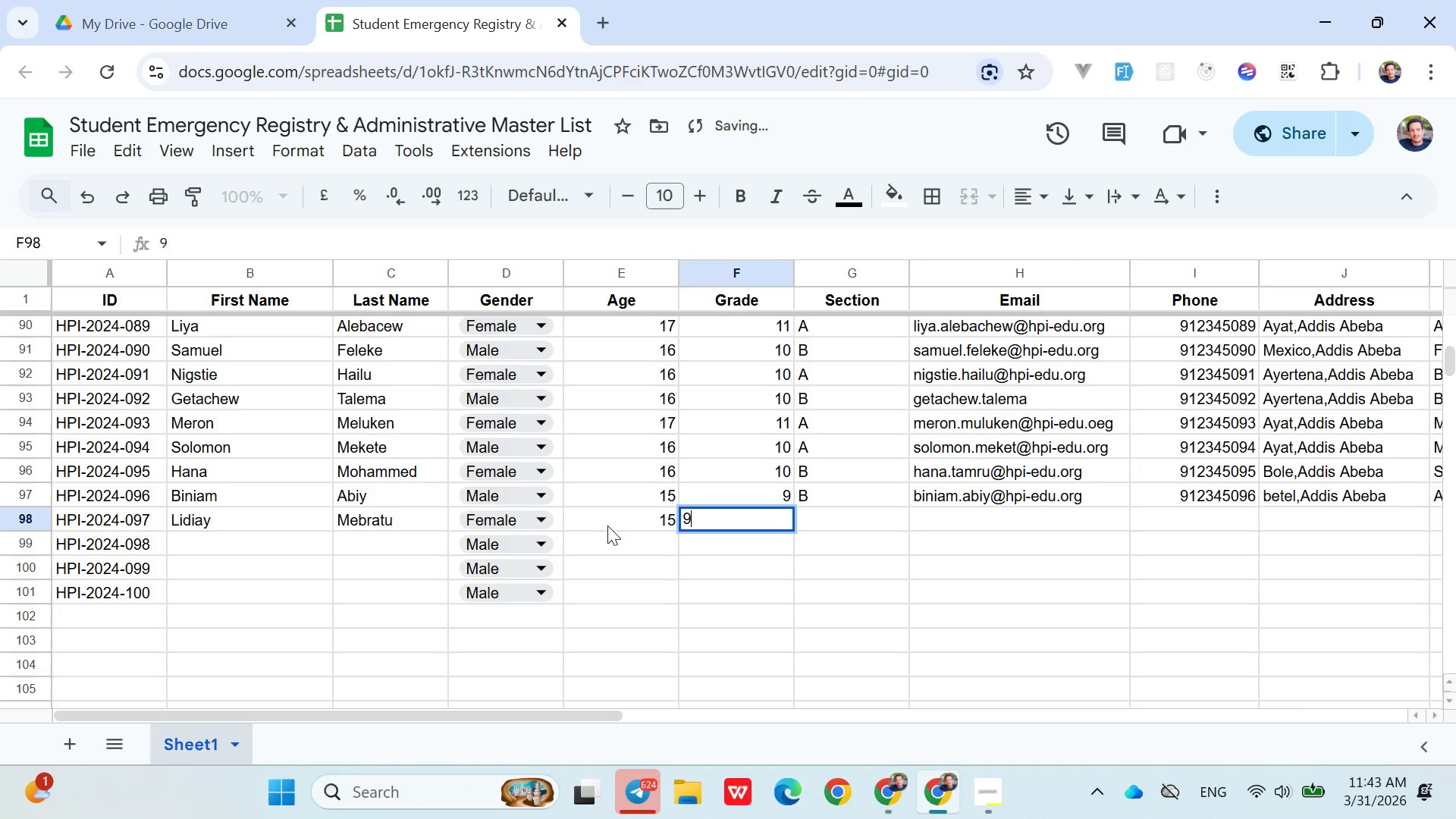 
key(ArrowRight)
 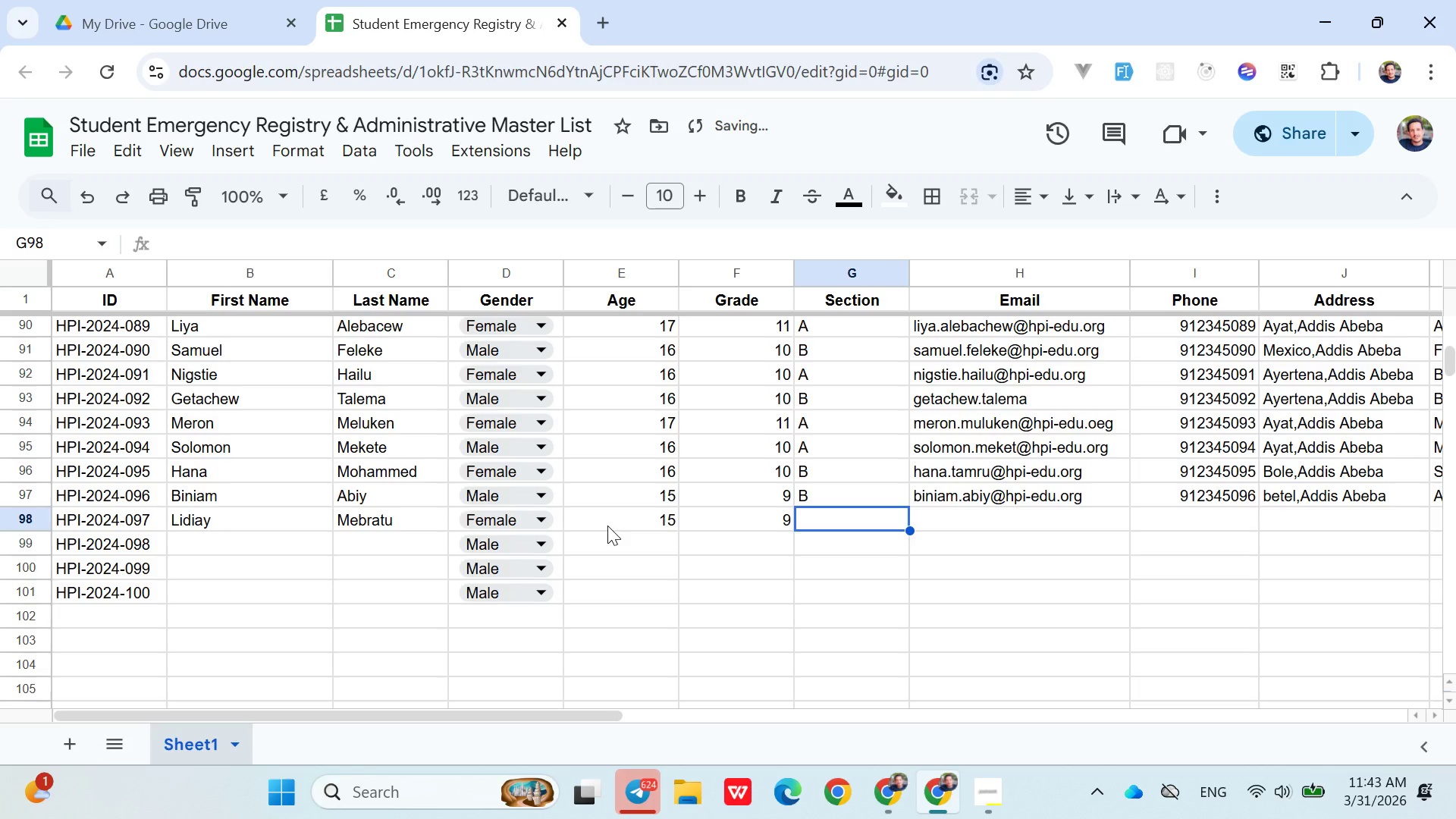 
key(Shift+A)
 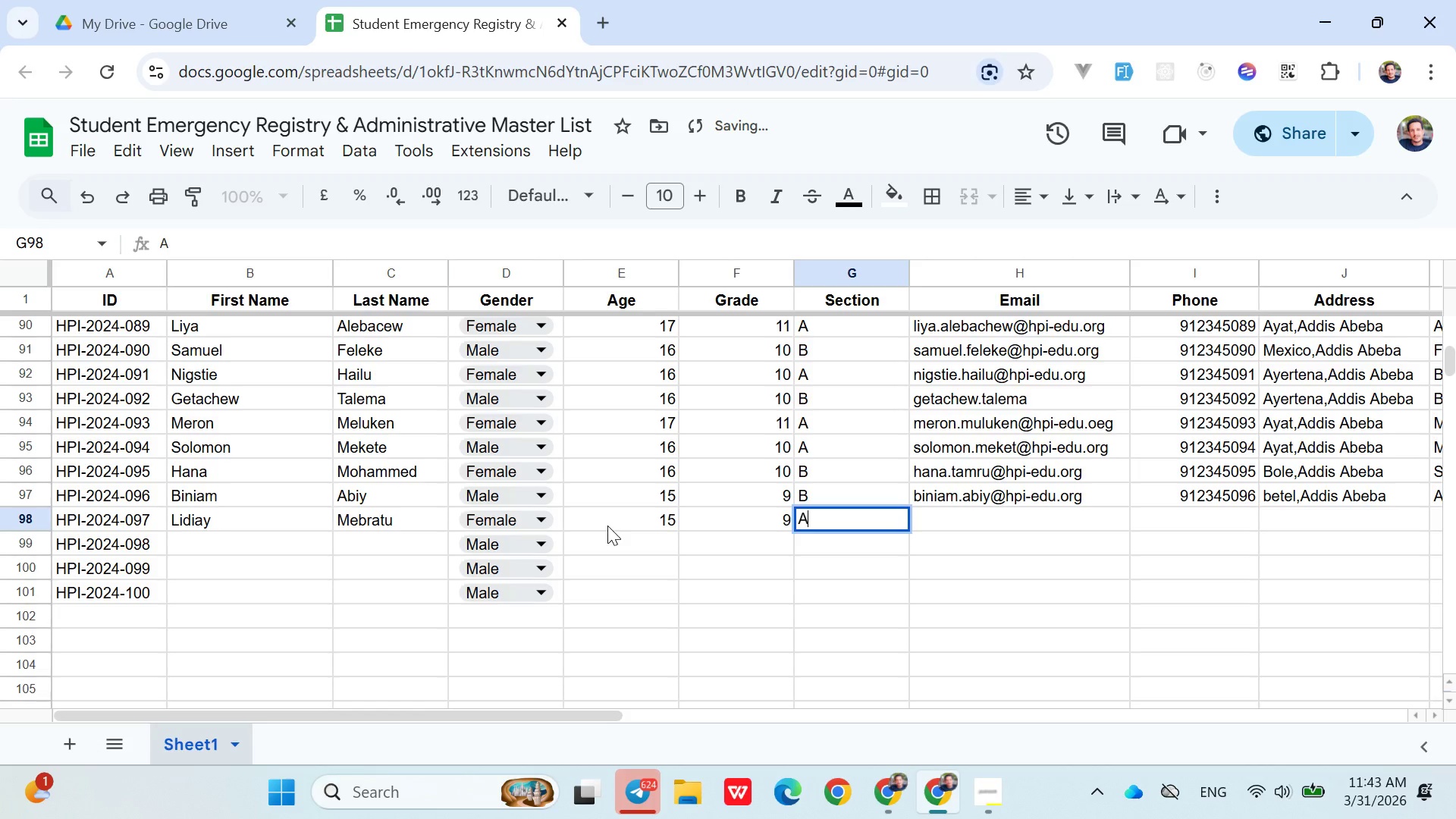 
key(ArrowRight)
 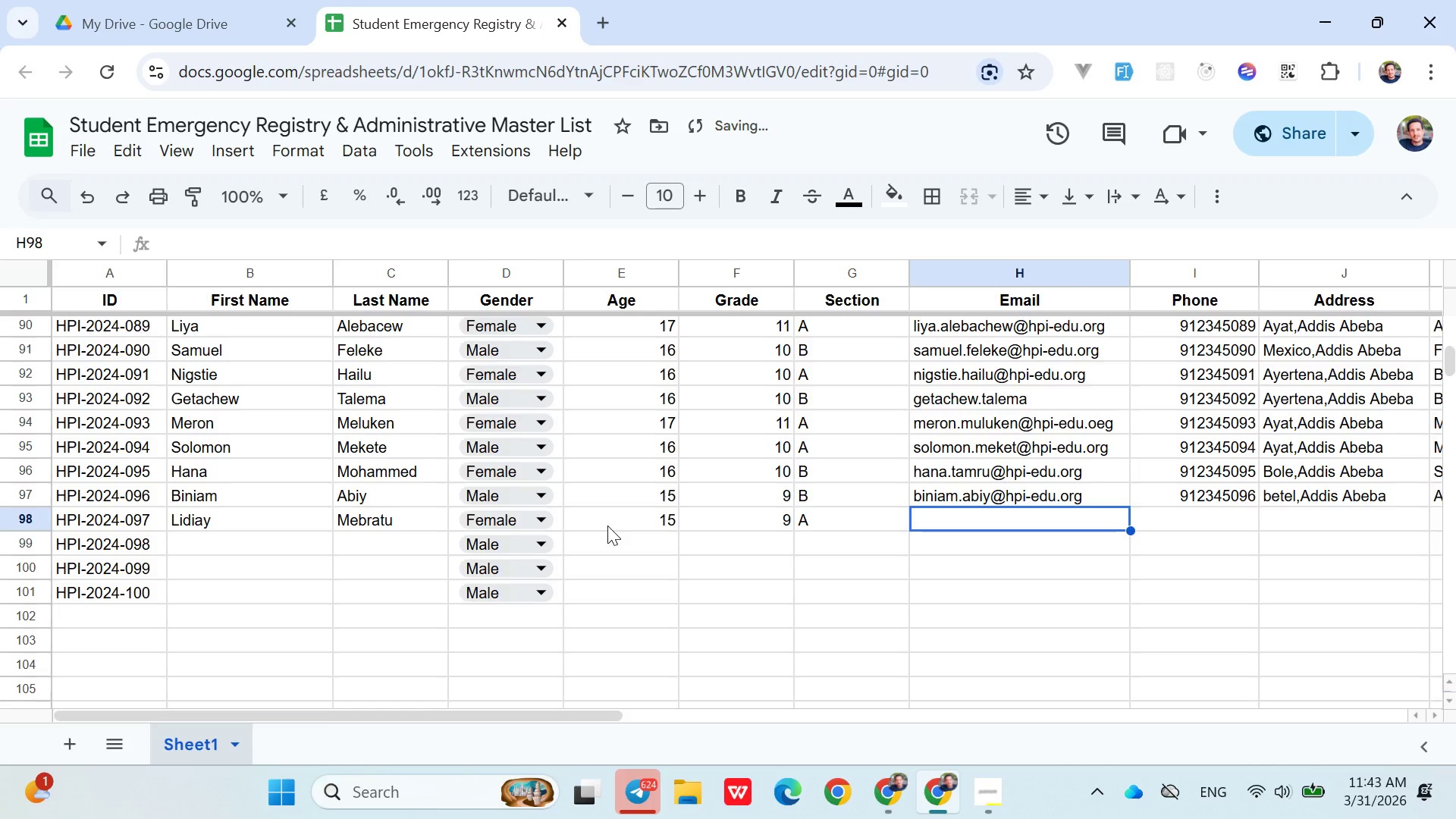 
type(lidiya.mebratu@hpi-edu.org)
 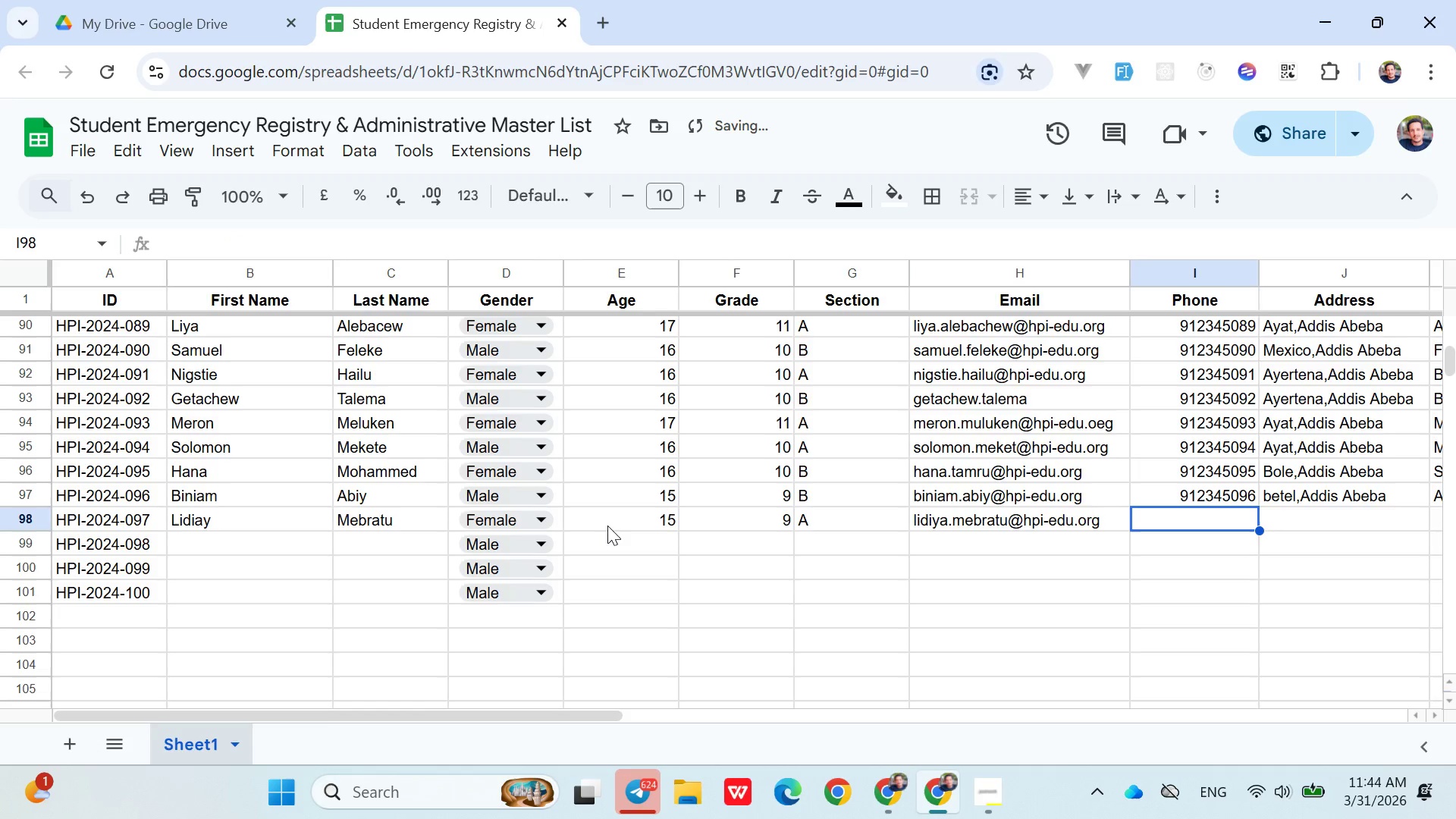 
 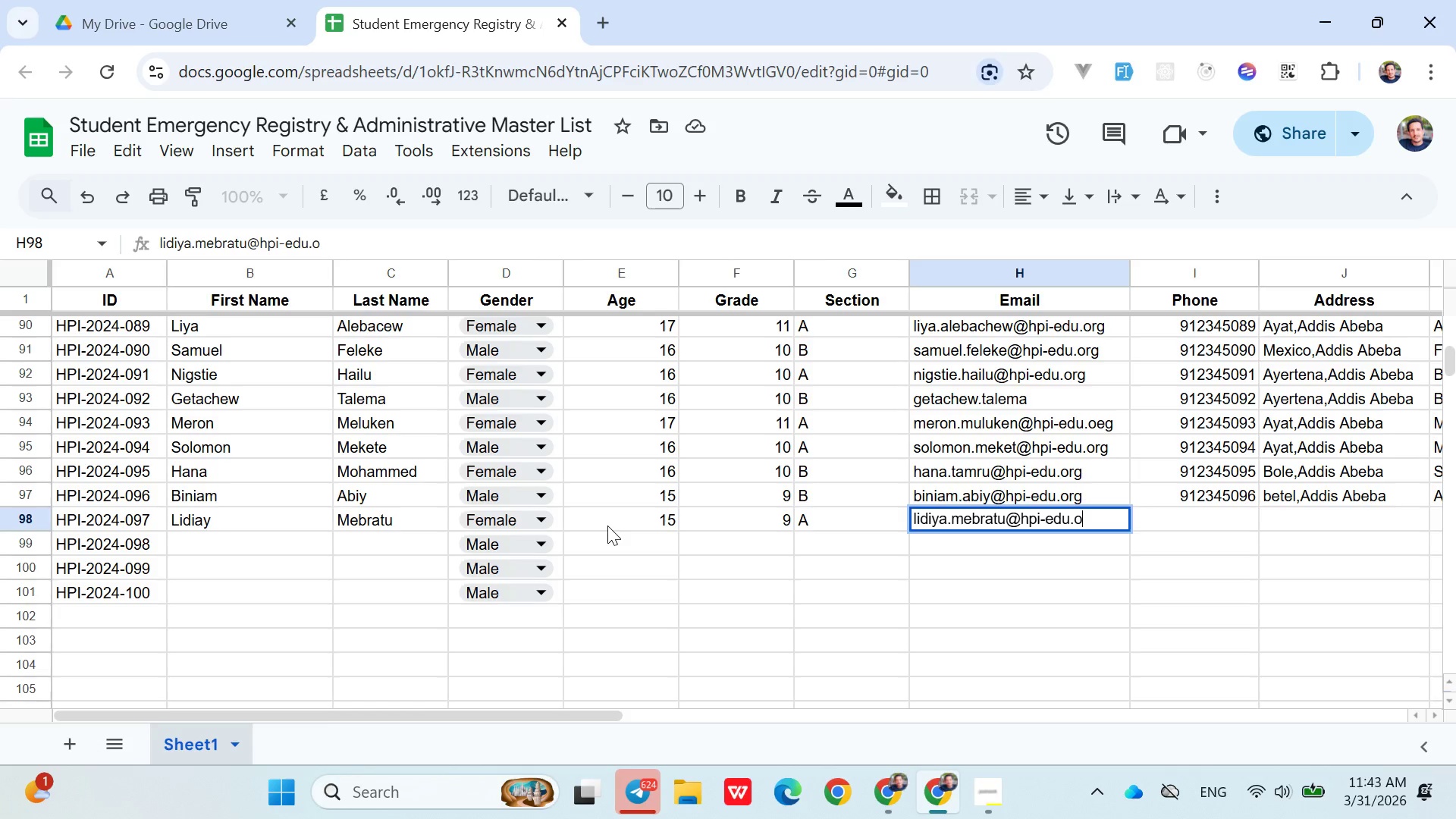 
key(ArrowRight)
 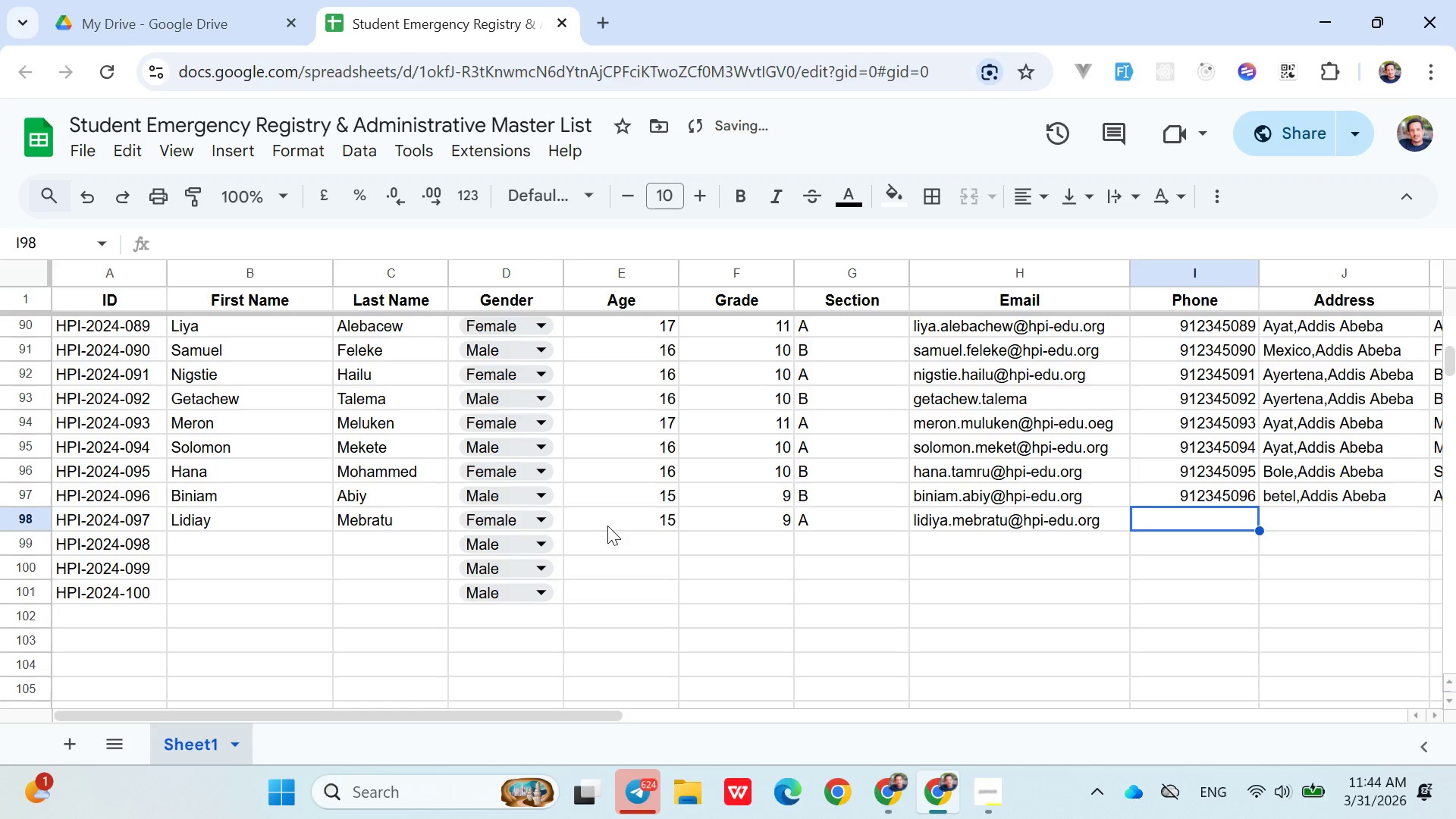 
type(0912345097)
 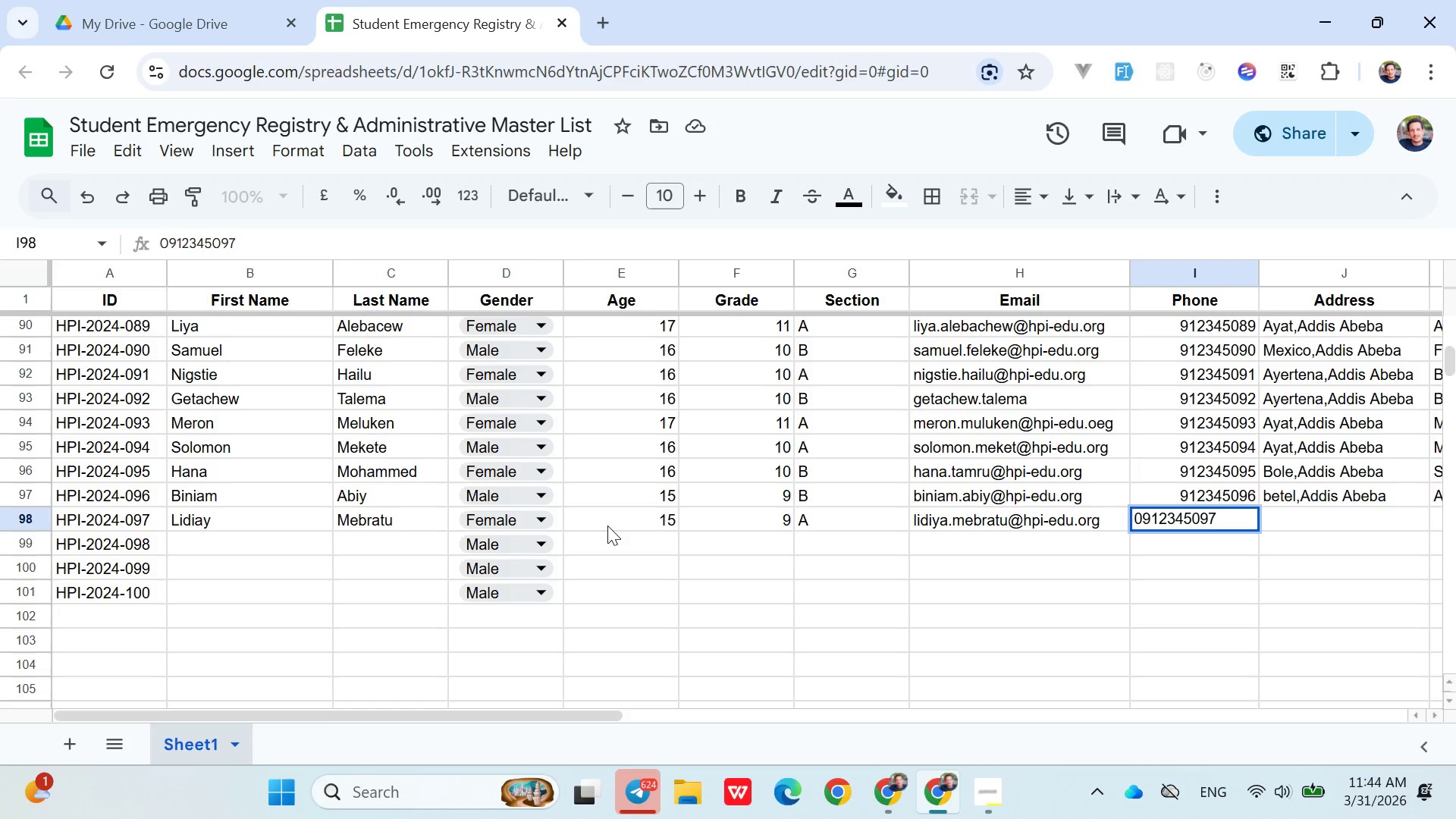 
key(ArrowRight)
 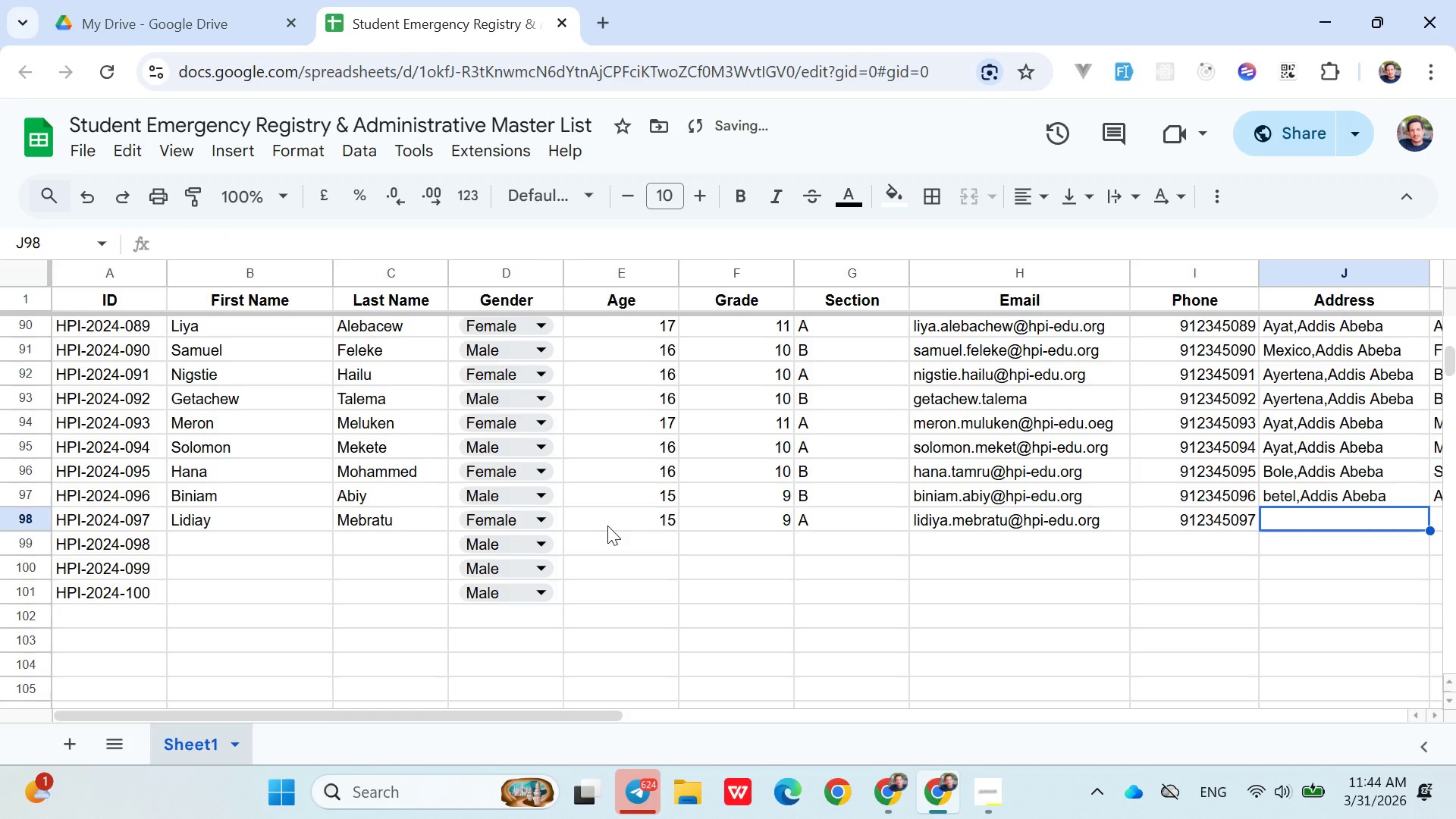 
type(Be)
 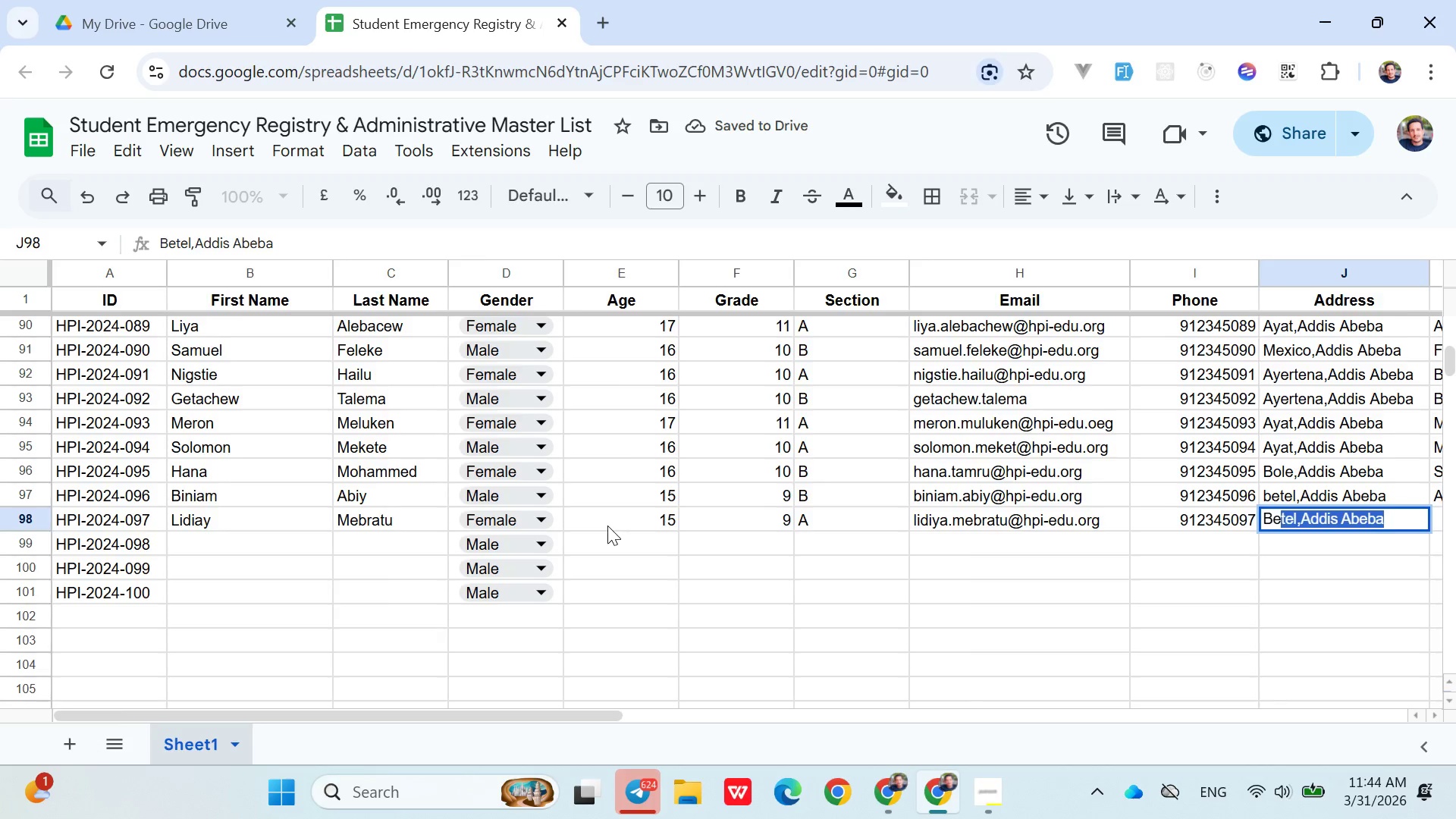 
key(ArrowRight)
 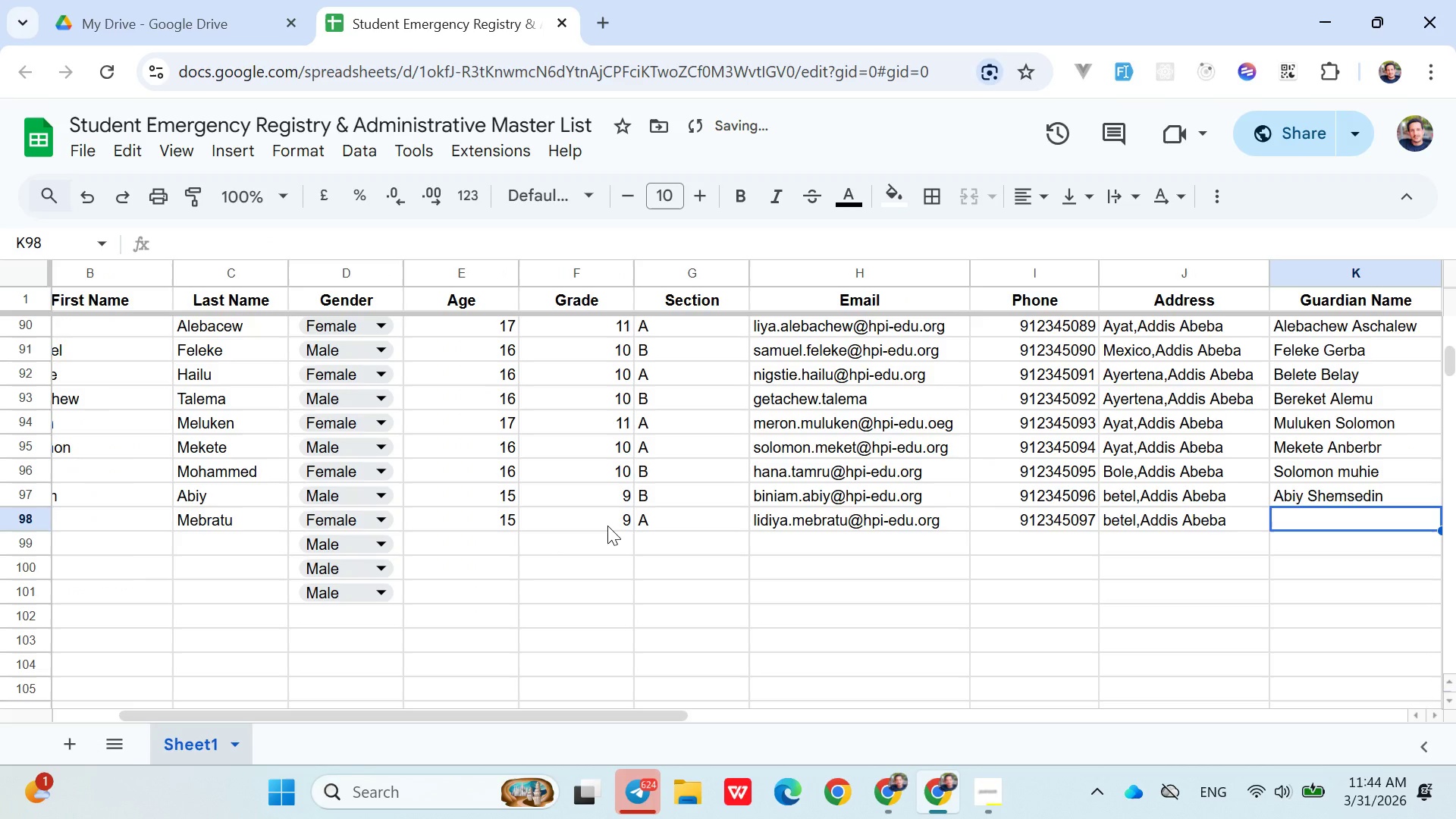 
type(Mebratu )
 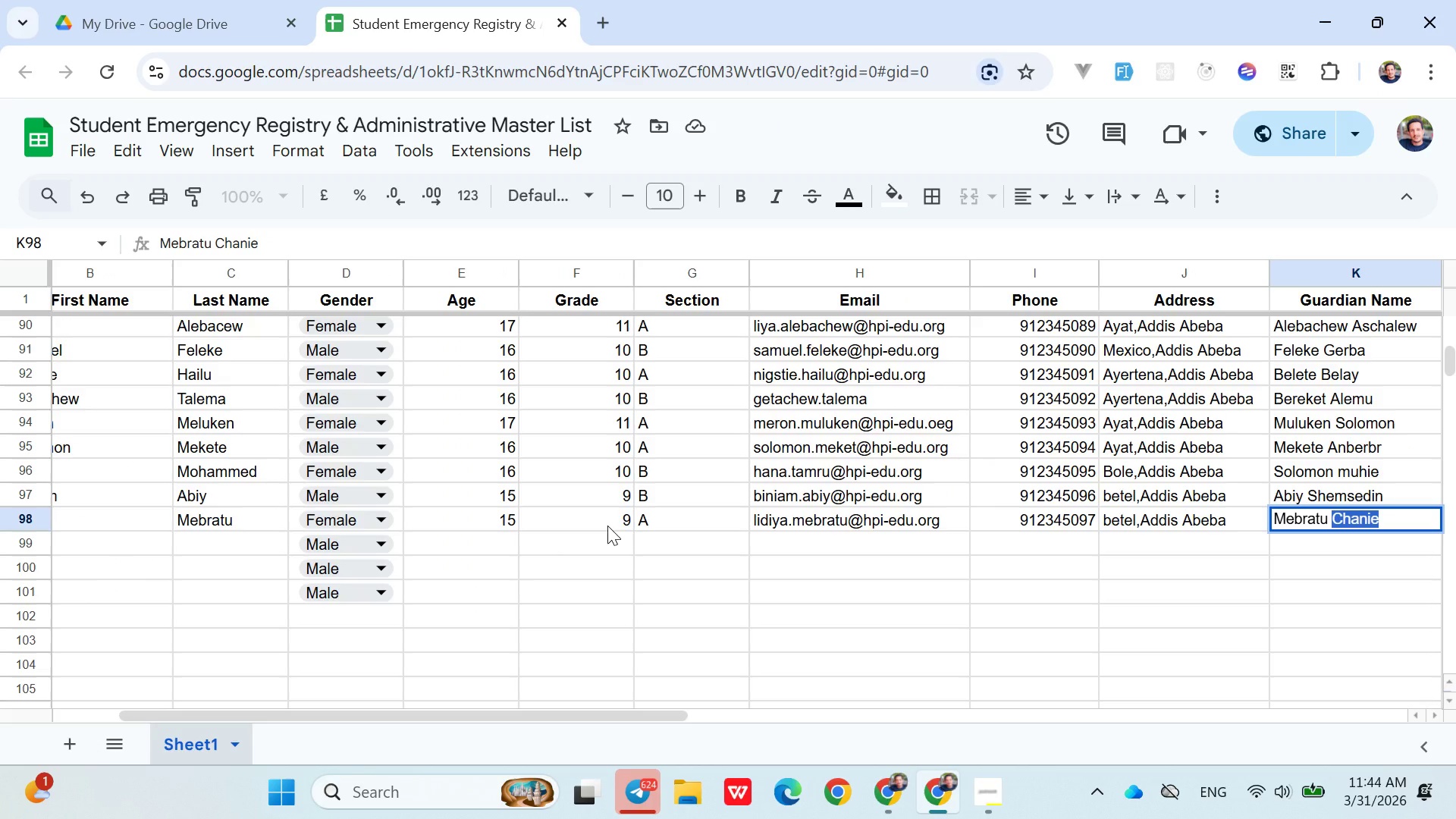 
hold_key(key=ShiftLeft, duration=0.45)
 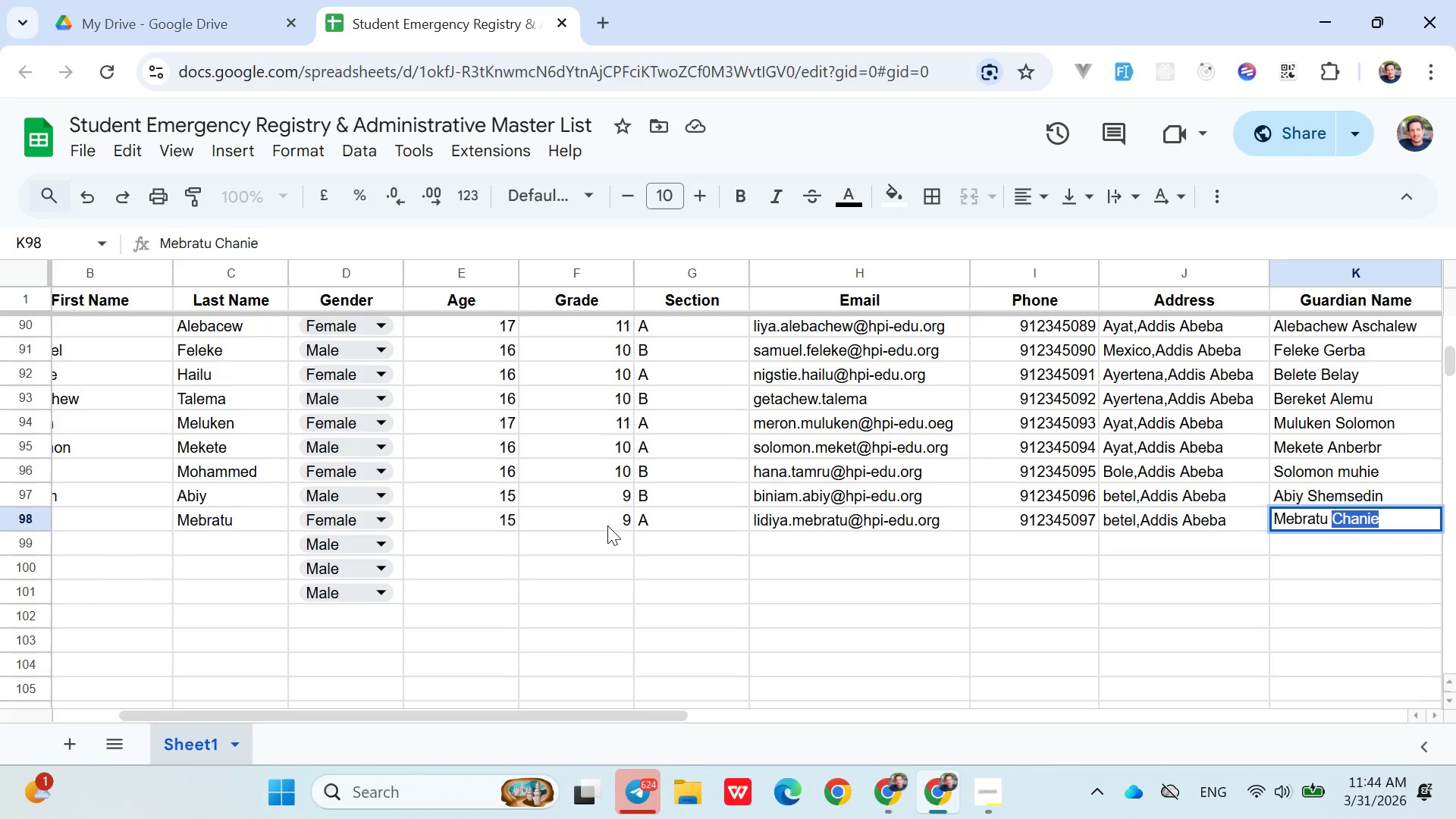 
hold_key(key=ShiftLeft, duration=1.52)
 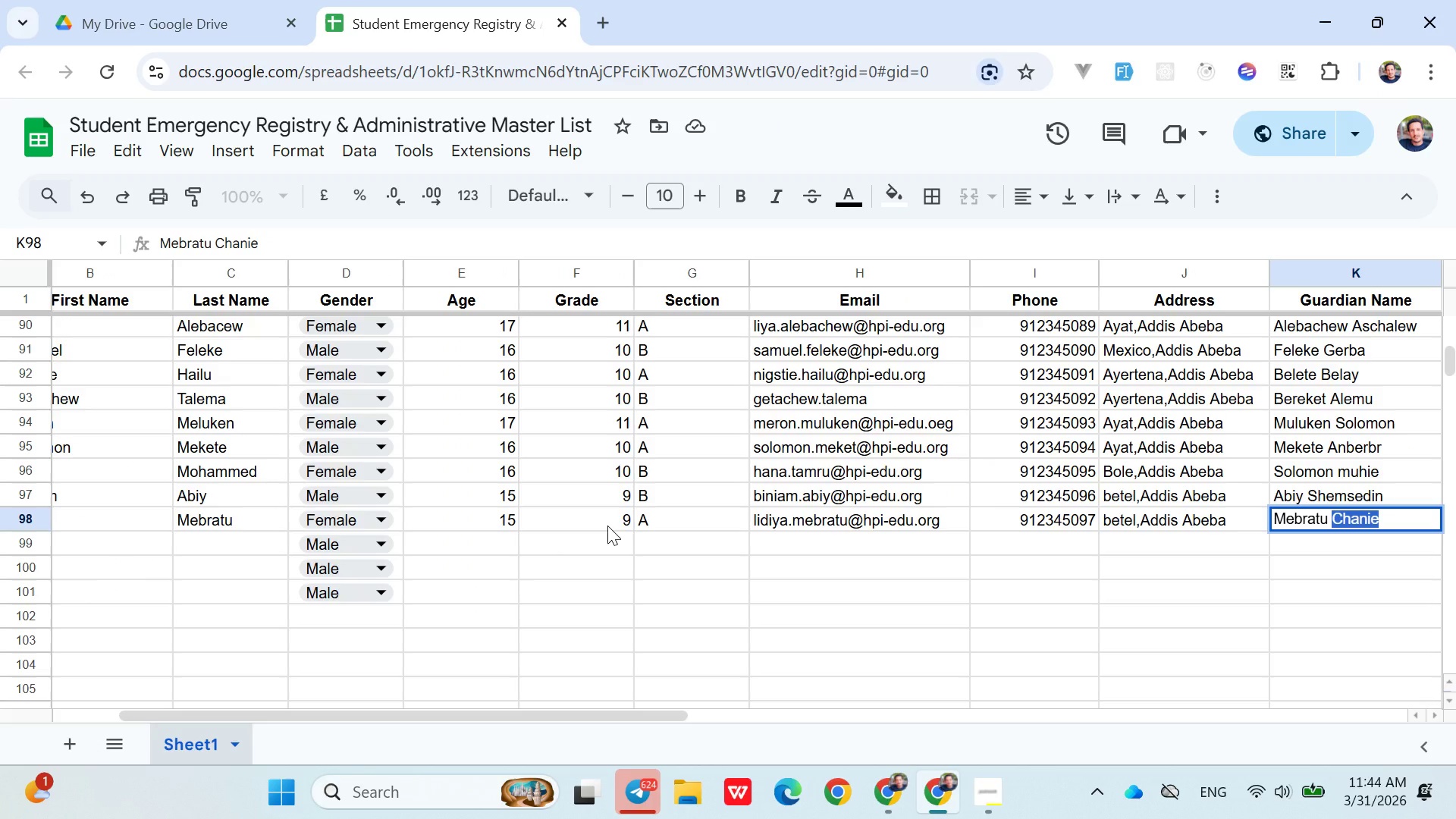 
hold_key(key=ShiftLeft, duration=1.51)
 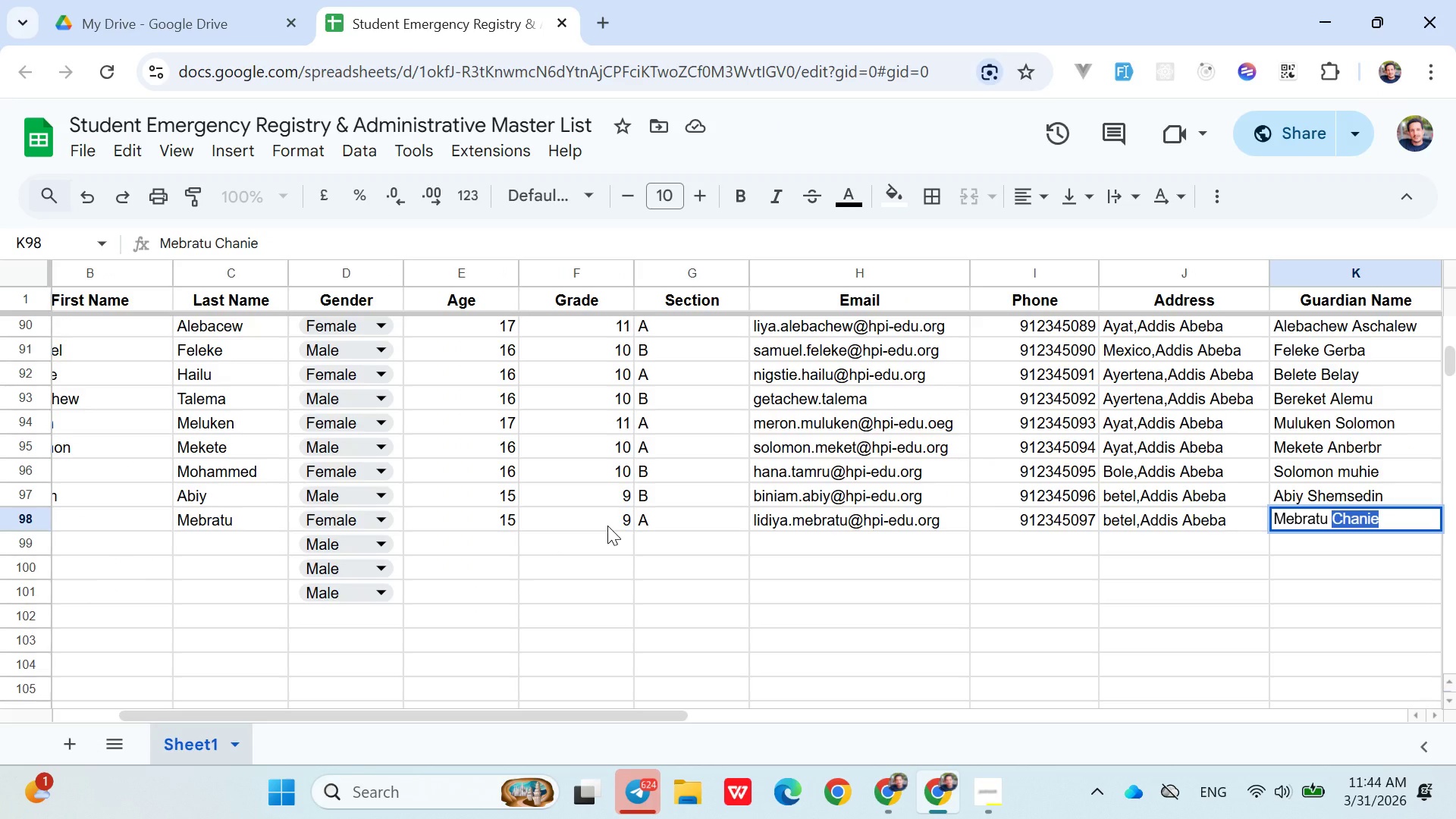 
type(Samuel)
 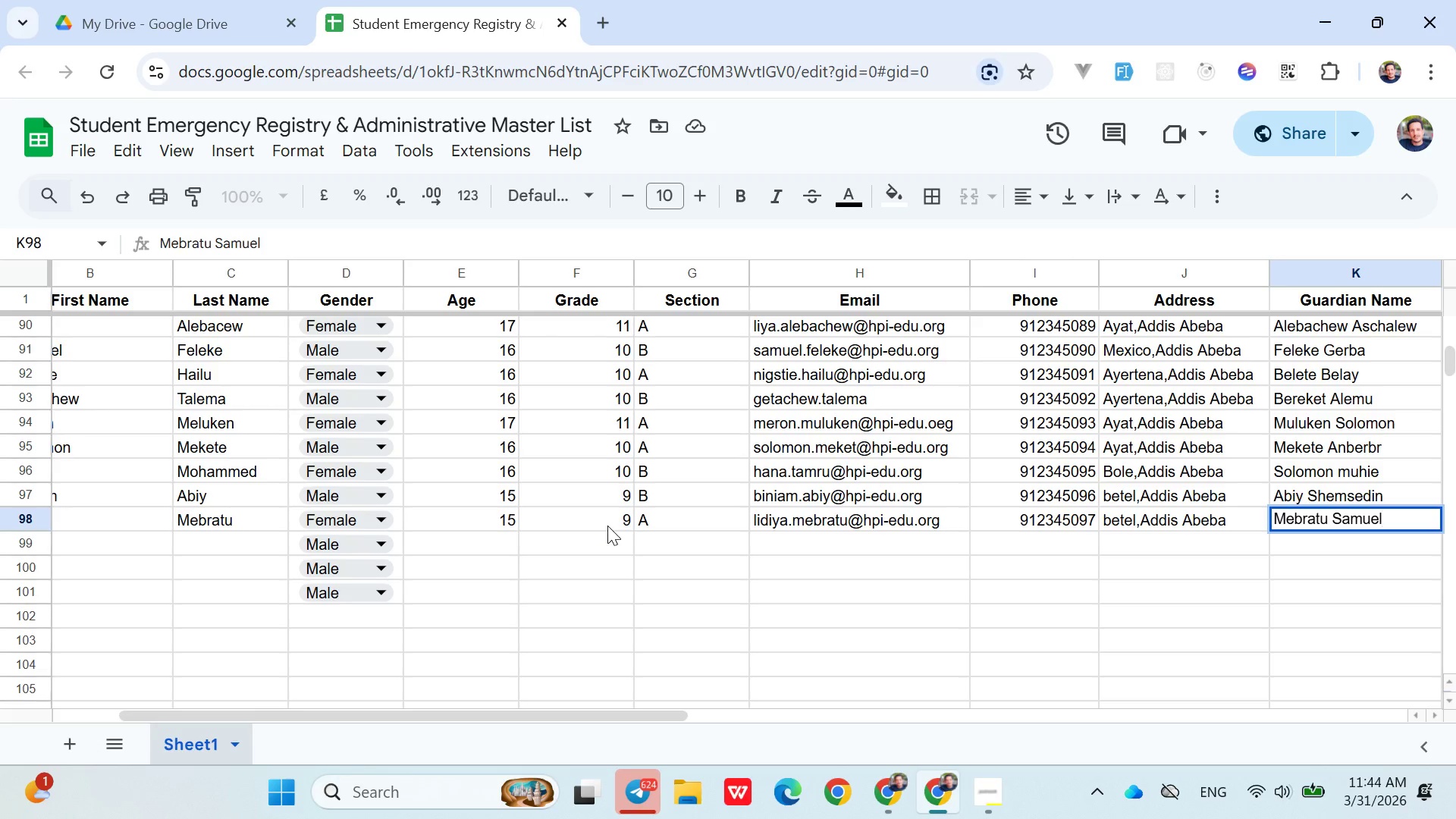 
key(ArrowDown)
 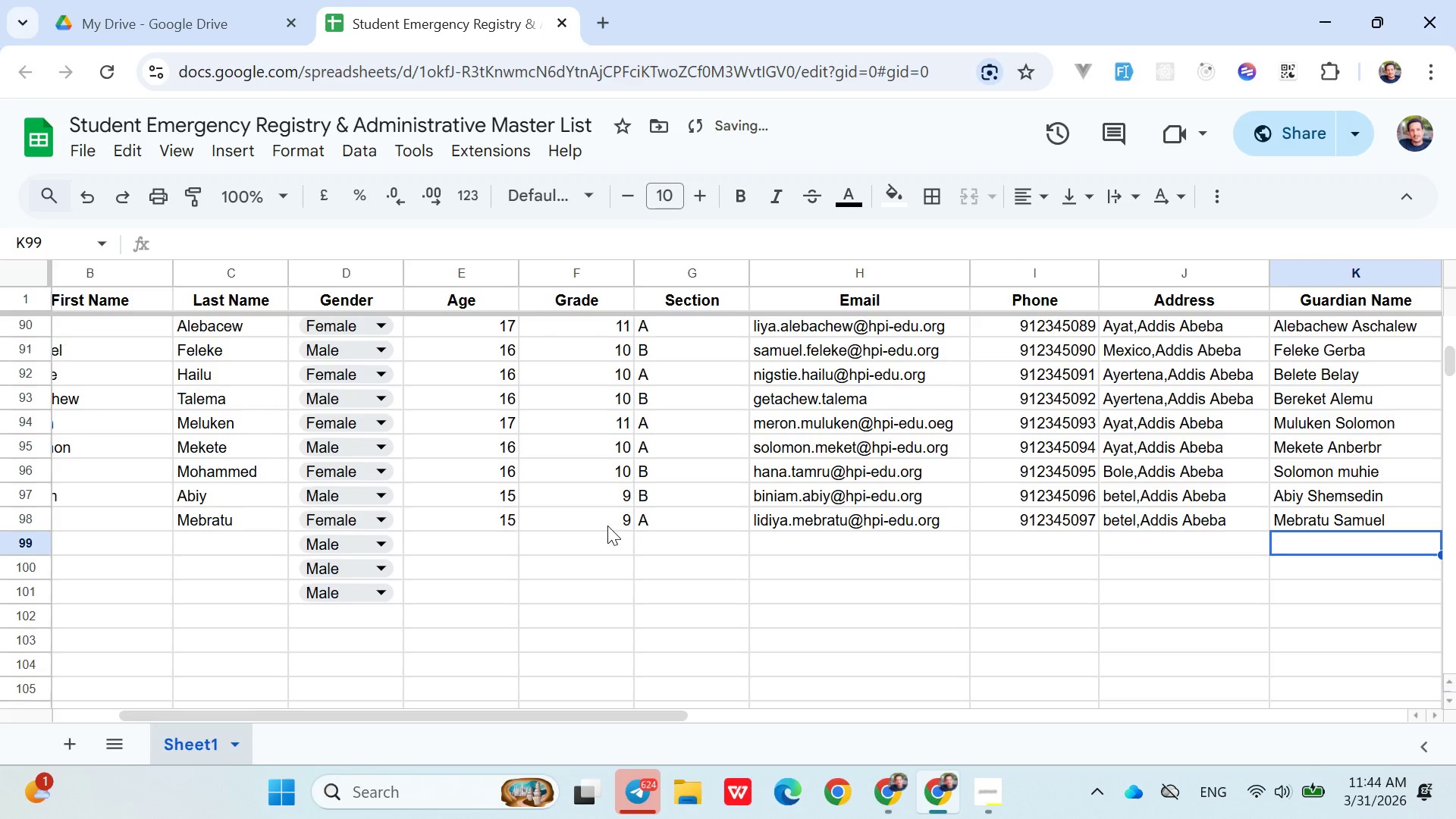 
key(ArrowLeft)
 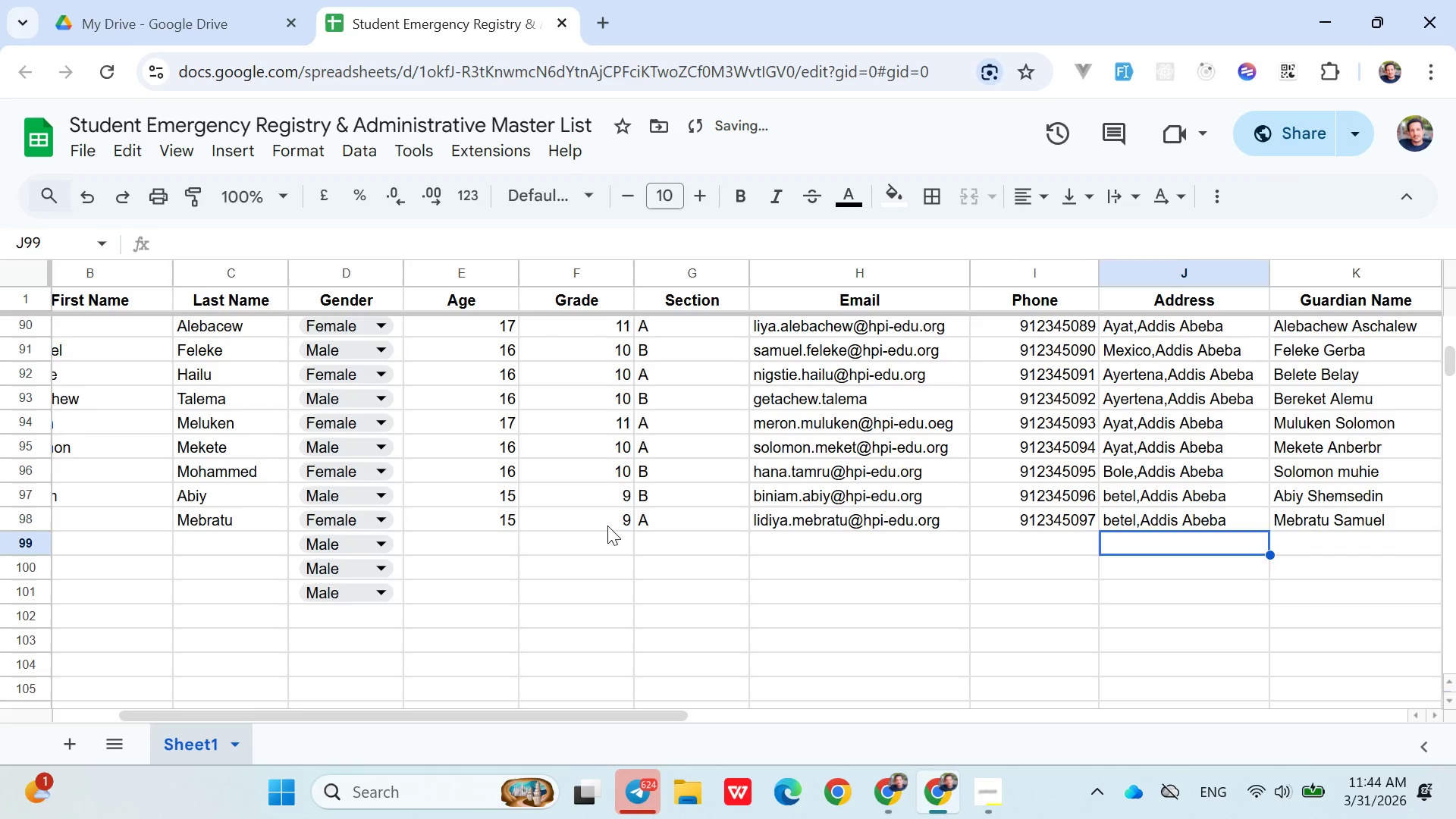 
key(ArrowRight)
 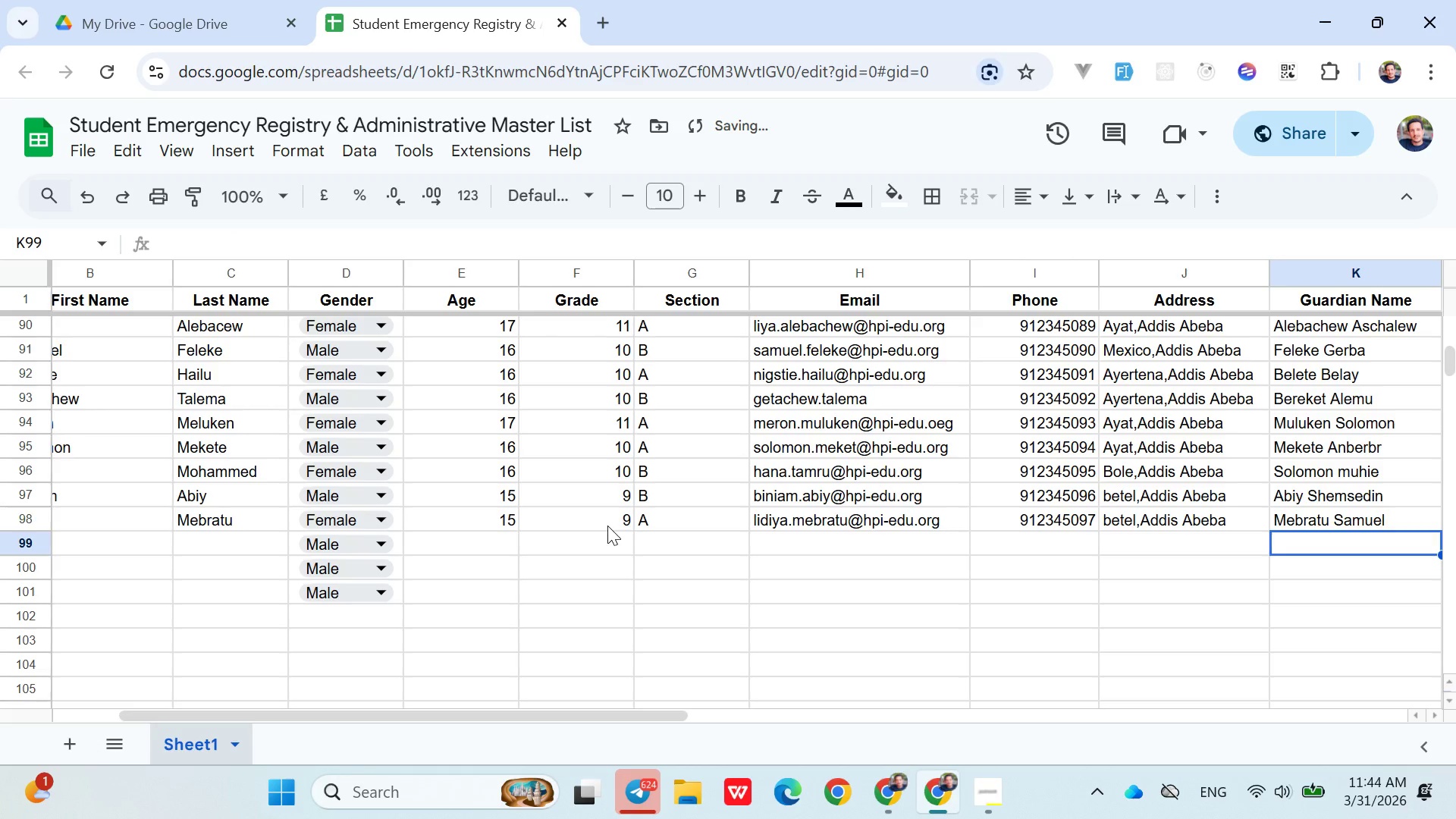 
key(ArrowUp)
 